 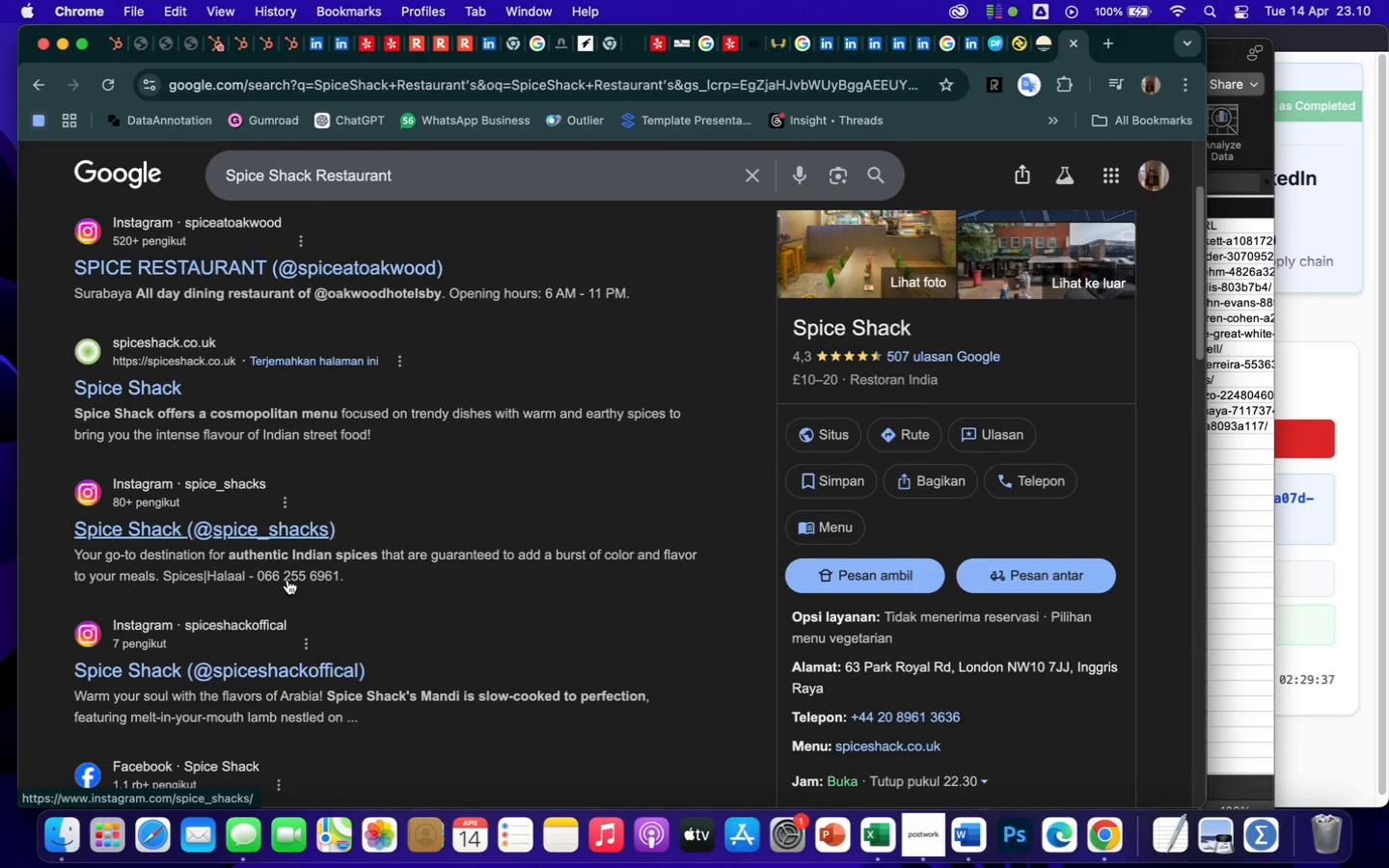 
scroll: coordinate [287, 580], scroll_direction: down, amount: 26.0
 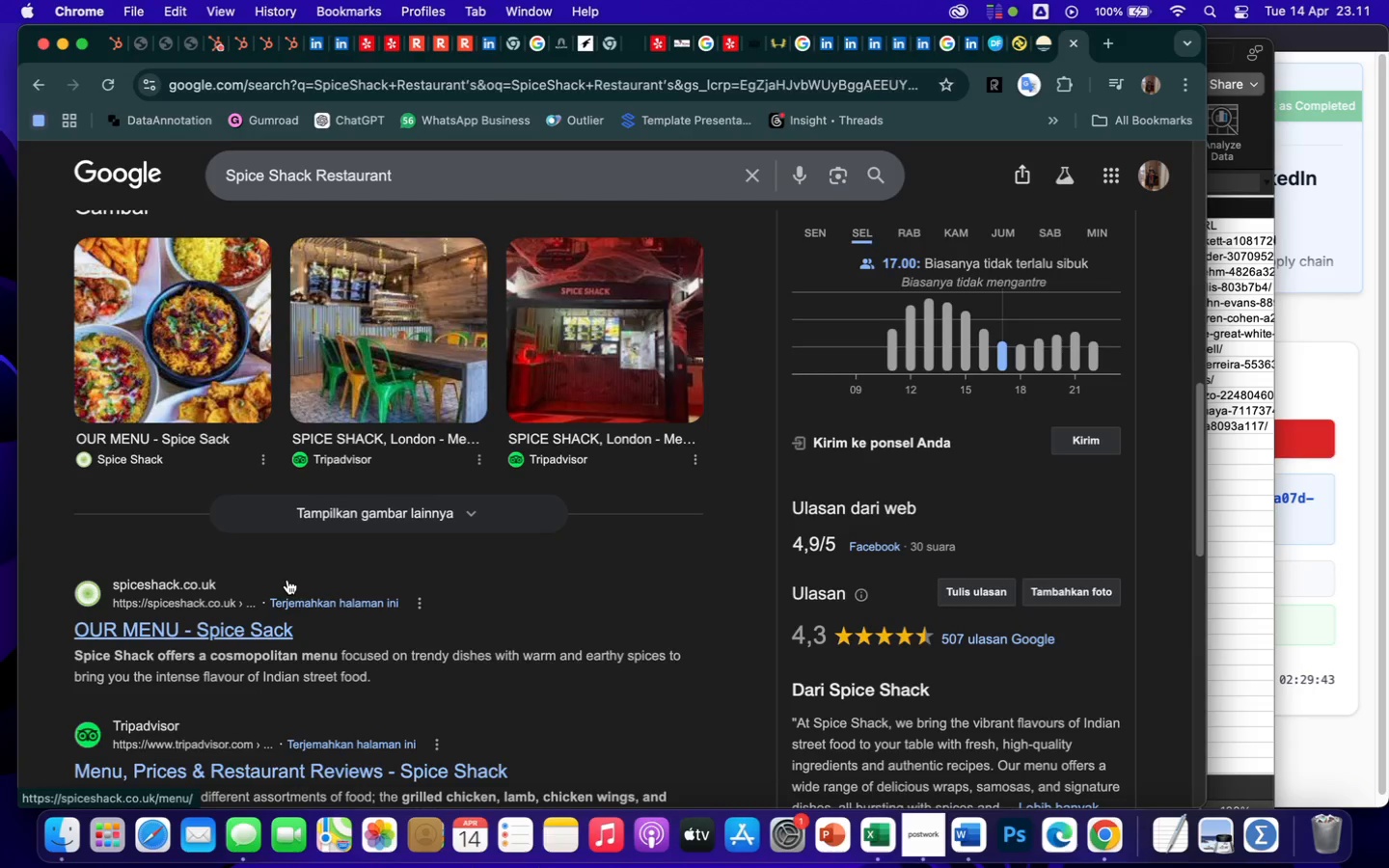 
right_click([196, 583])
 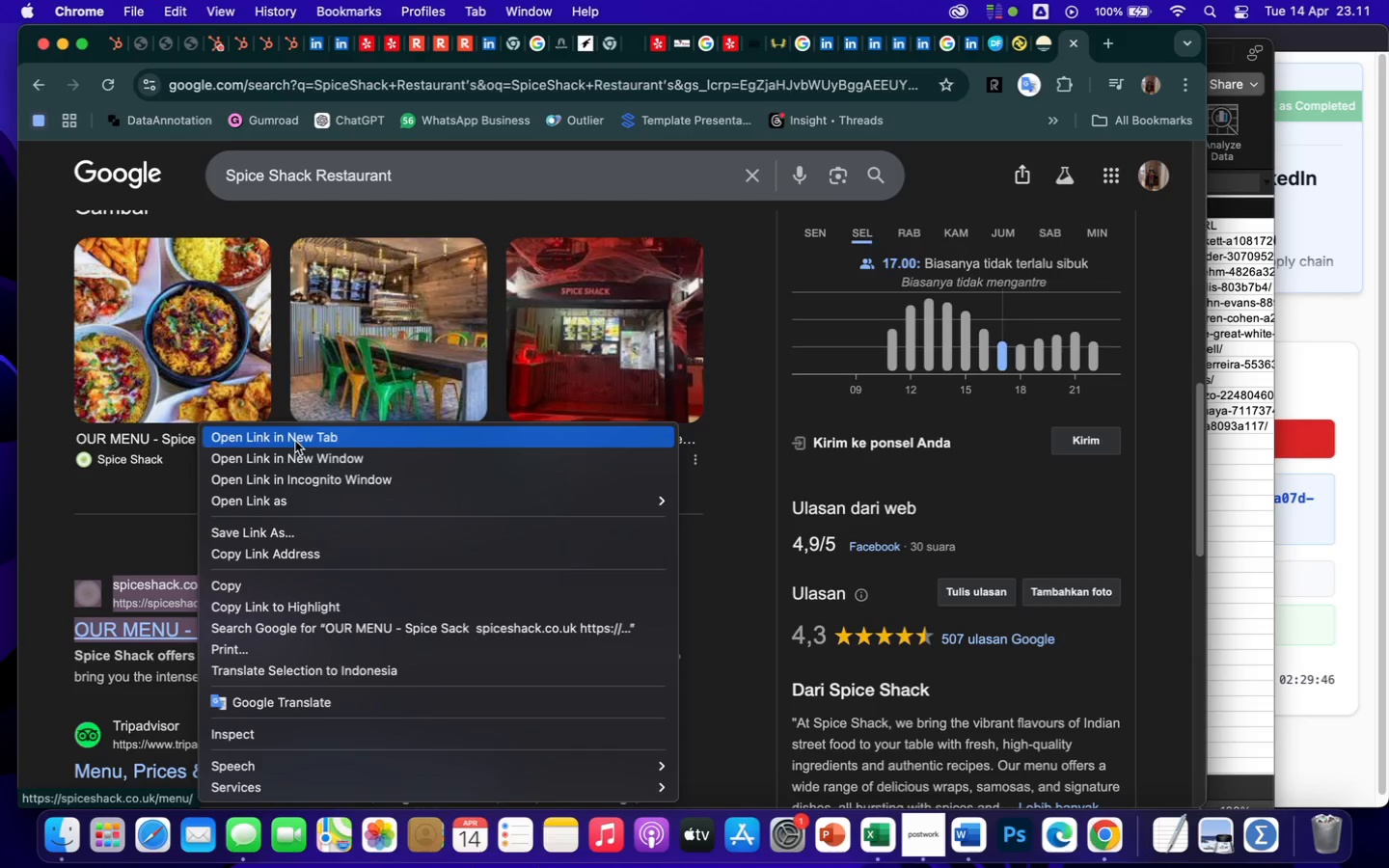 
left_click([295, 440])
 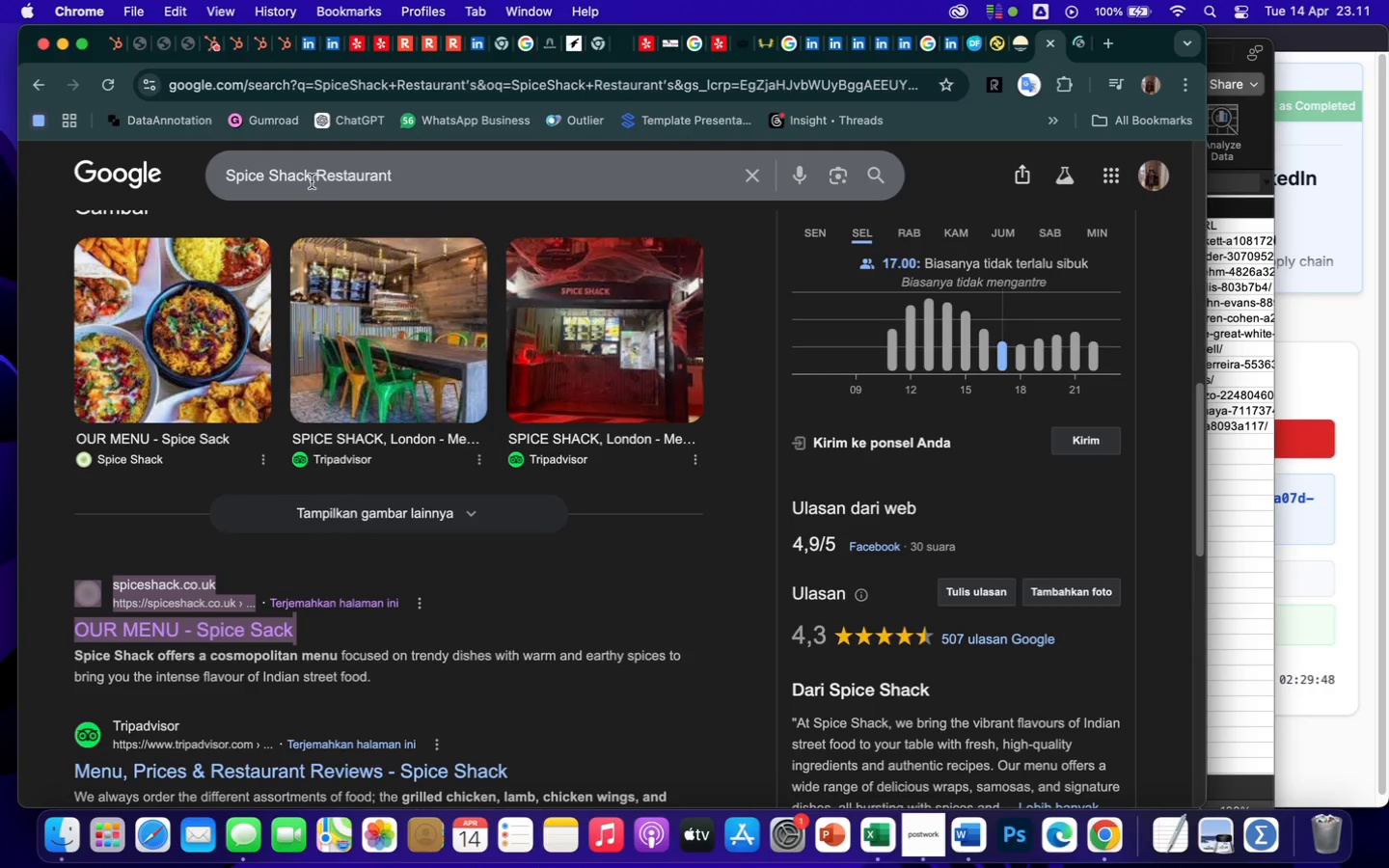 
left_click_drag(start_coordinate=[313, 180], to_coordinate=[206, 175])
 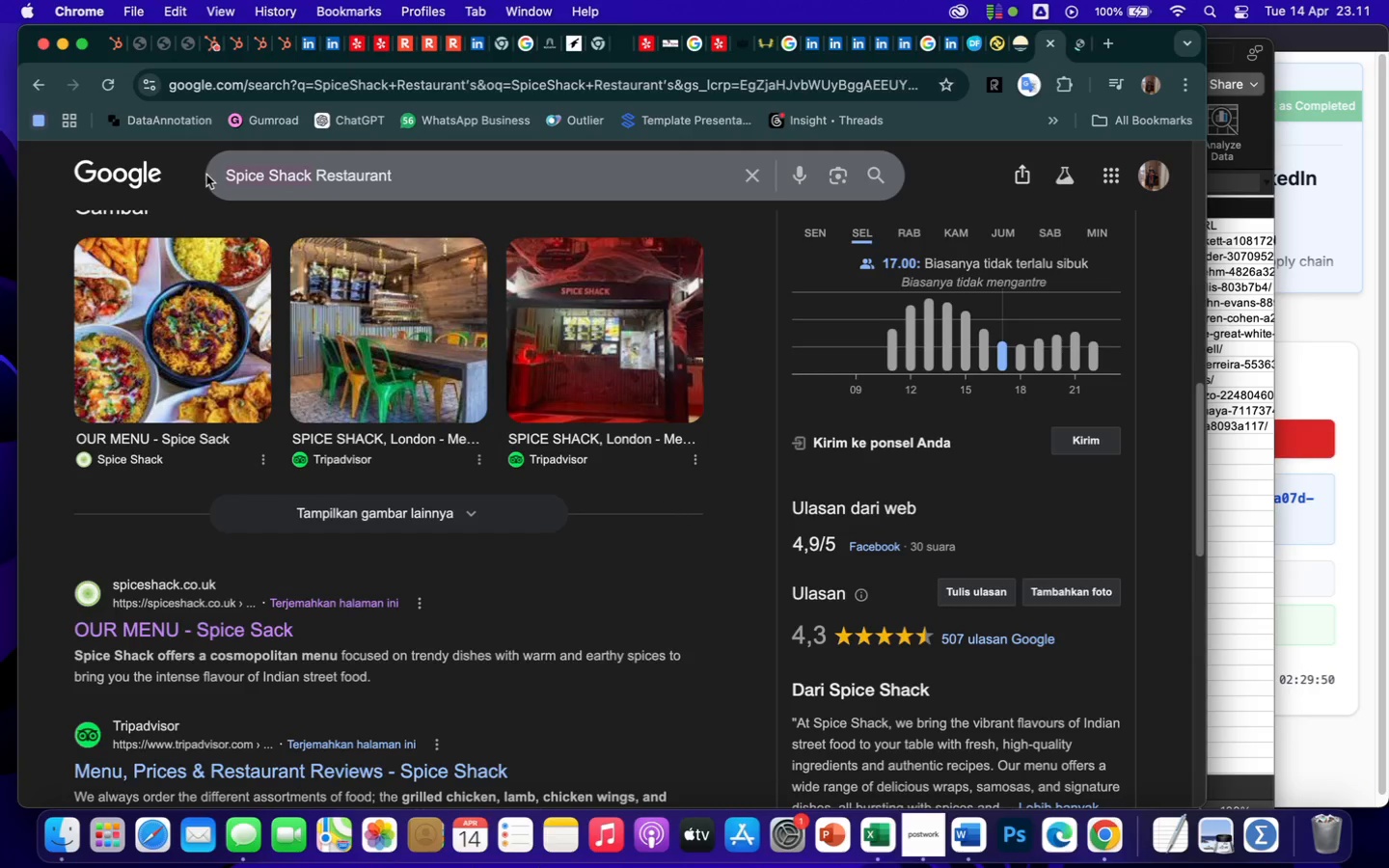 
type(igru)
key(Backspace)
type(ill)
 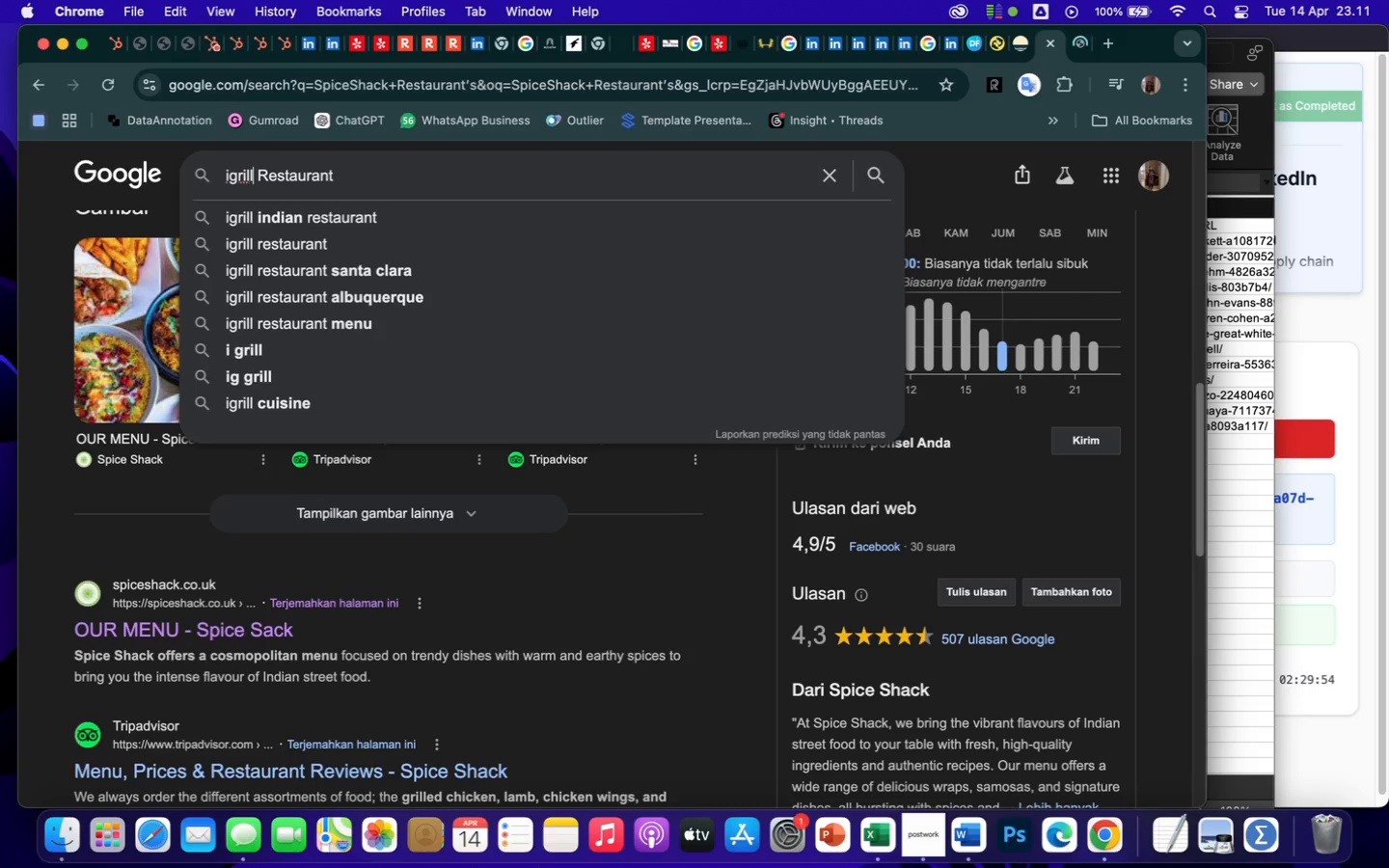 
key(Enter)
 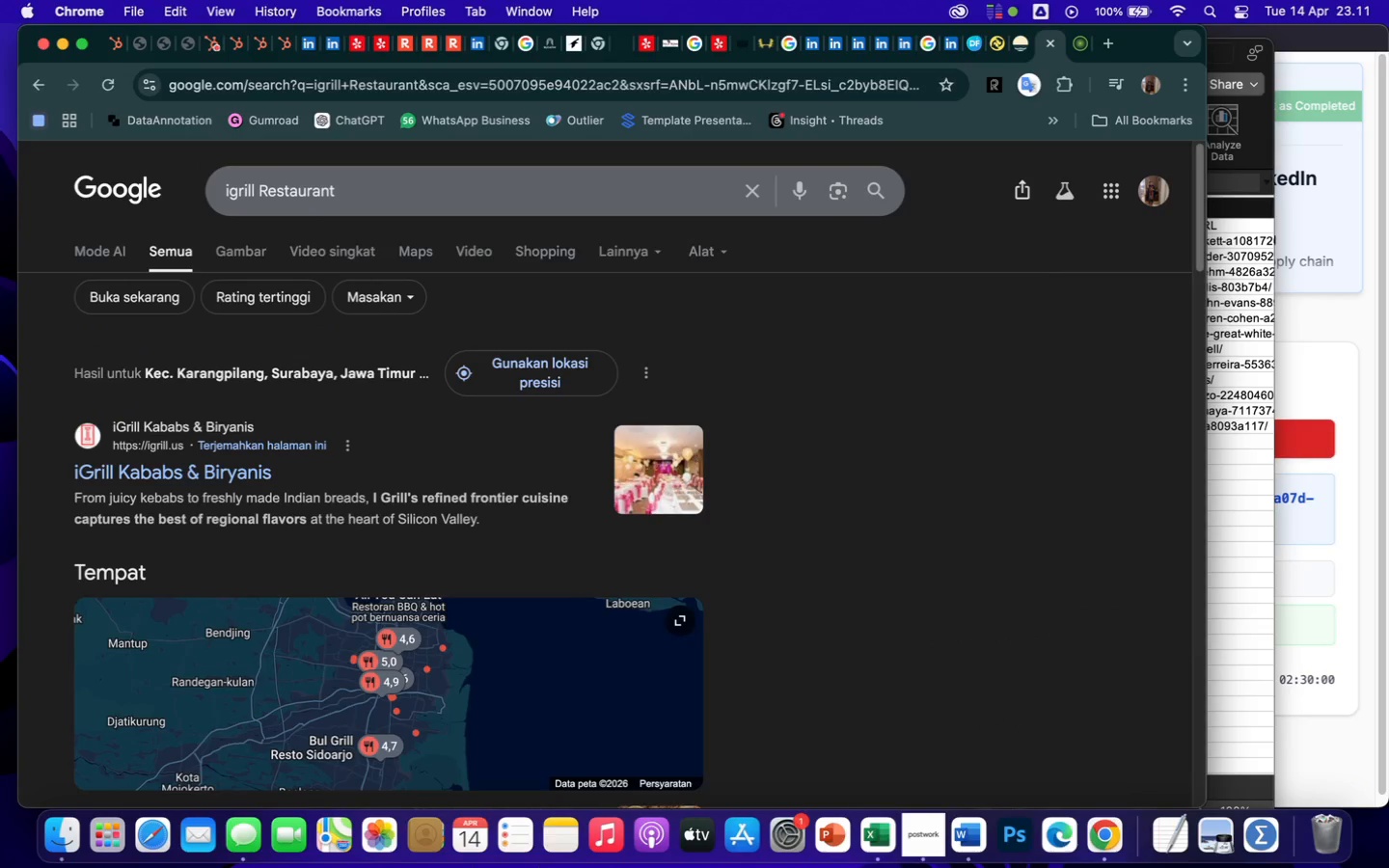 
wait(7.44)
 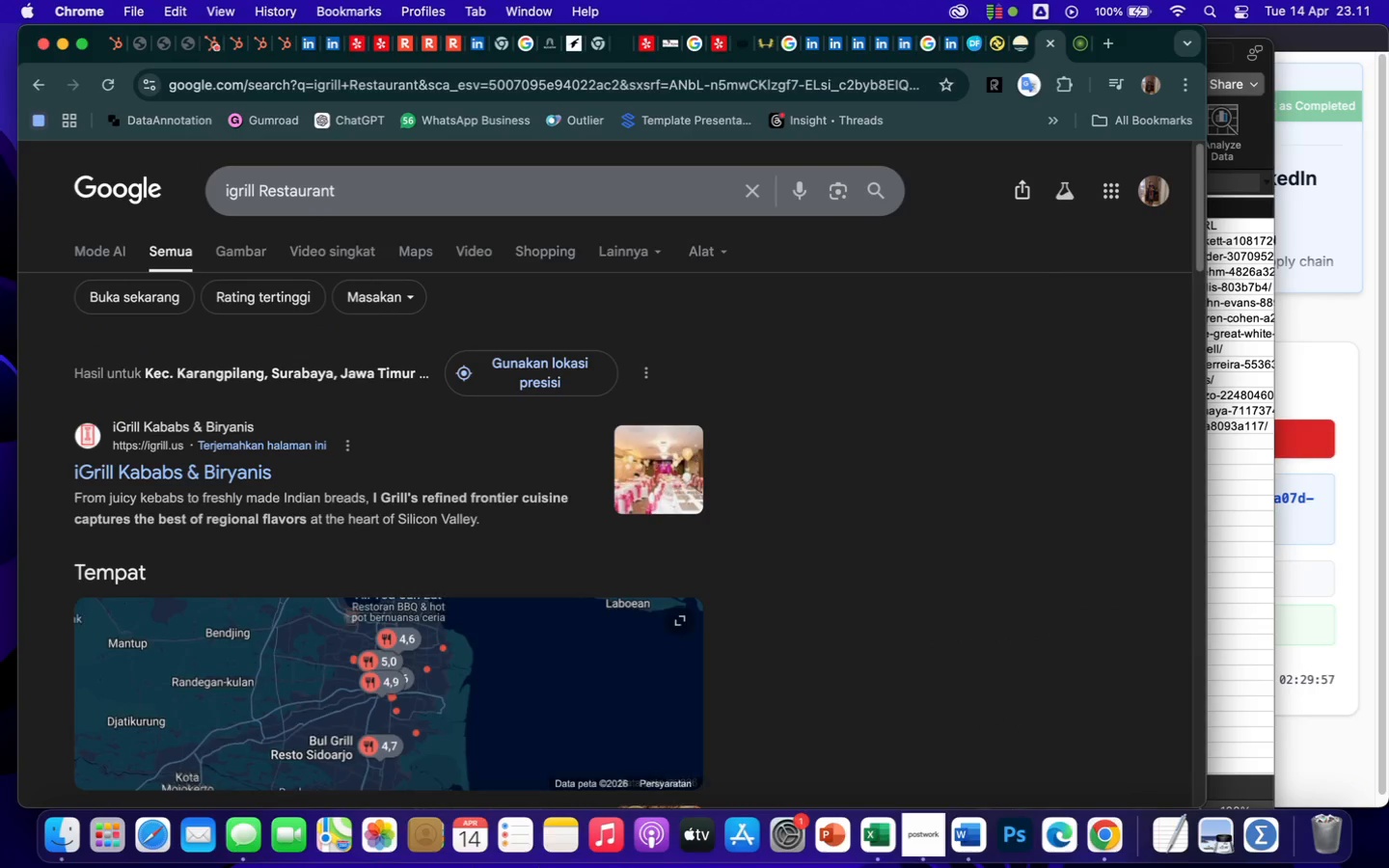 
scroll: coordinate [885, 605], scroll_direction: down, amount: 119.0
 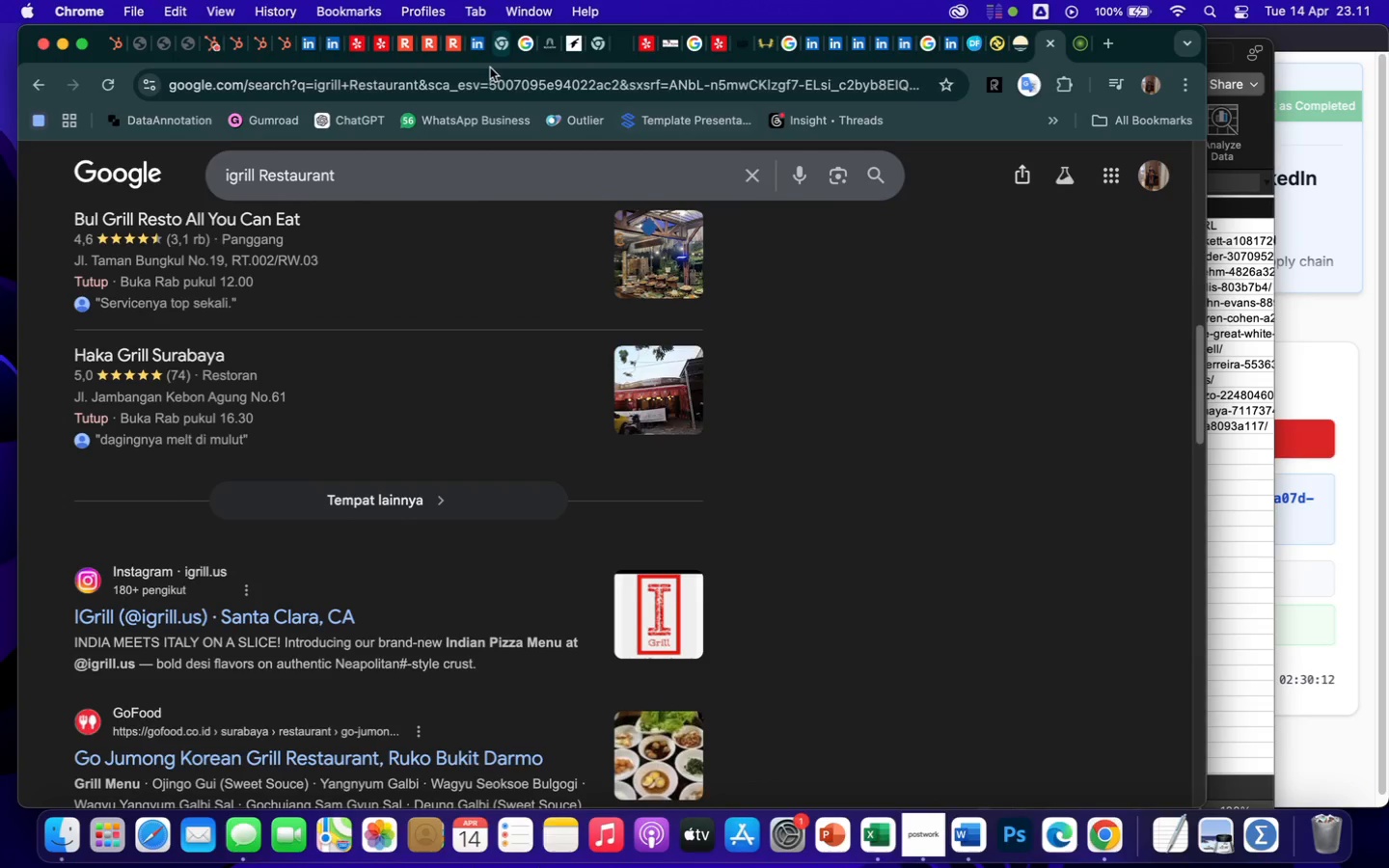 
left_click([308, 45])
 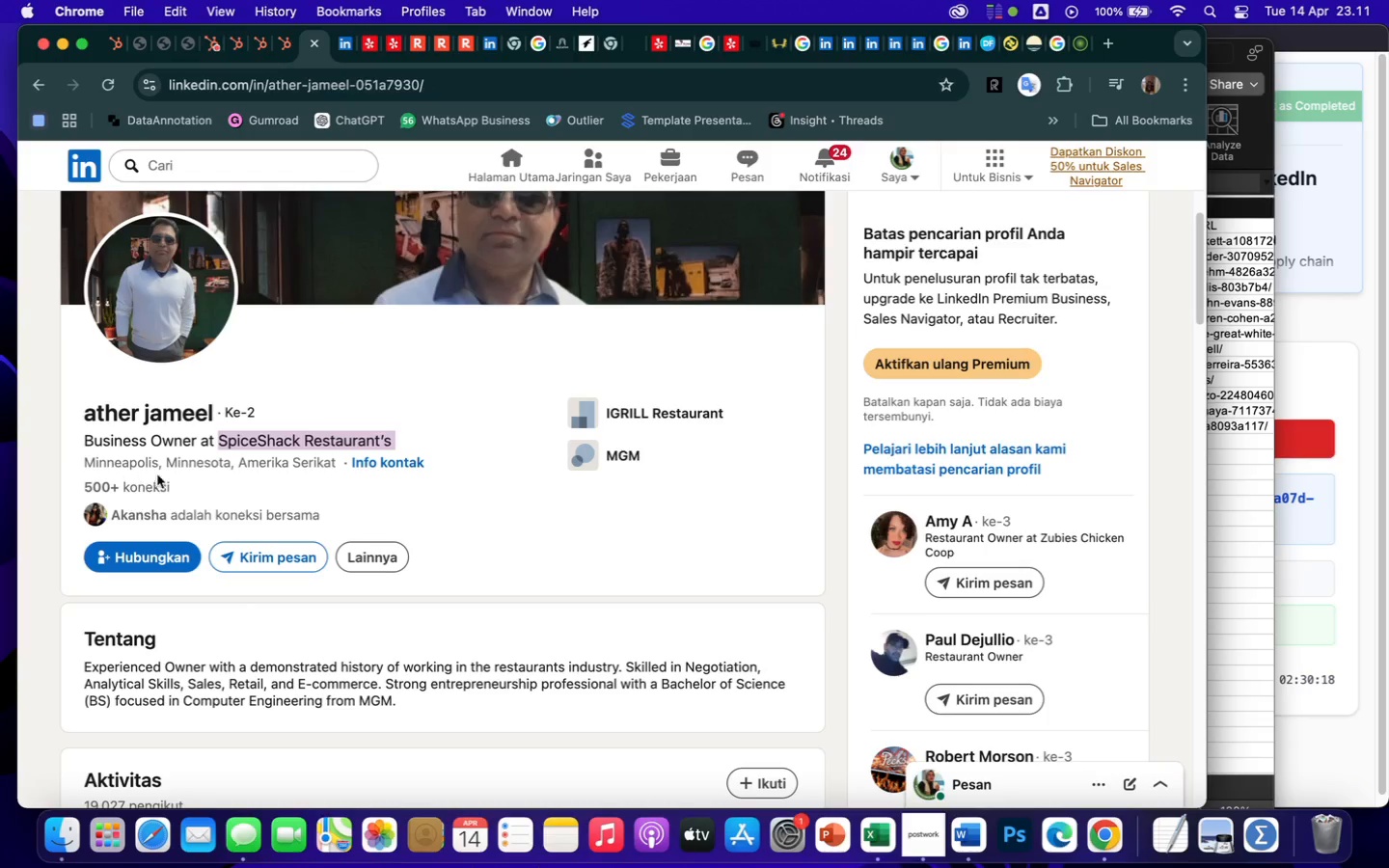 
wait(6.06)
 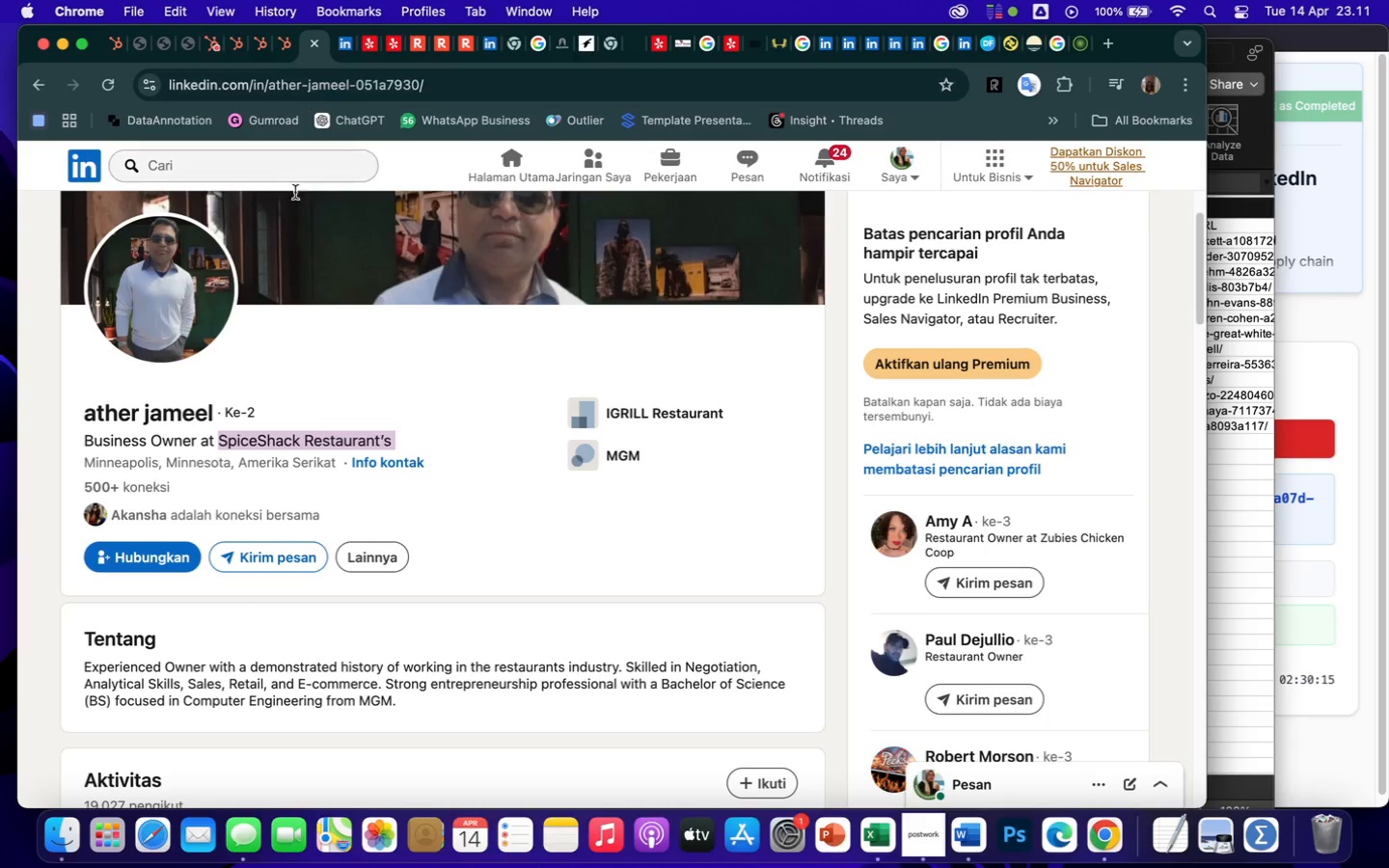 
left_click_drag(start_coordinate=[85, 464], to_coordinate=[336, 466])
 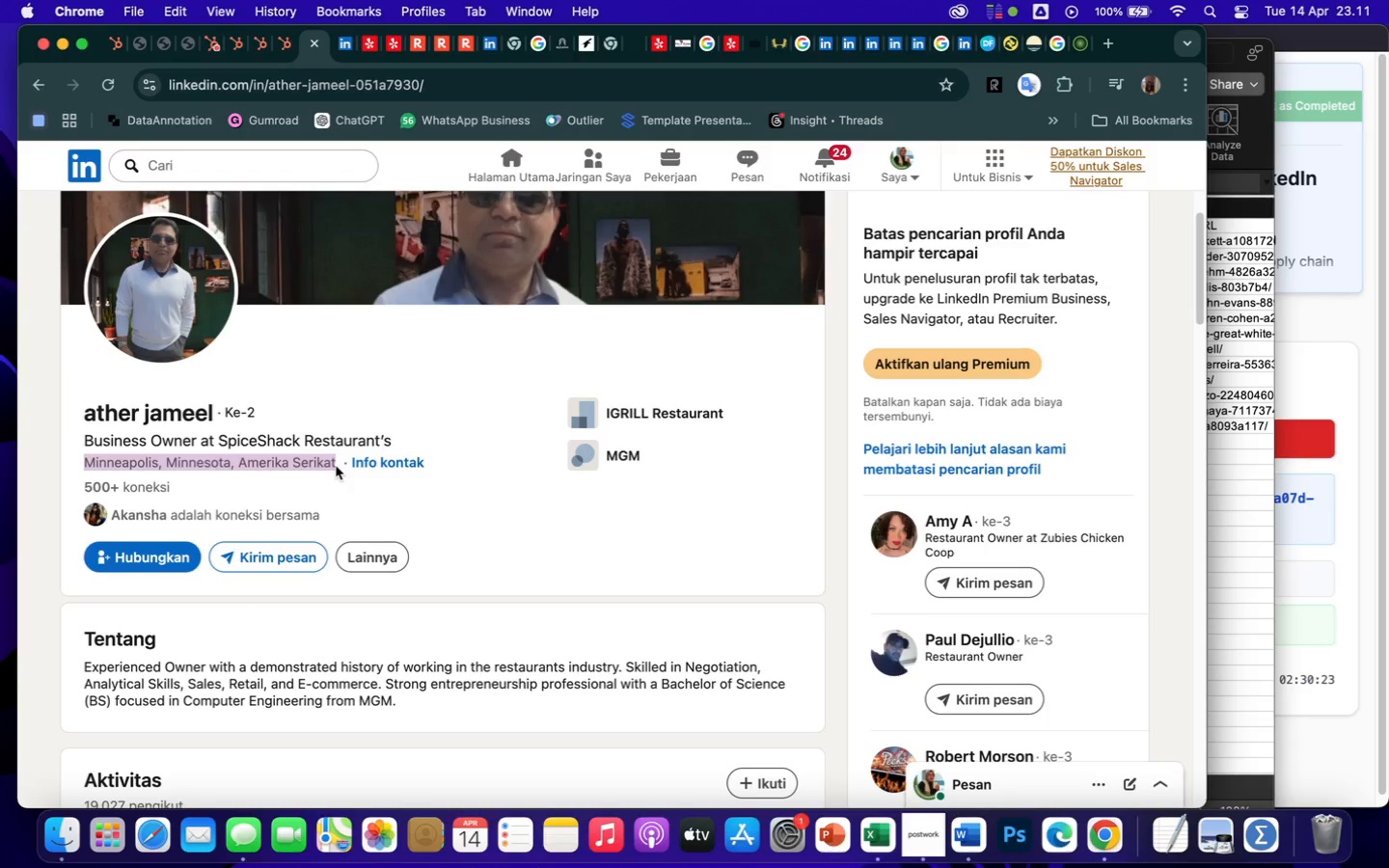 
key(Meta+C)
 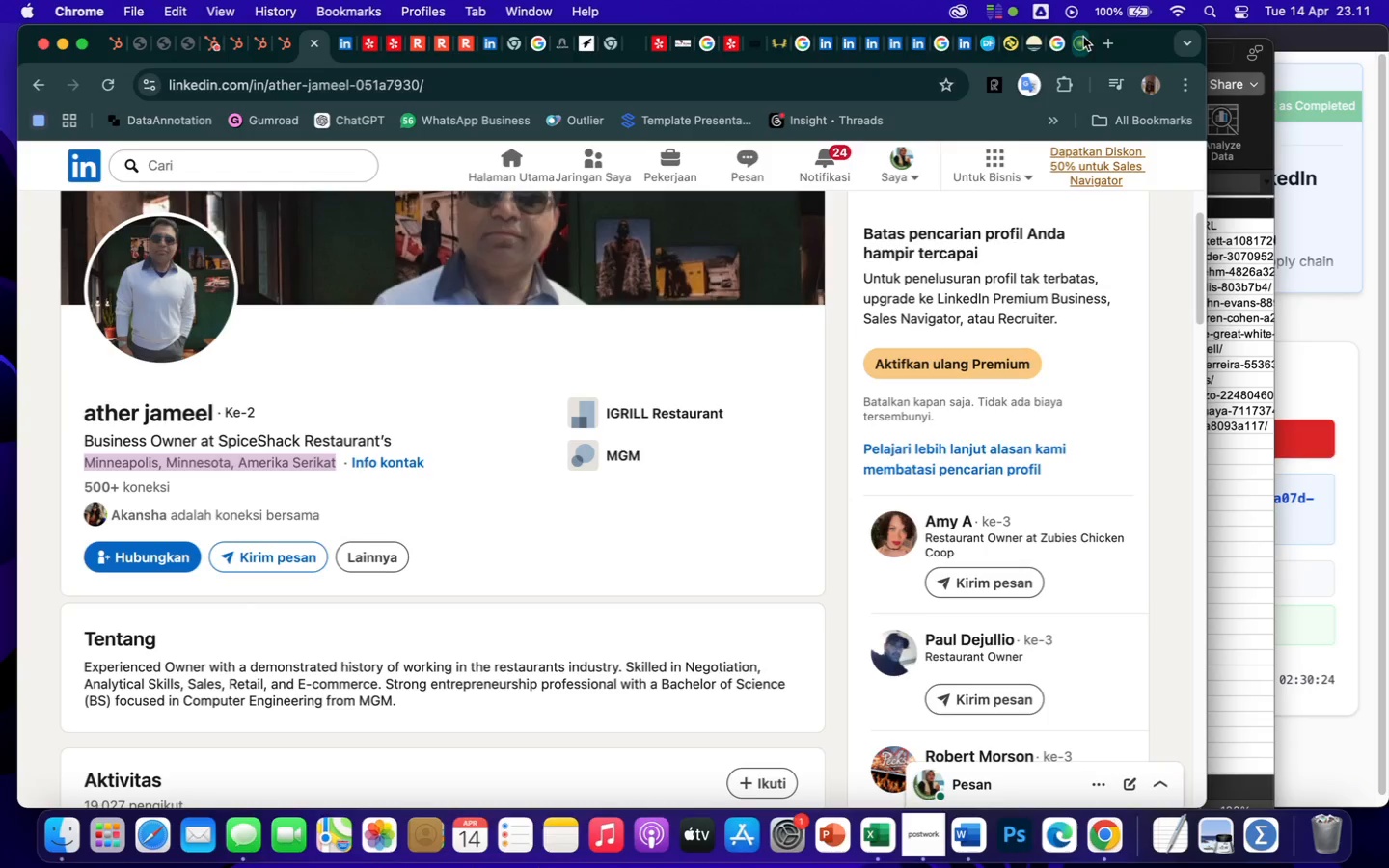 
left_click([1076, 52])
 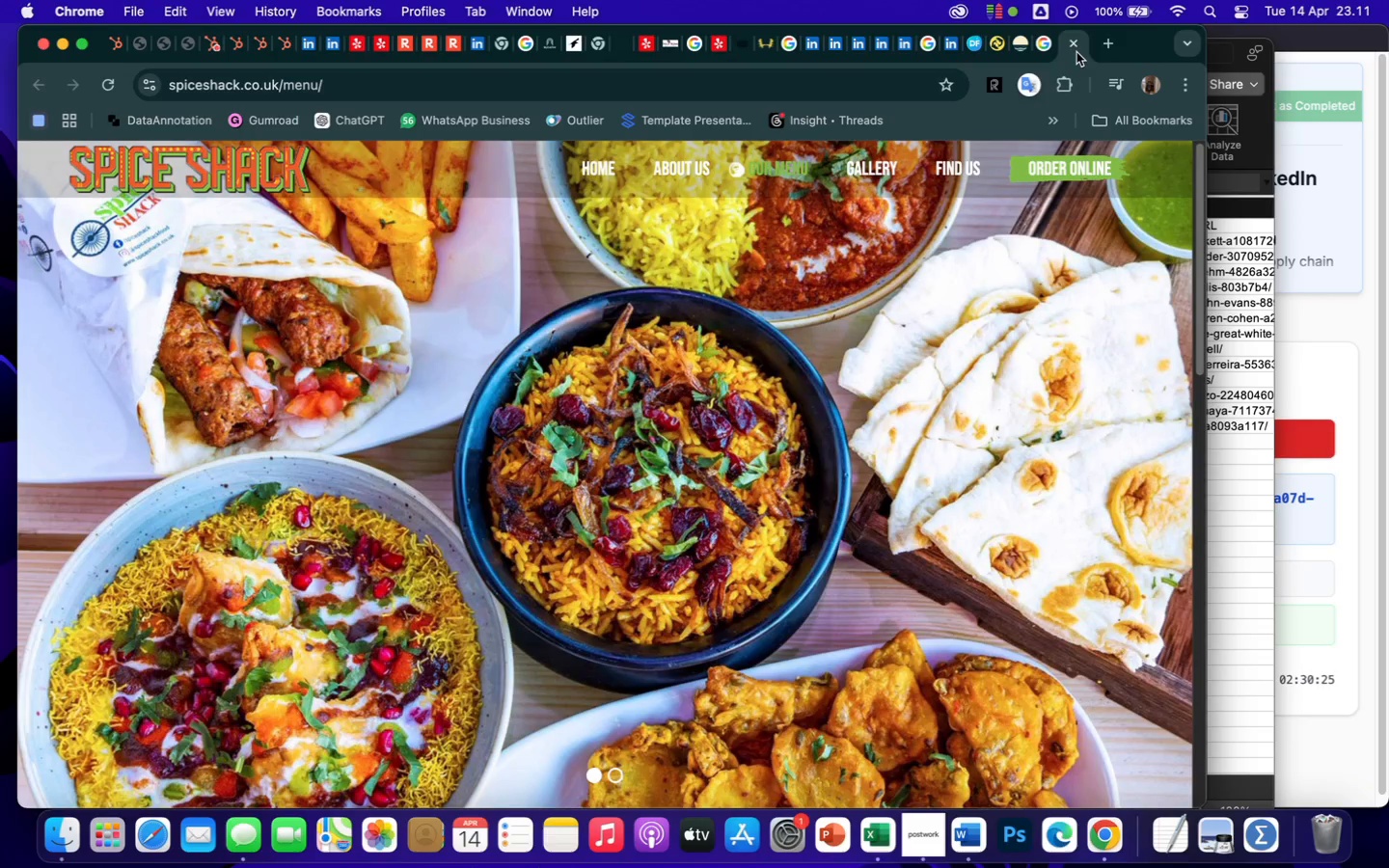 
mouse_move([909, 56])
 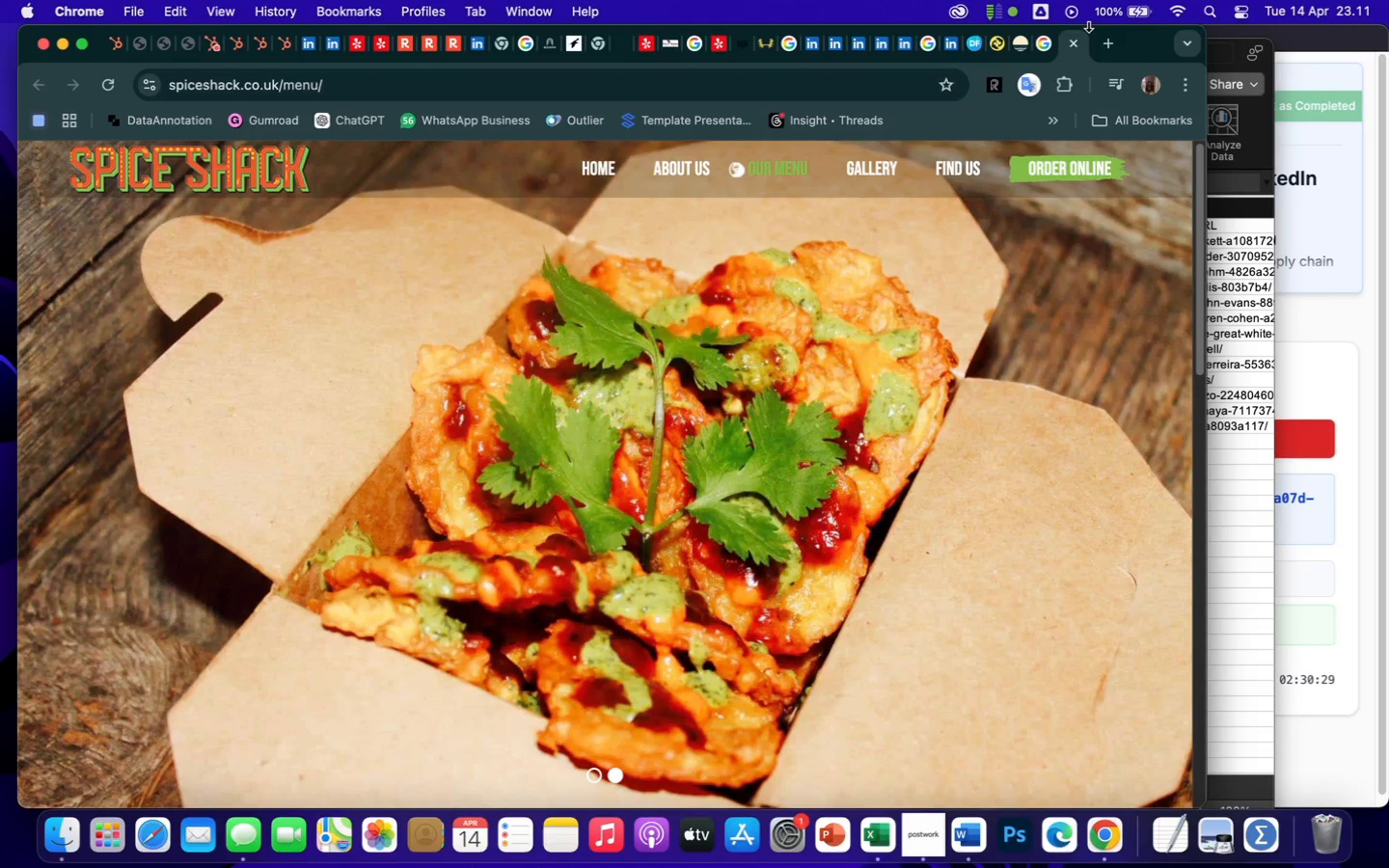 
scroll: coordinate [792, 350], scroll_direction: down, amount: 71.0
 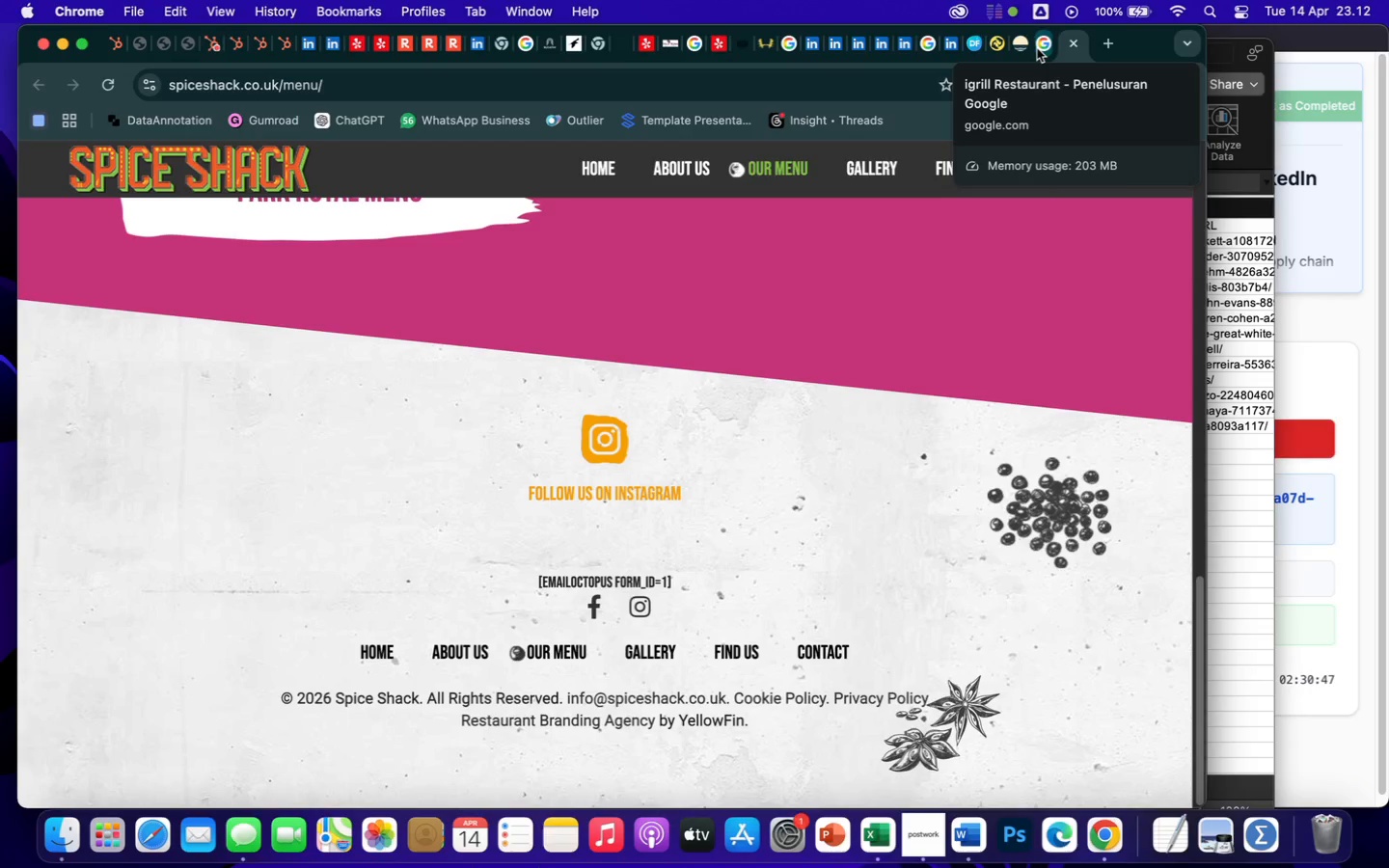 
wait(20.11)
 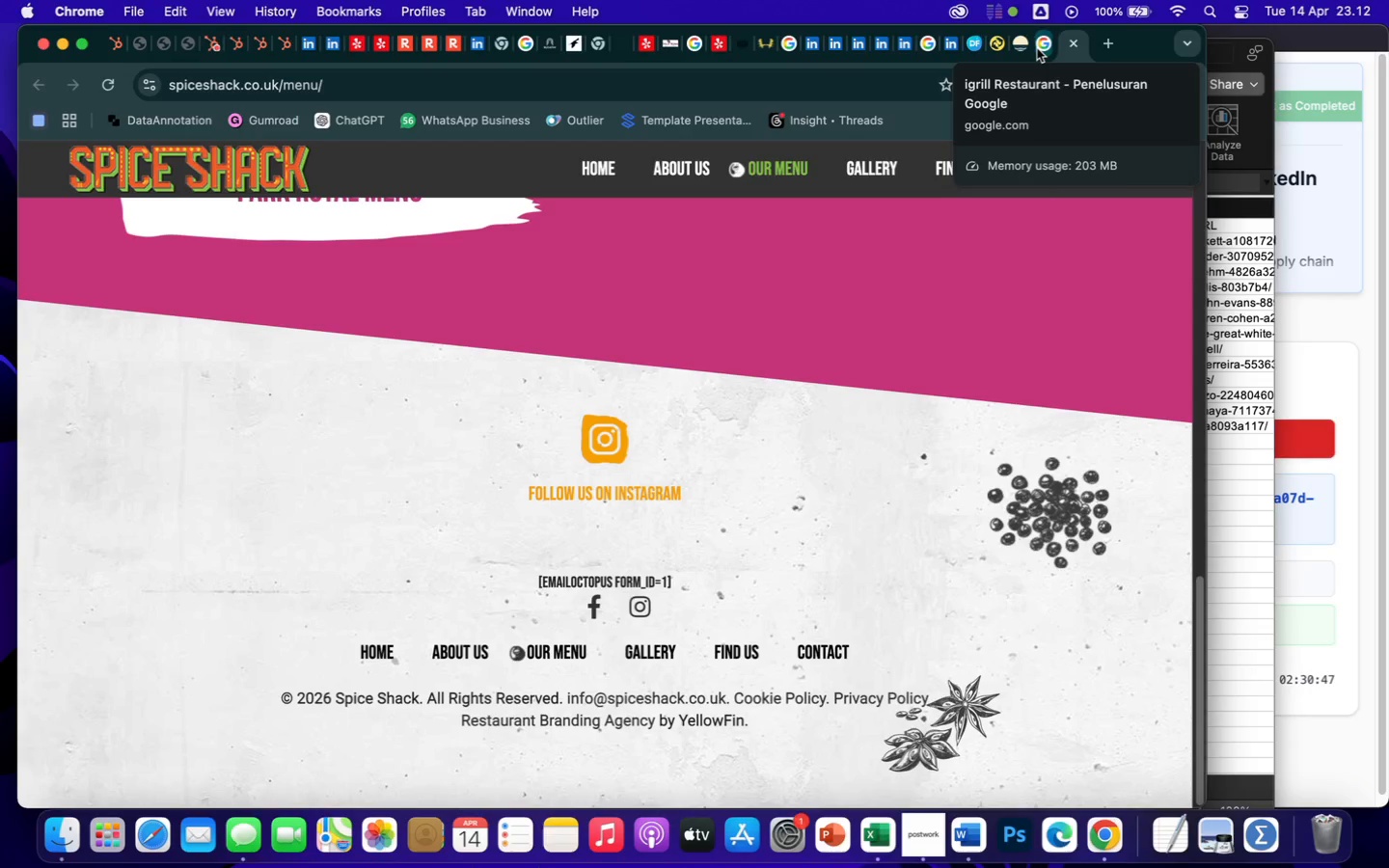 
left_click([1042, 53])
 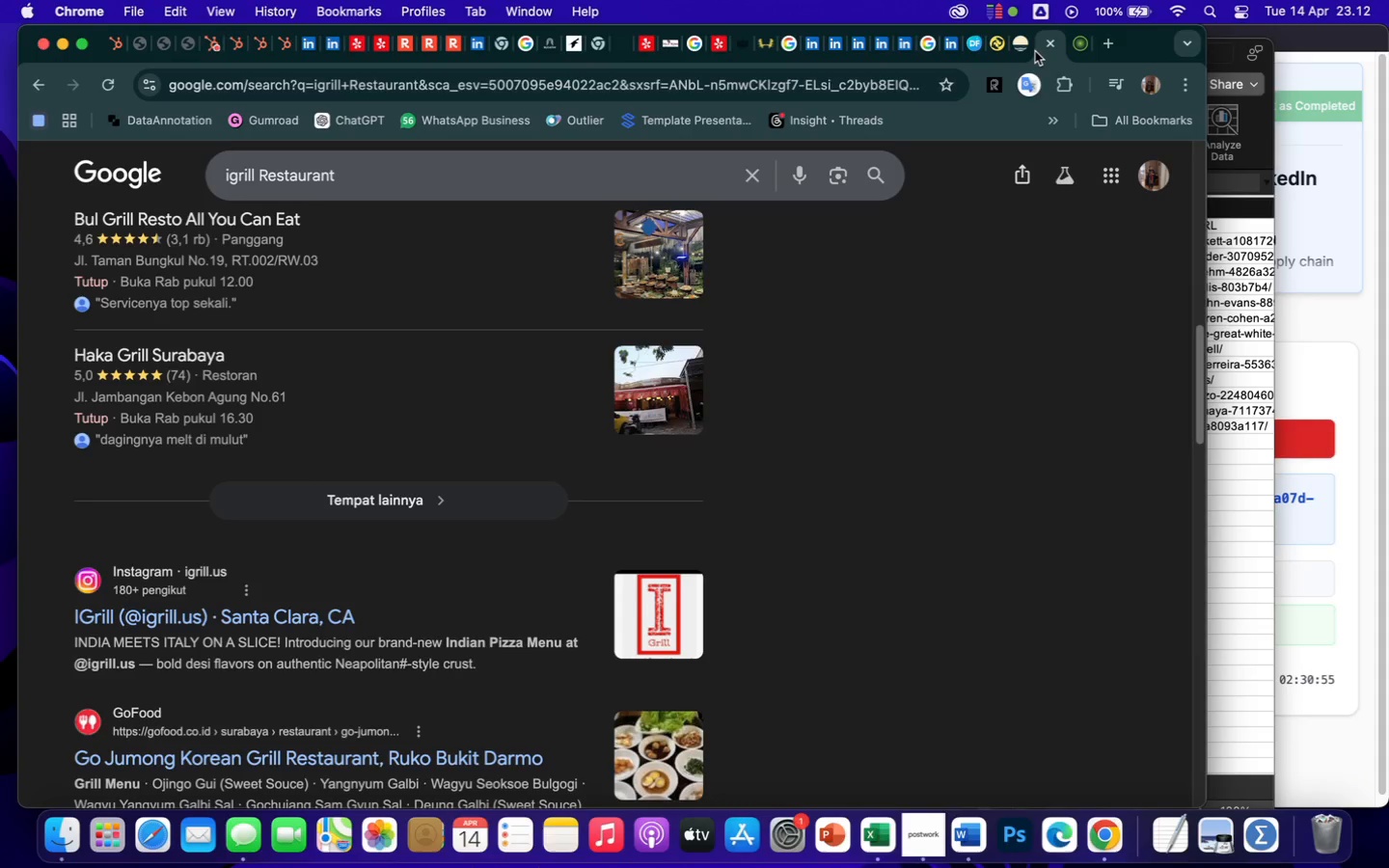 
wait(8.63)
 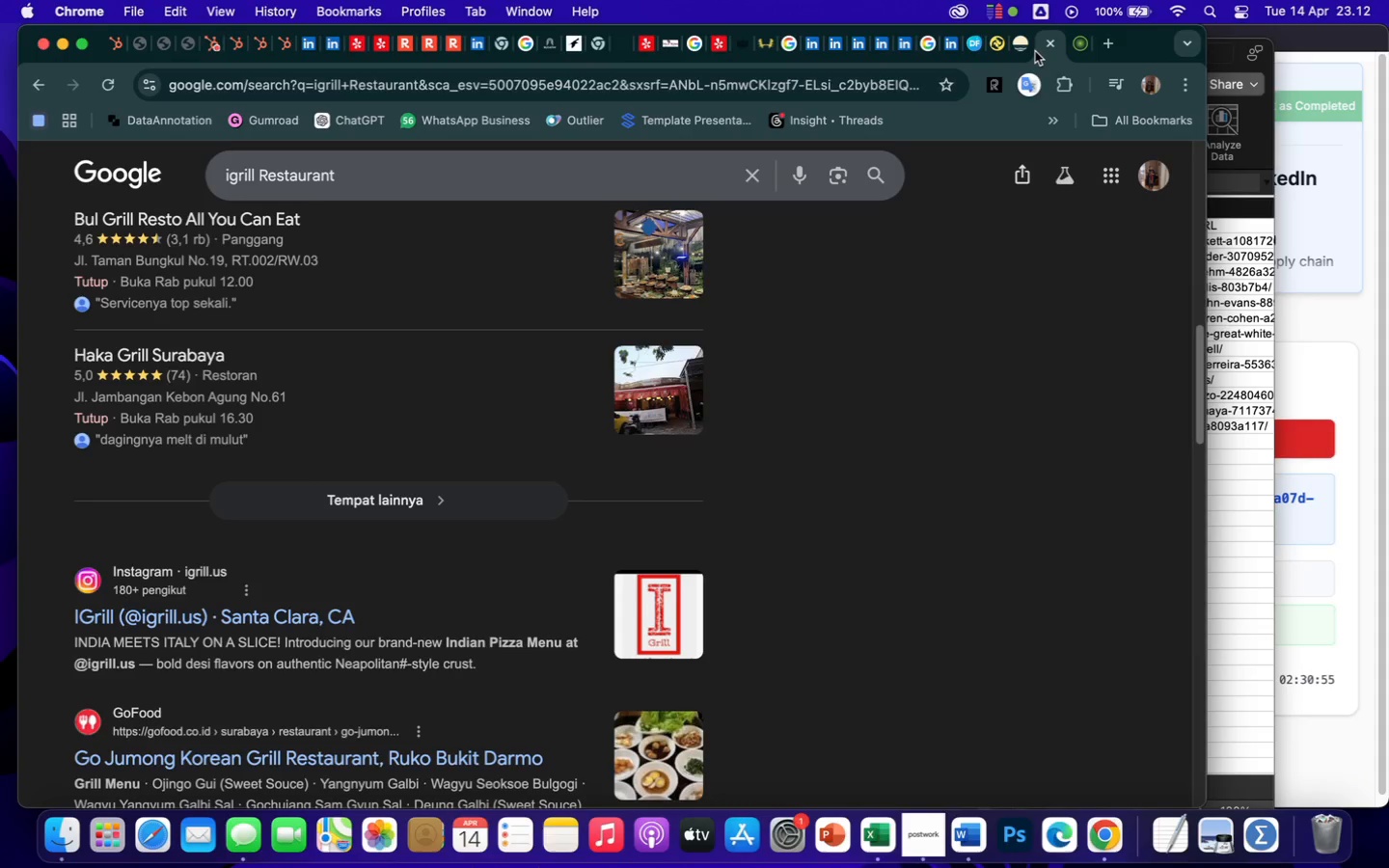 
left_click([299, 620])
 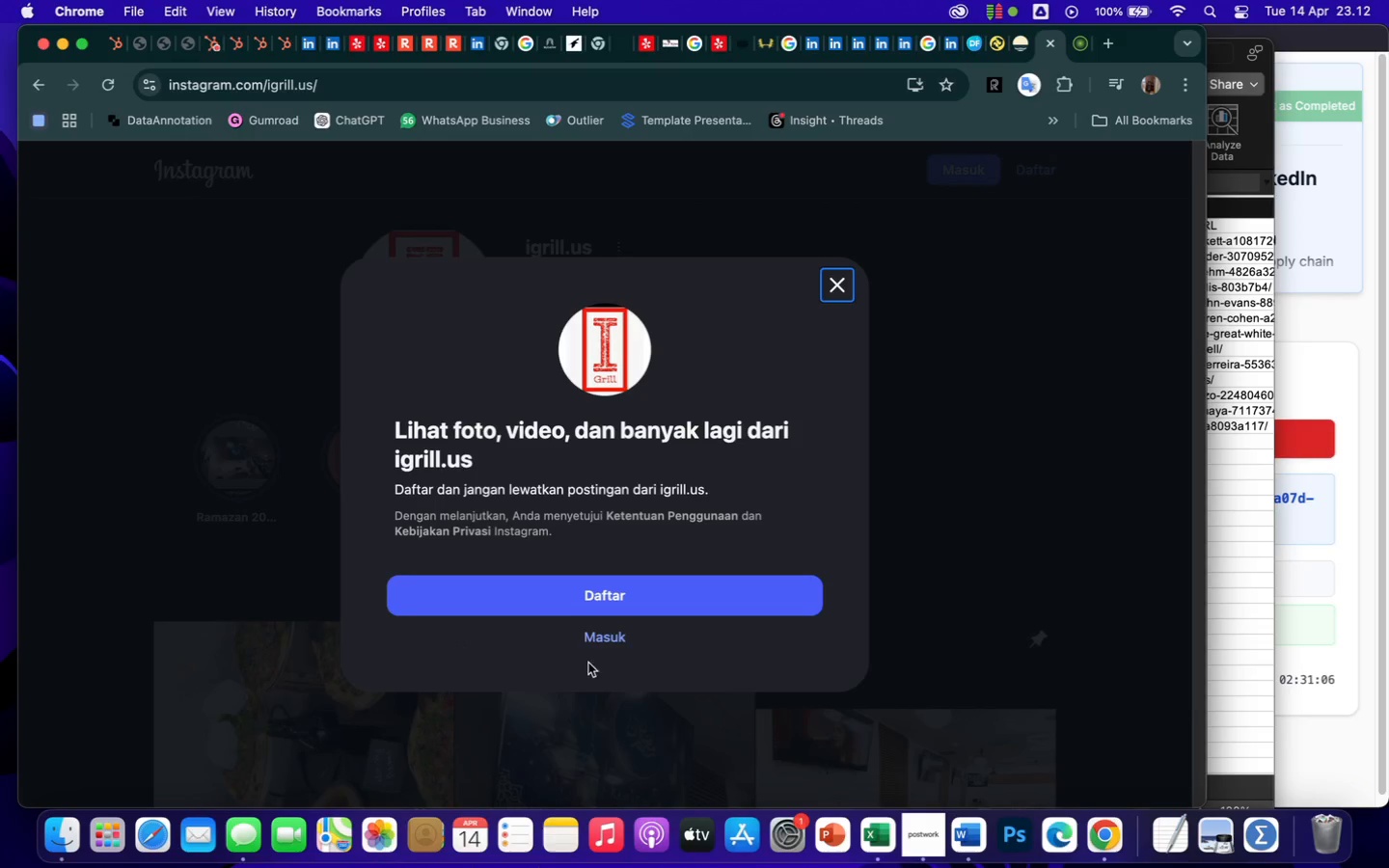 
wait(7.46)
 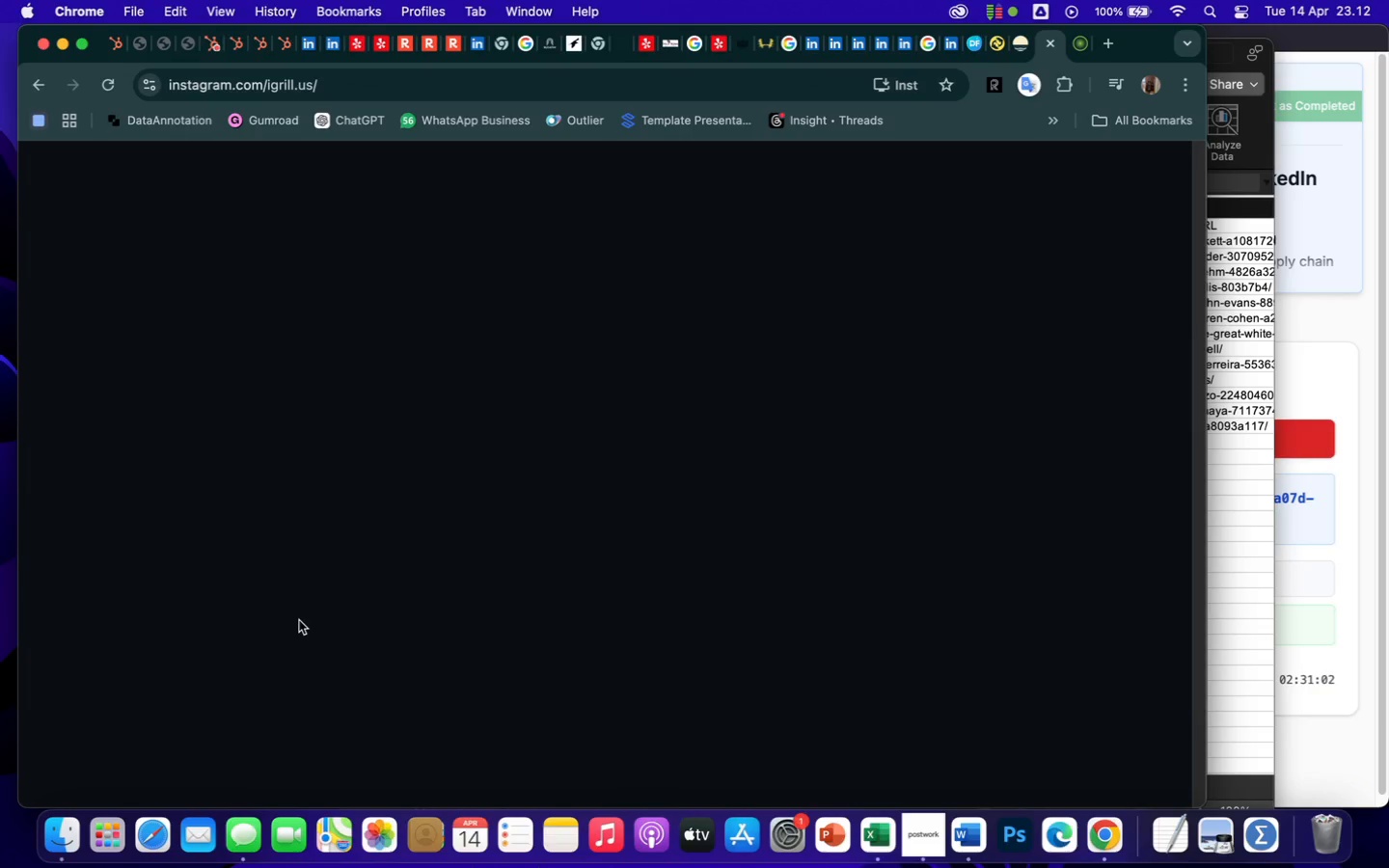 
left_click([832, 288])
 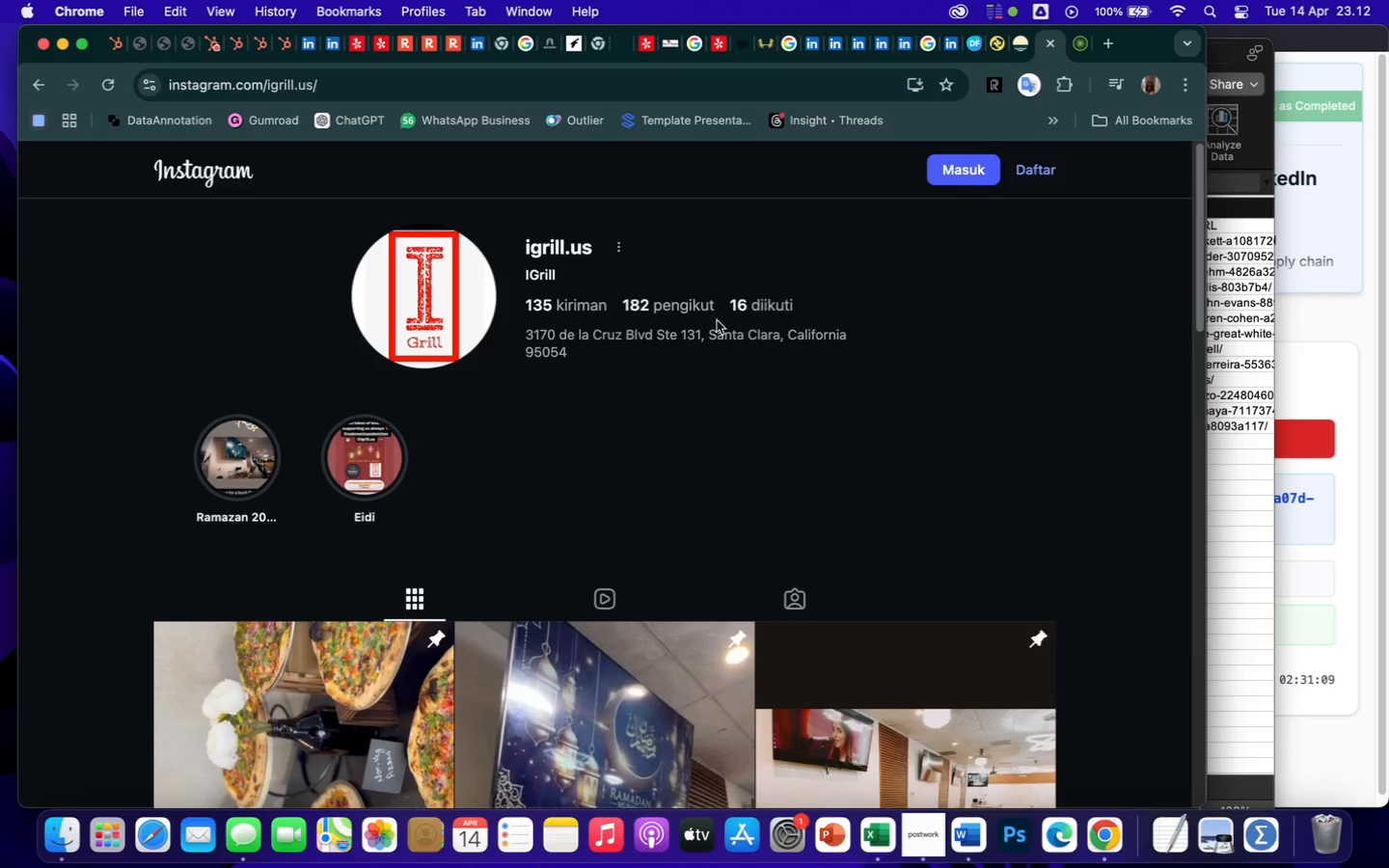 
scroll: coordinate [526, 538], scroll_direction: down, amount: 35.0
 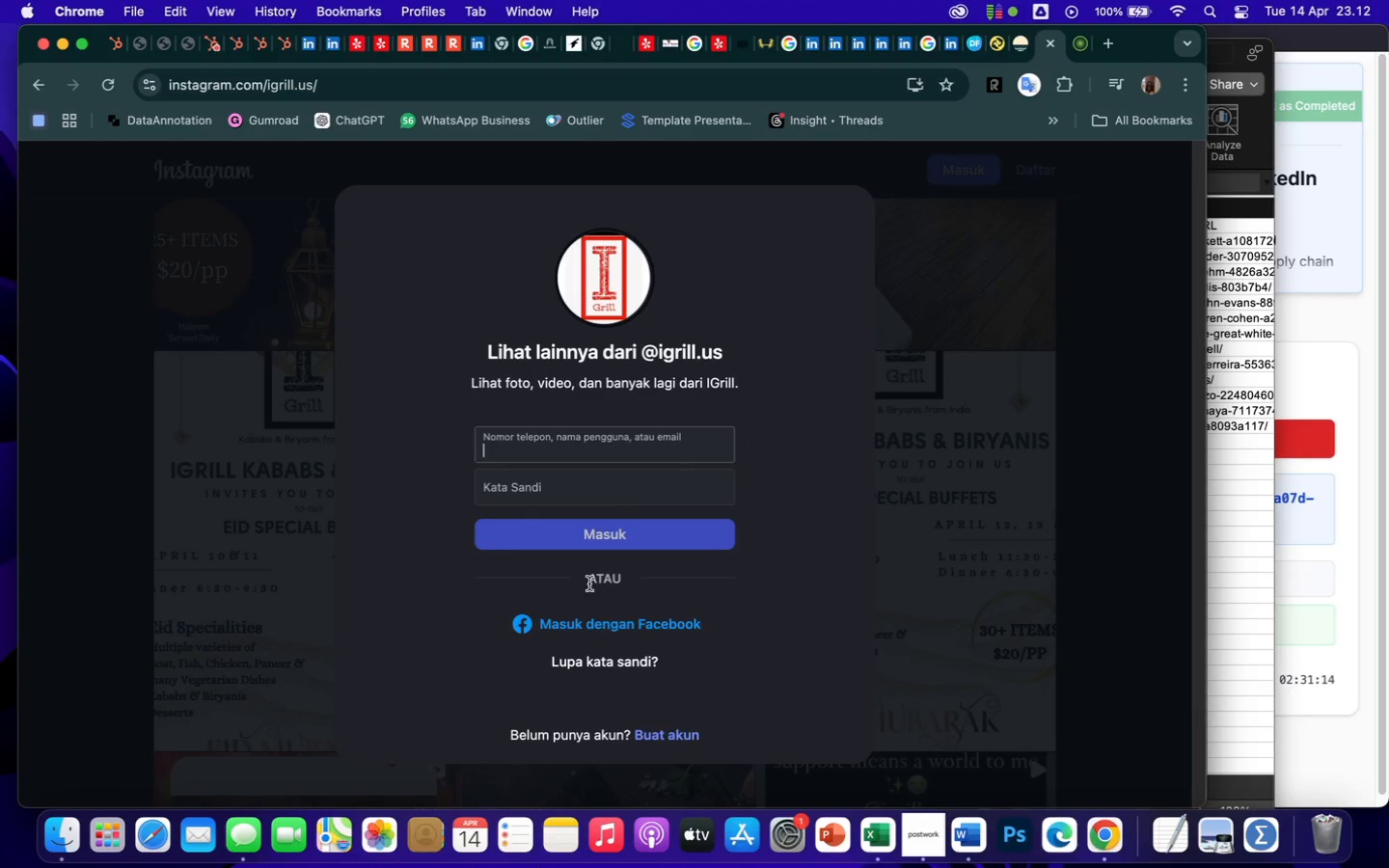 
left_click([614, 699])
 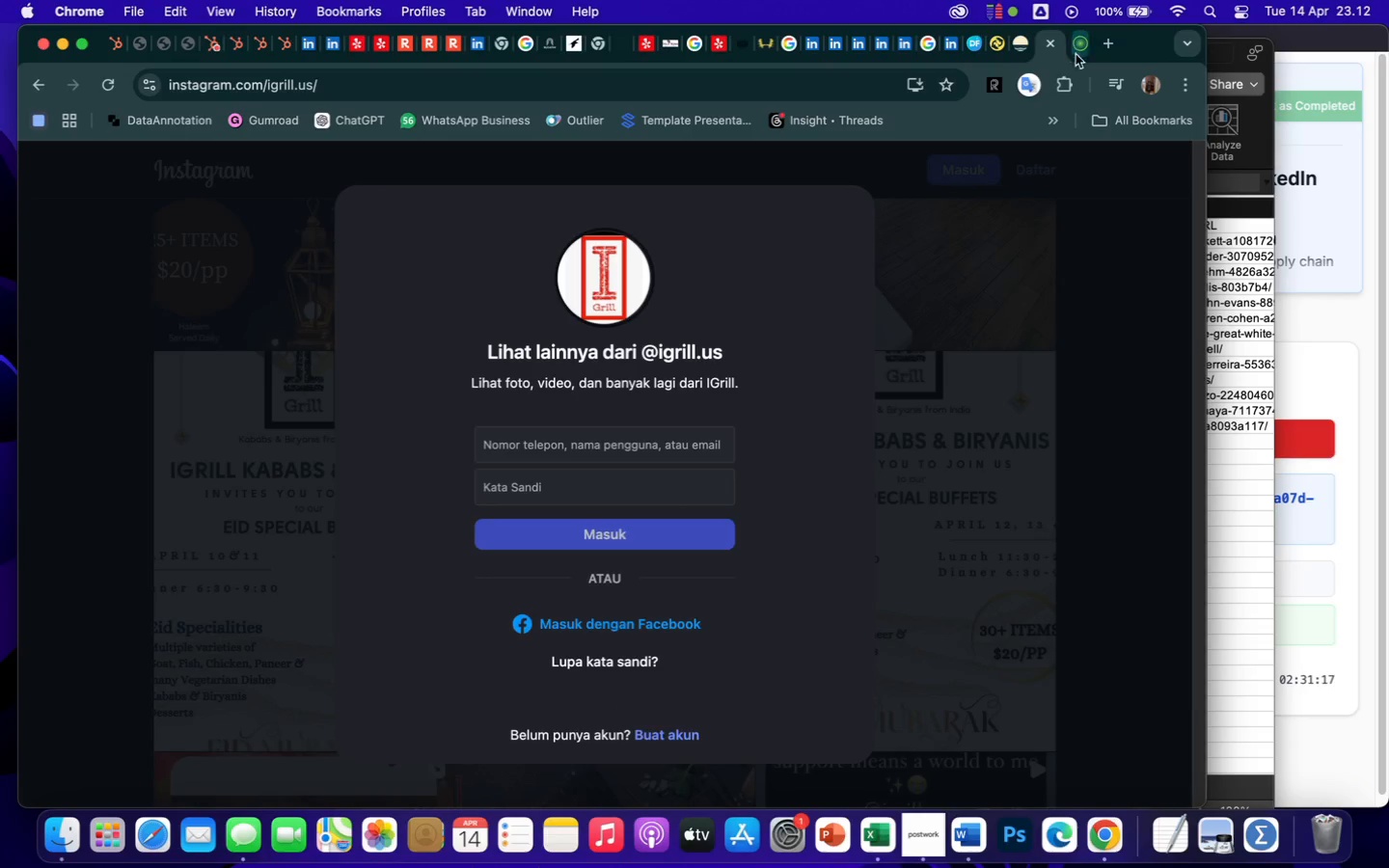 
left_click([1080, 49])
 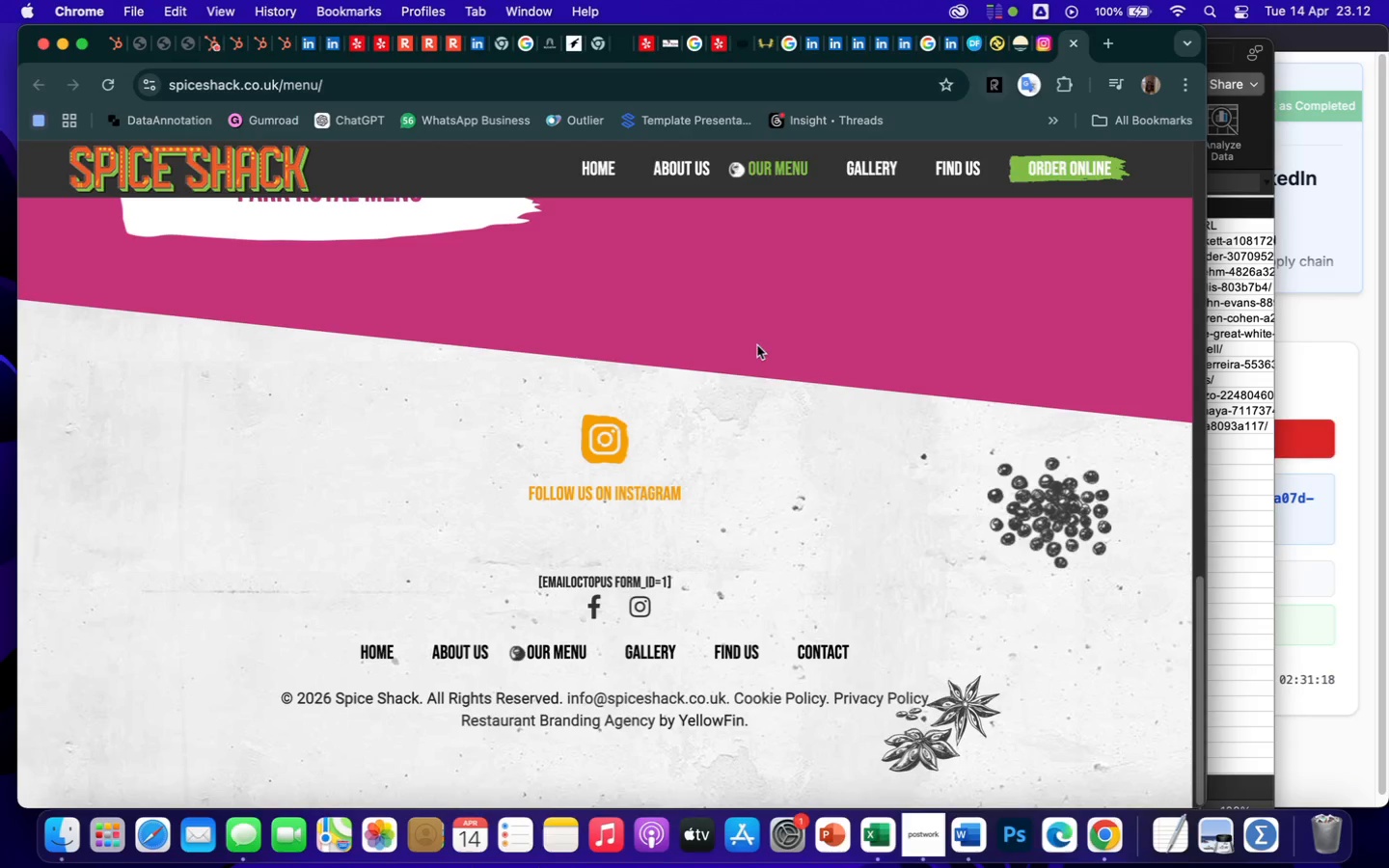 
scroll: coordinate [766, 395], scroll_direction: up, amount: 198.0
 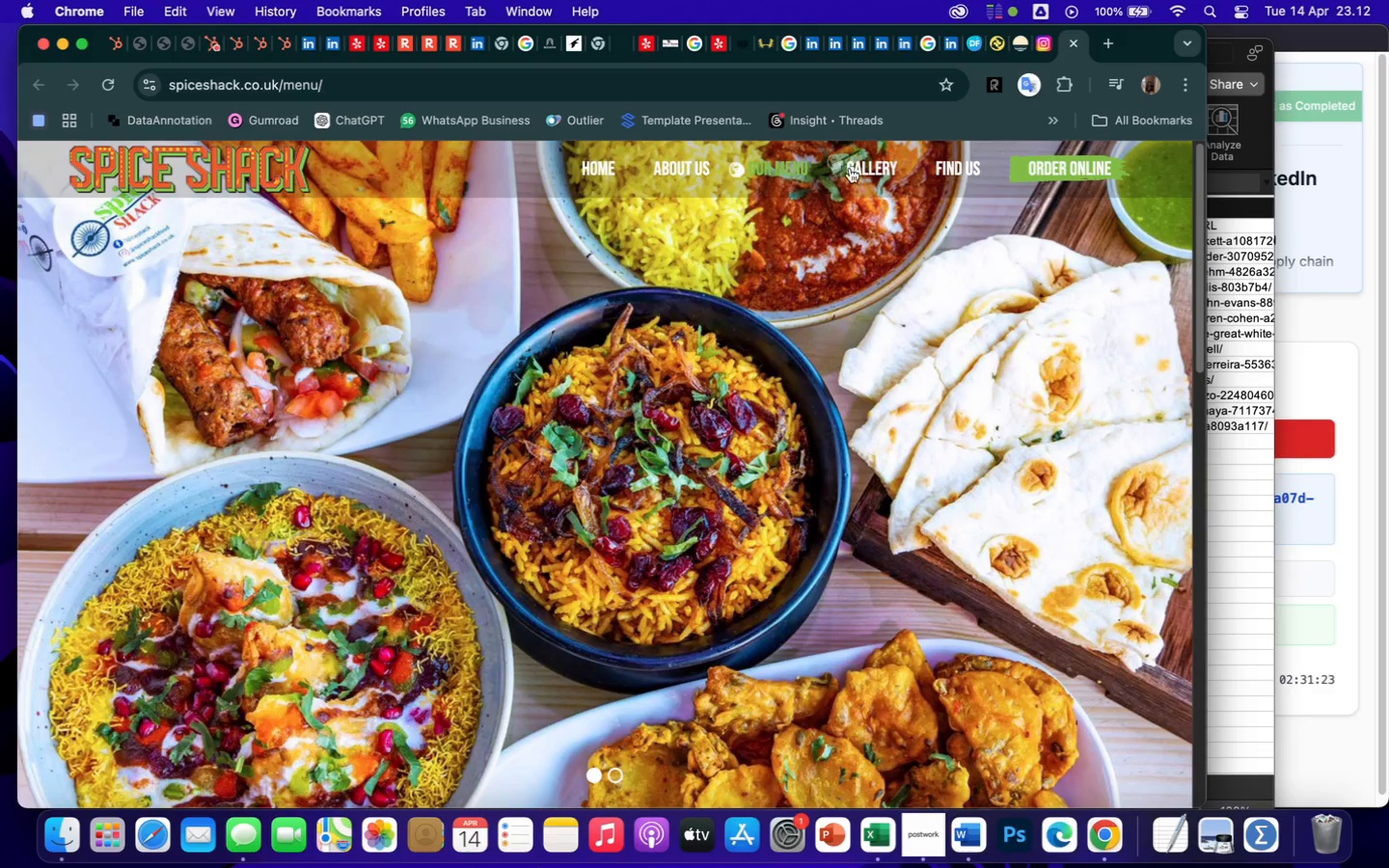 
left_click([687, 168])
 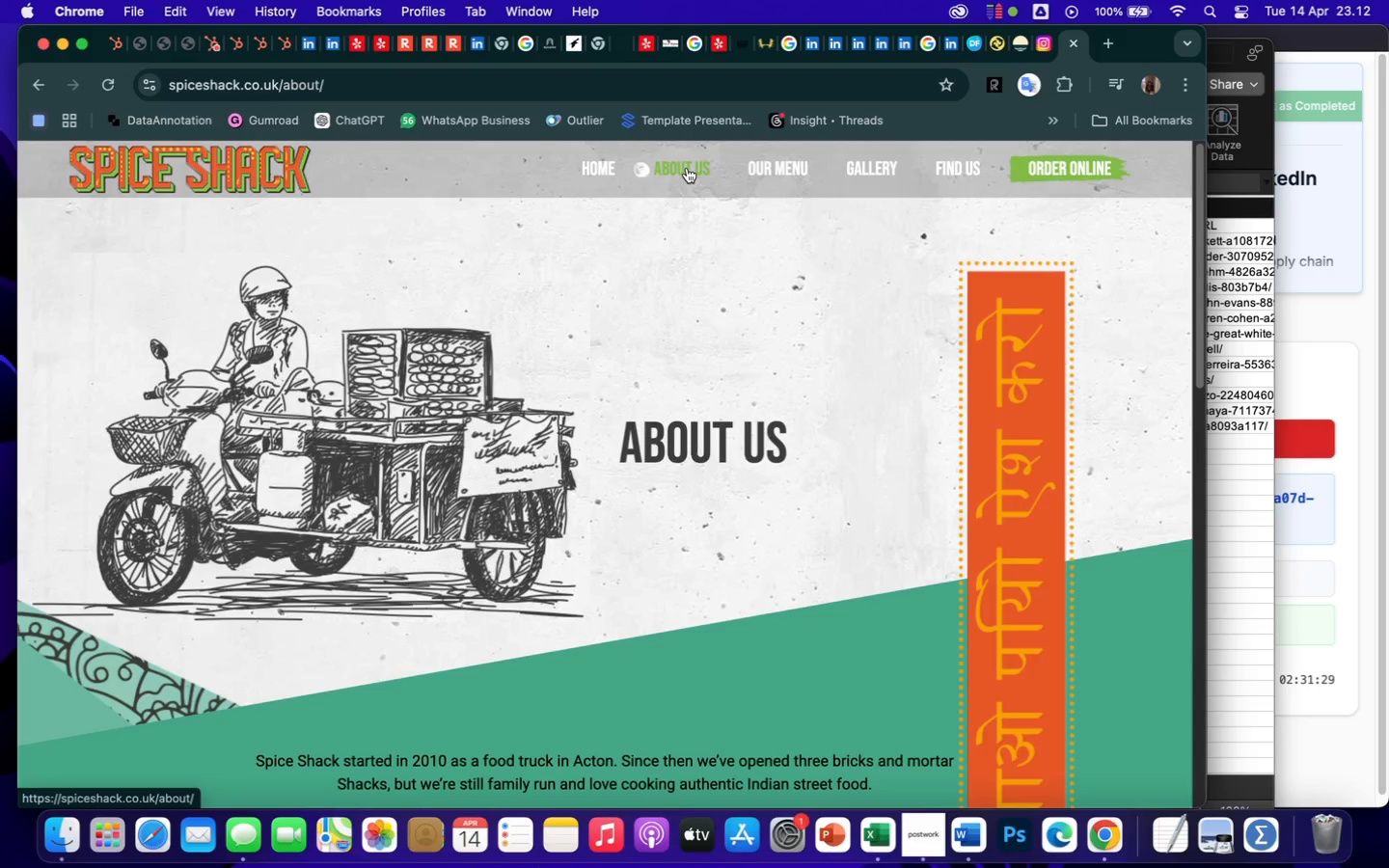 
wait(5.99)
 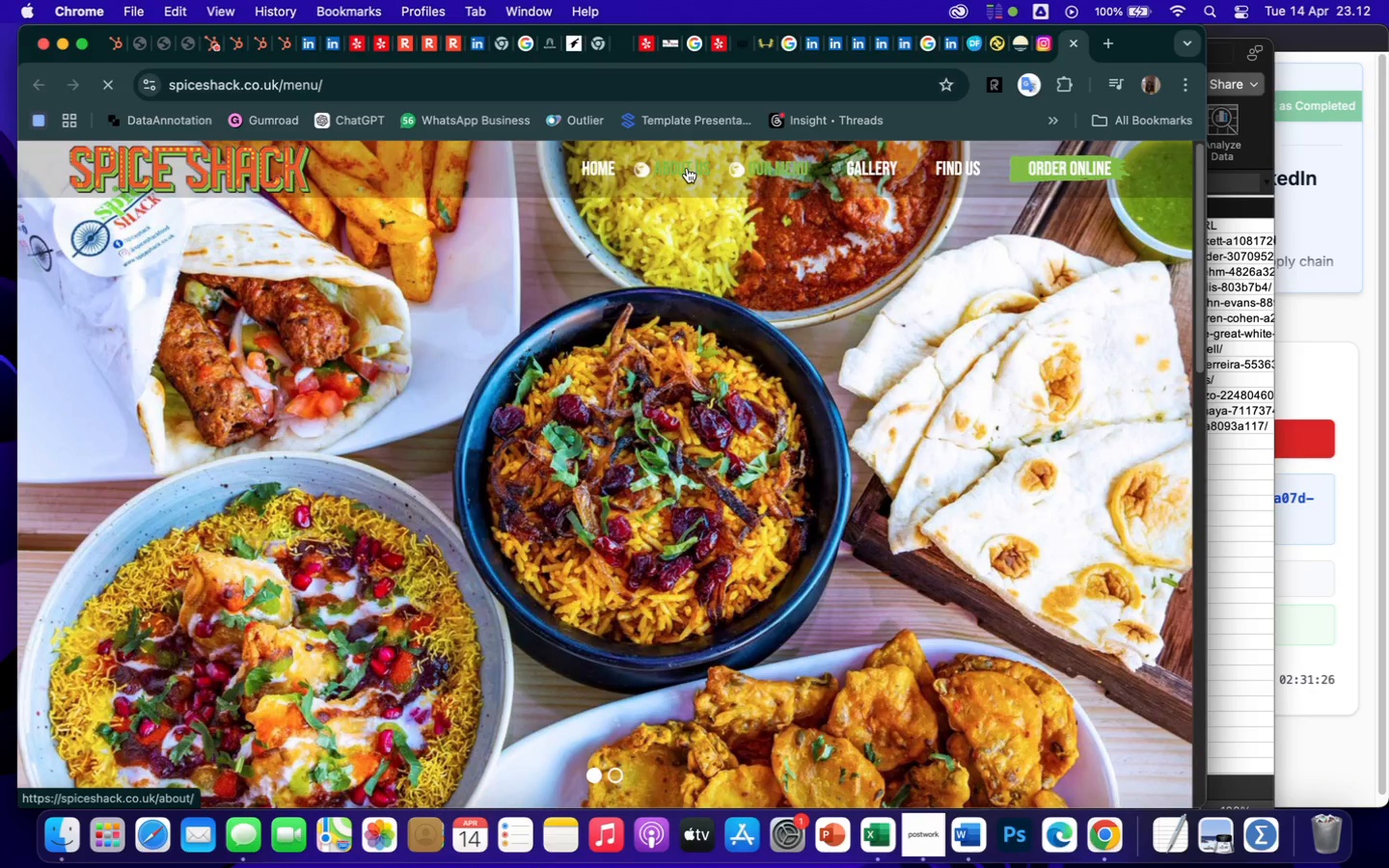 
scroll: coordinate [736, 610], scroll_direction: down, amount: 102.0
 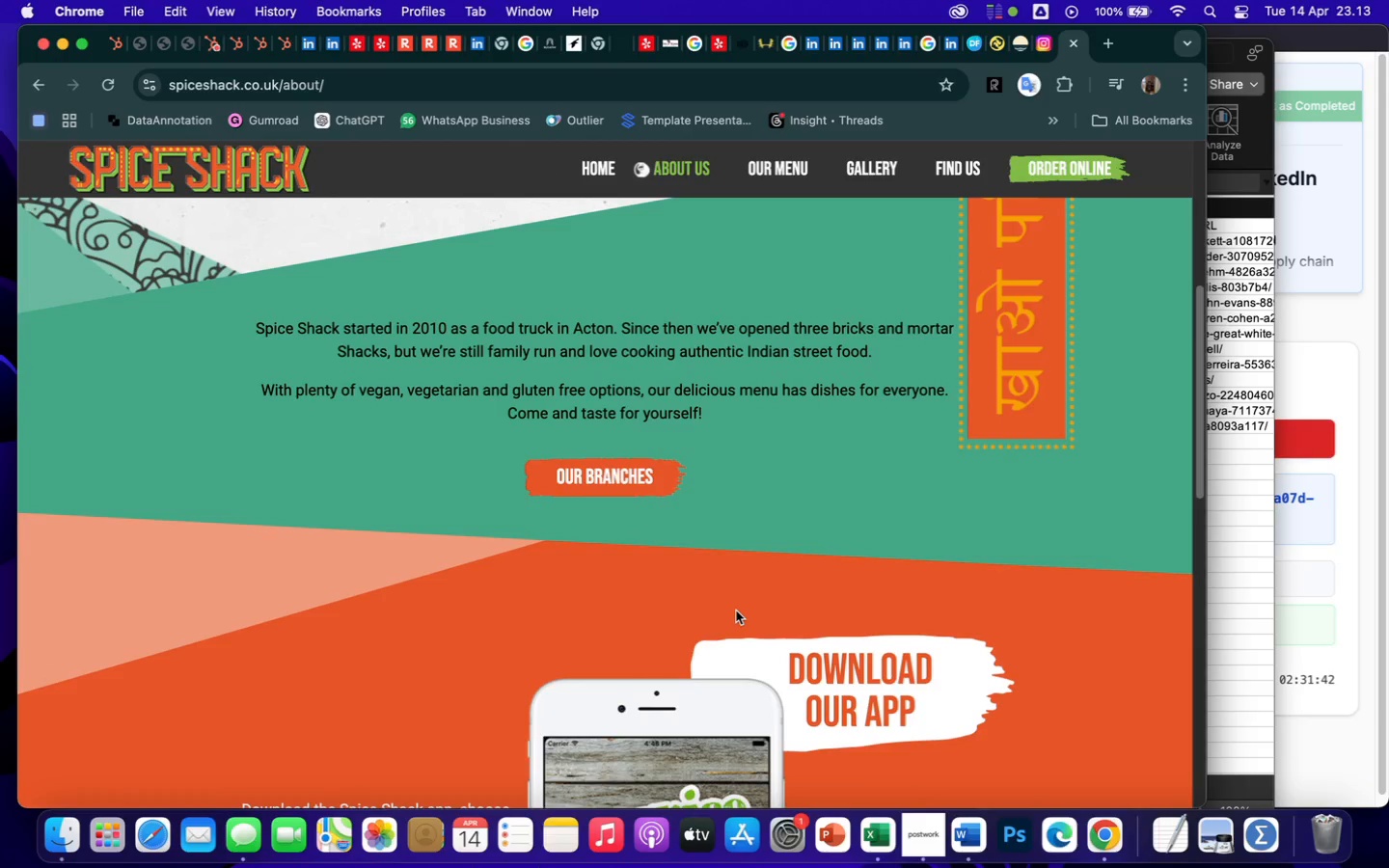 
wait(6.51)
 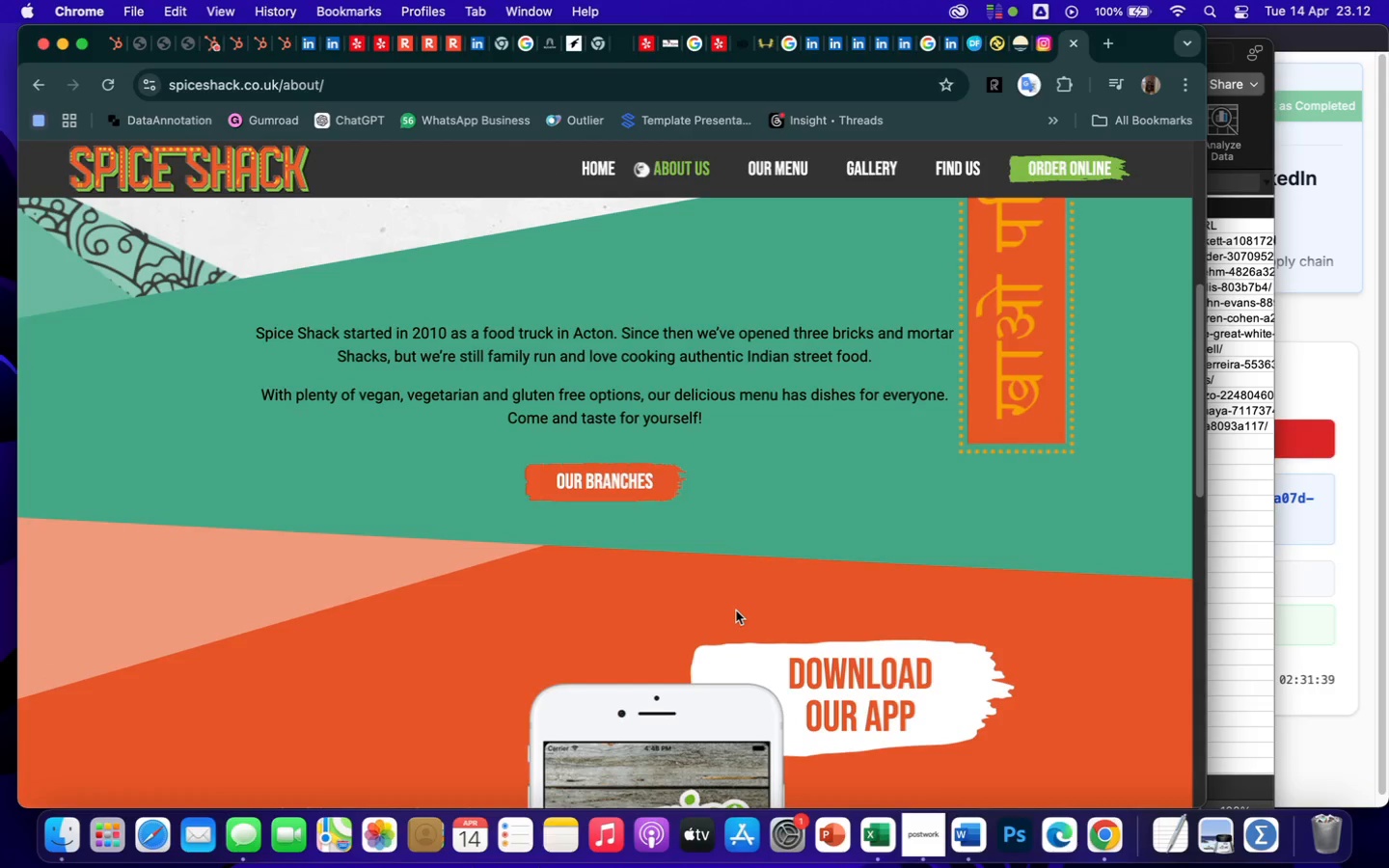 
scroll: coordinate [736, 610], scroll_direction: up, amount: 245.0
 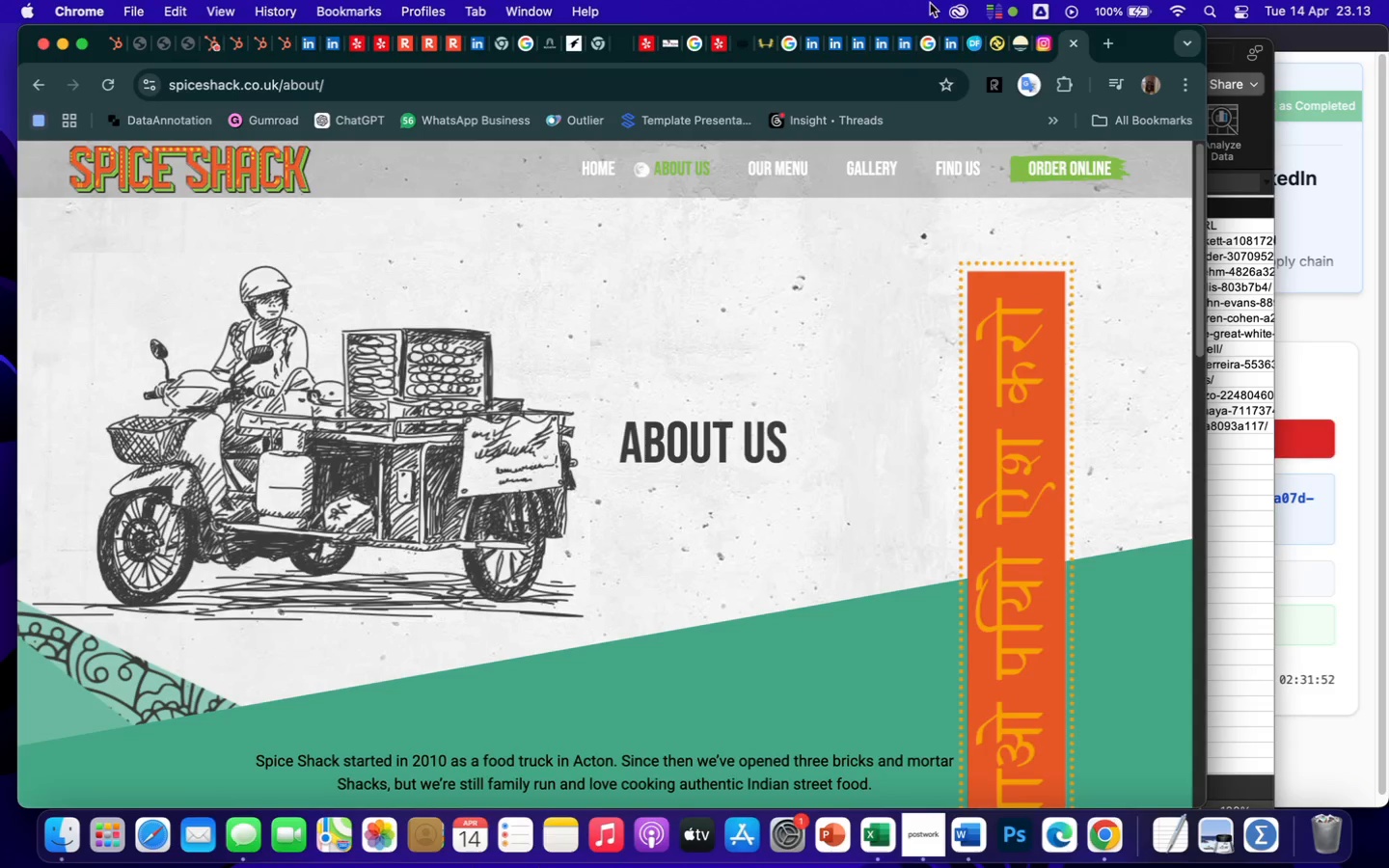 
wait(7.79)
 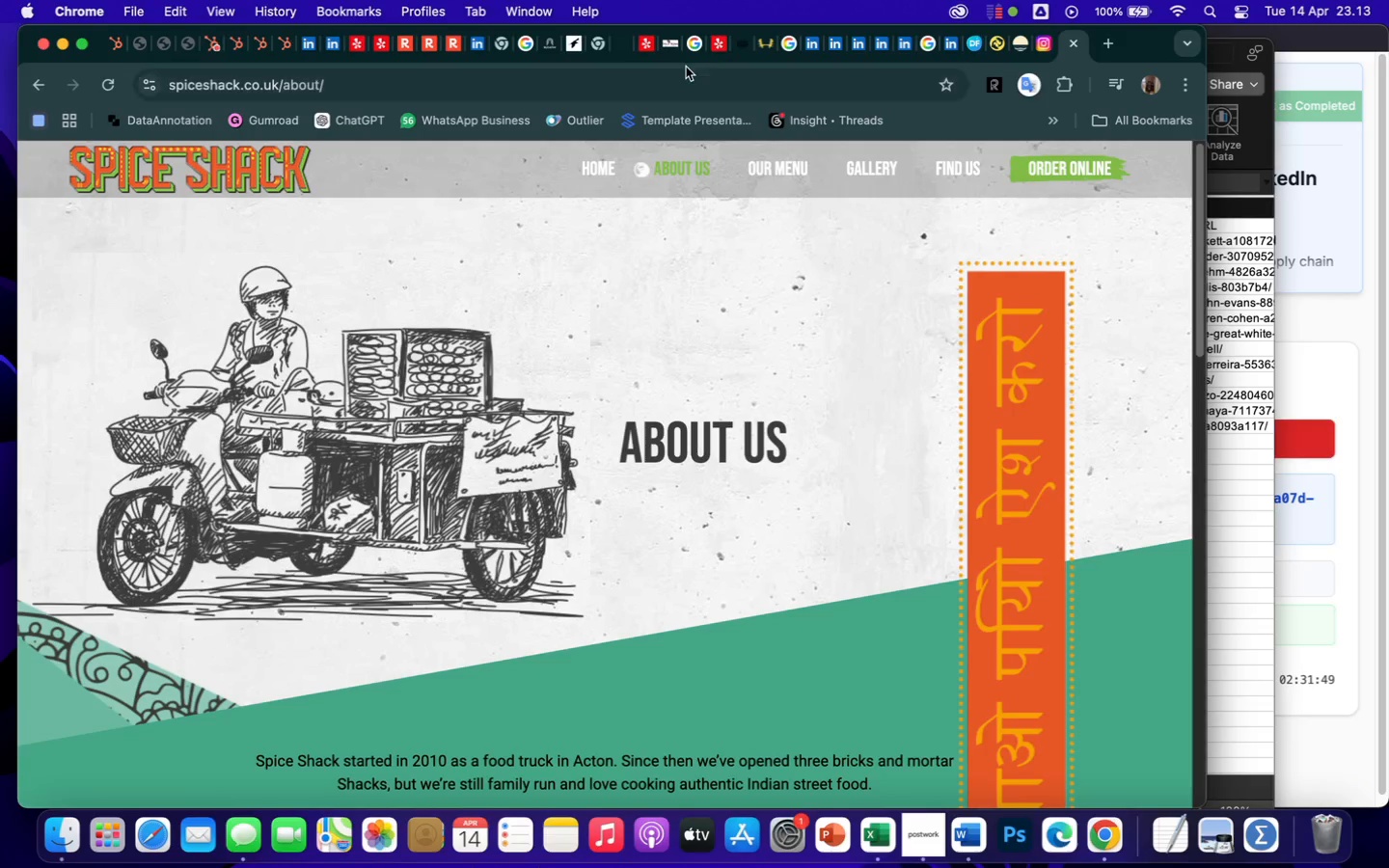 
left_click([1107, 45])
 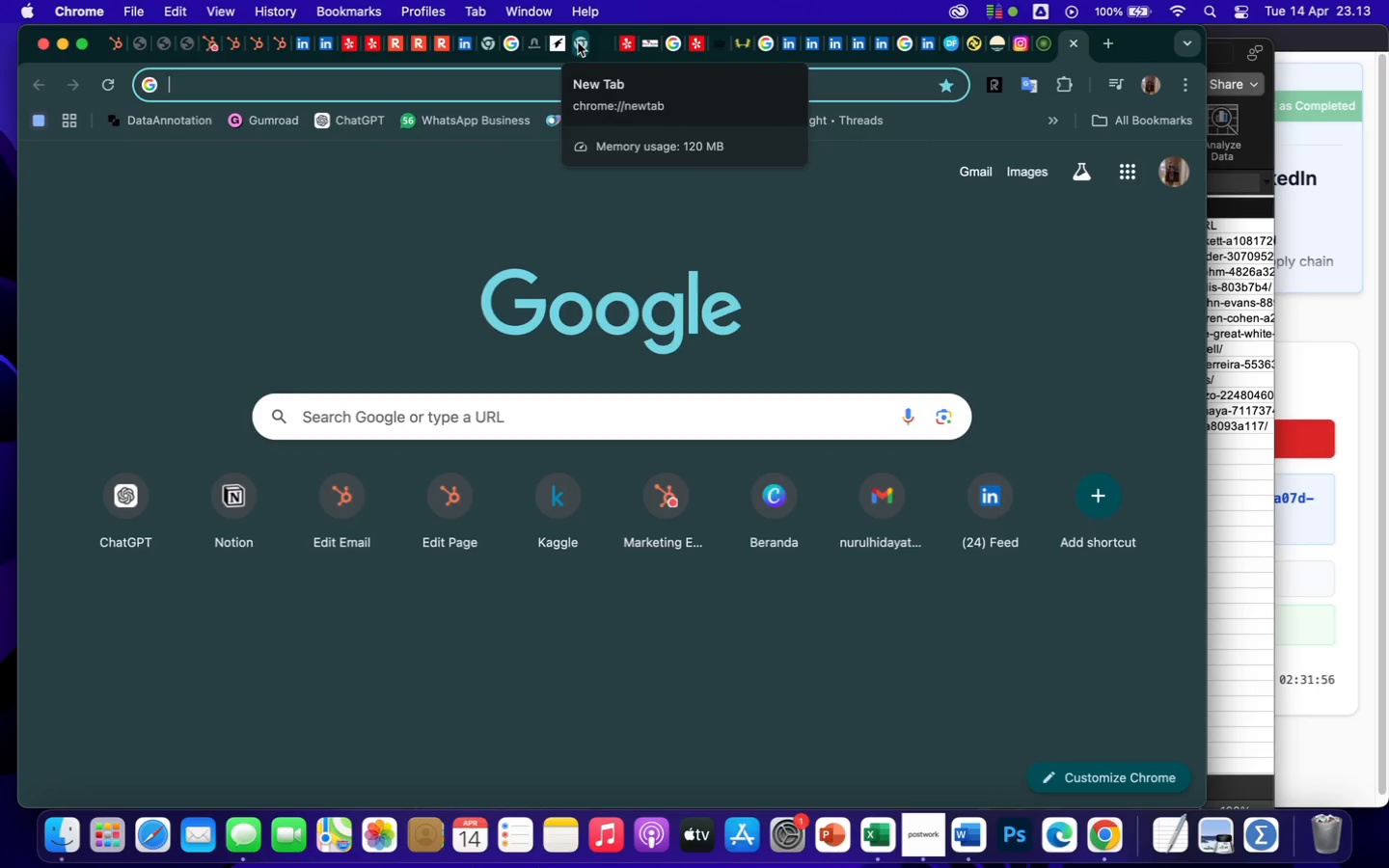 
type(igrill)
 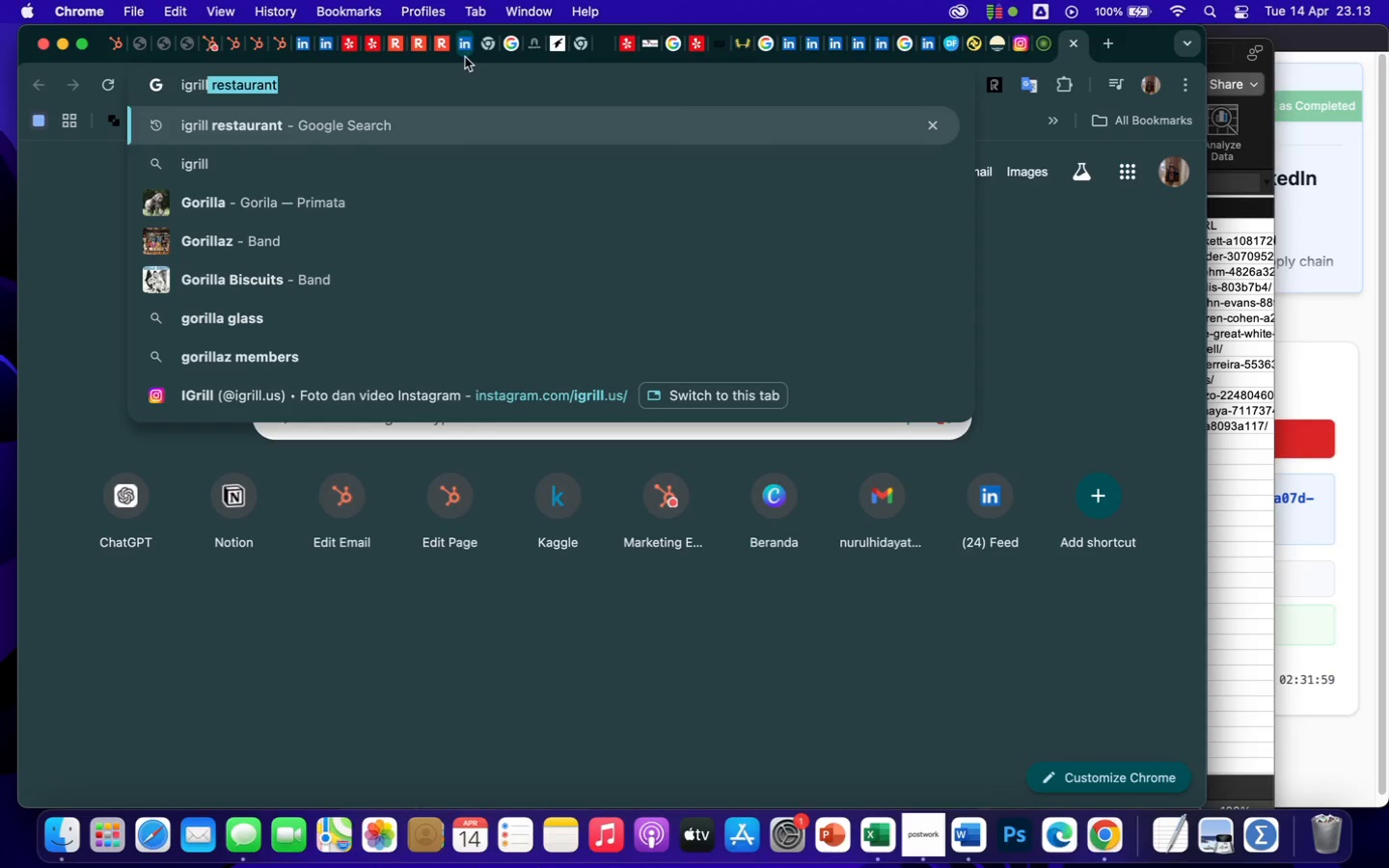 
left_click([406, 86])
 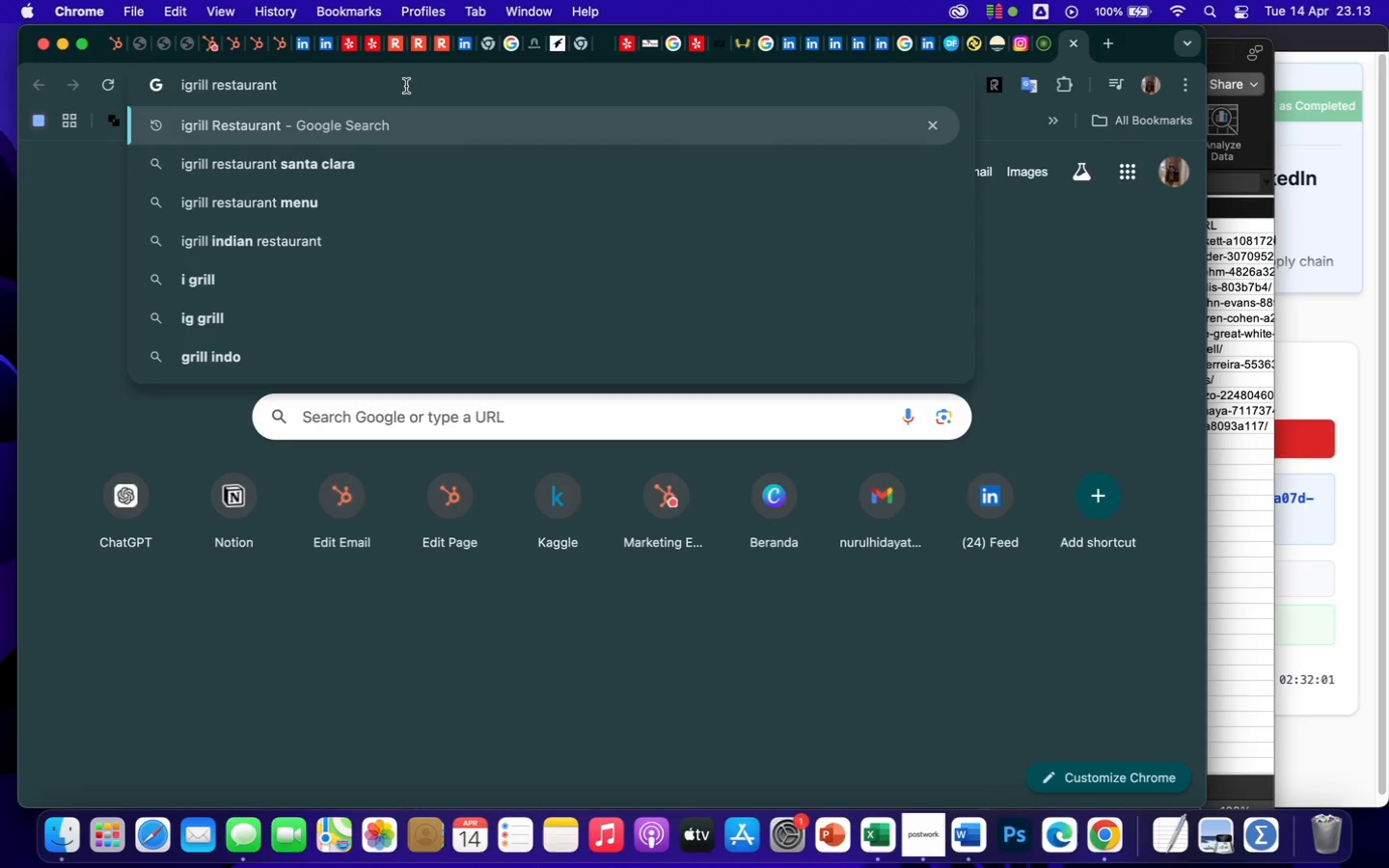 
type( usa)
 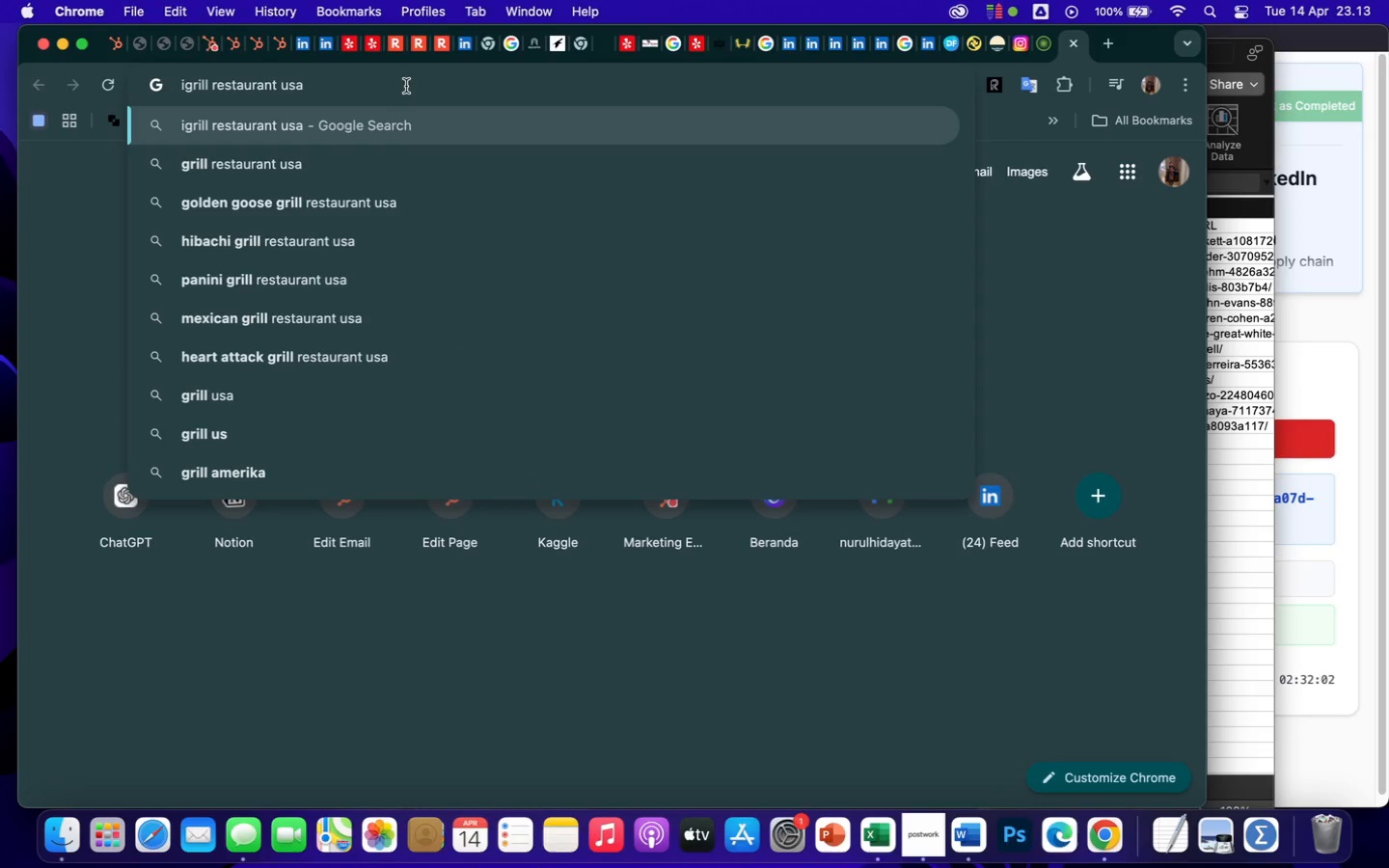 
key(Enter)
 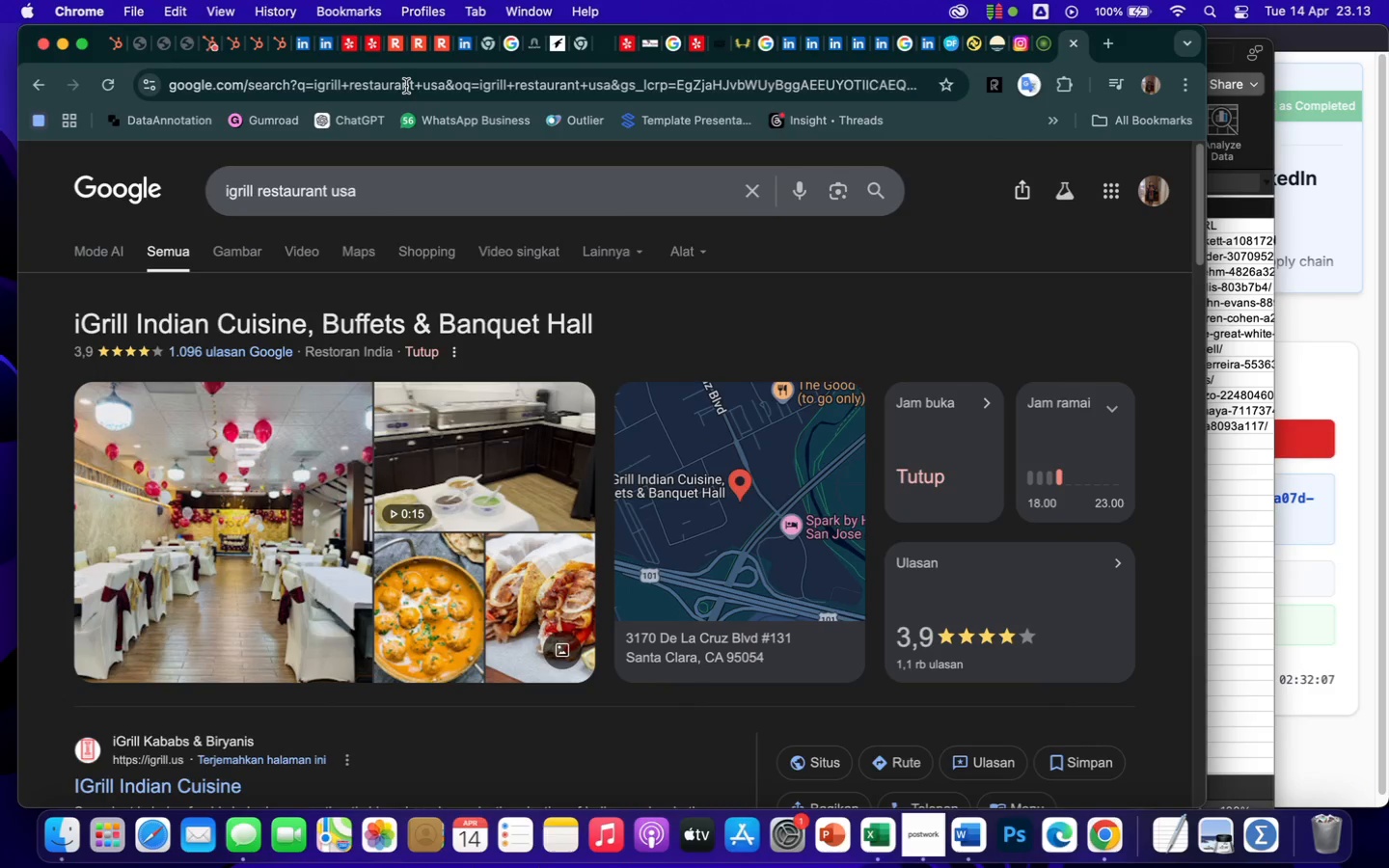 
wait(8.93)
 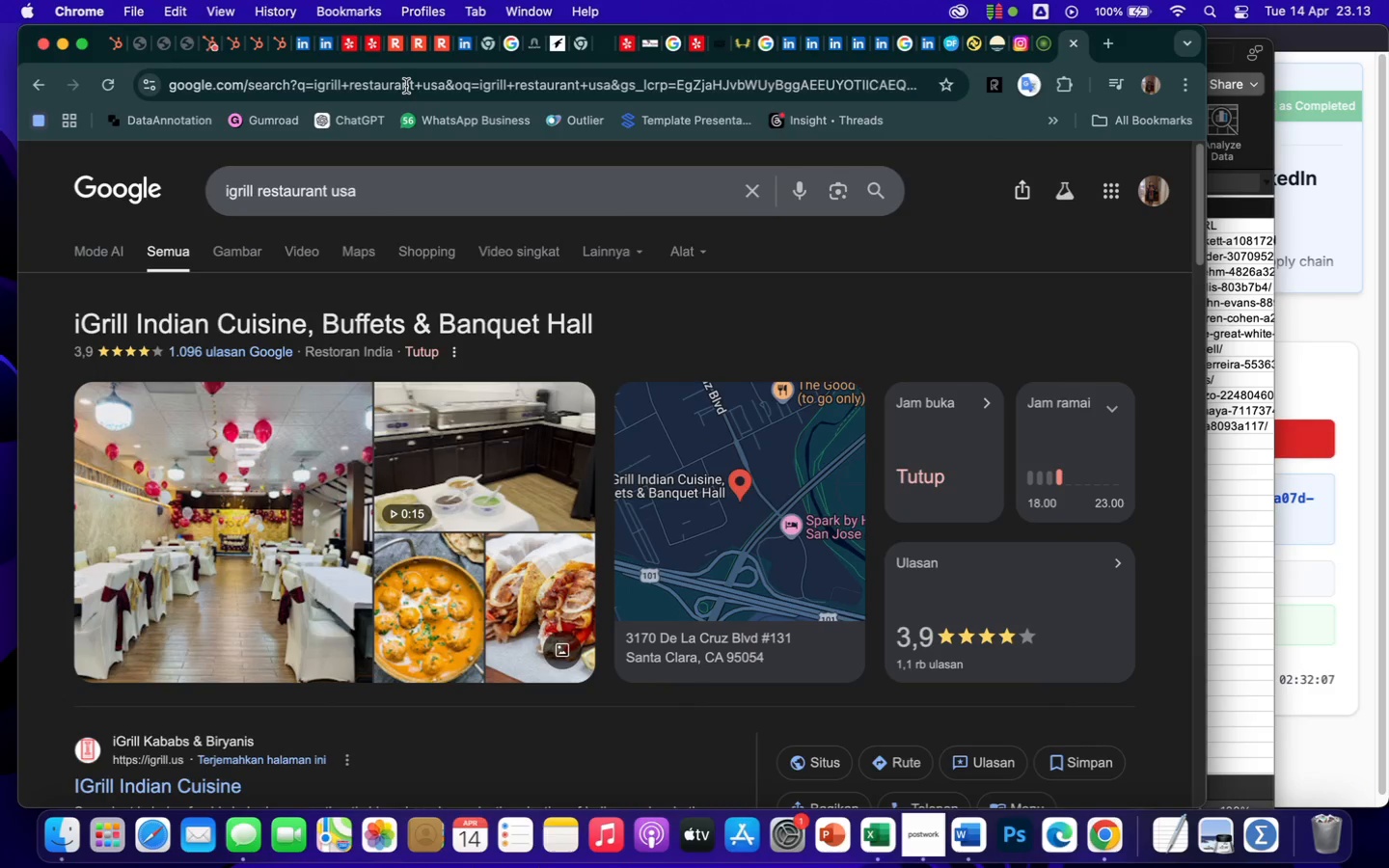 
scroll: coordinate [1012, 649], scroll_direction: down, amount: 30.0
 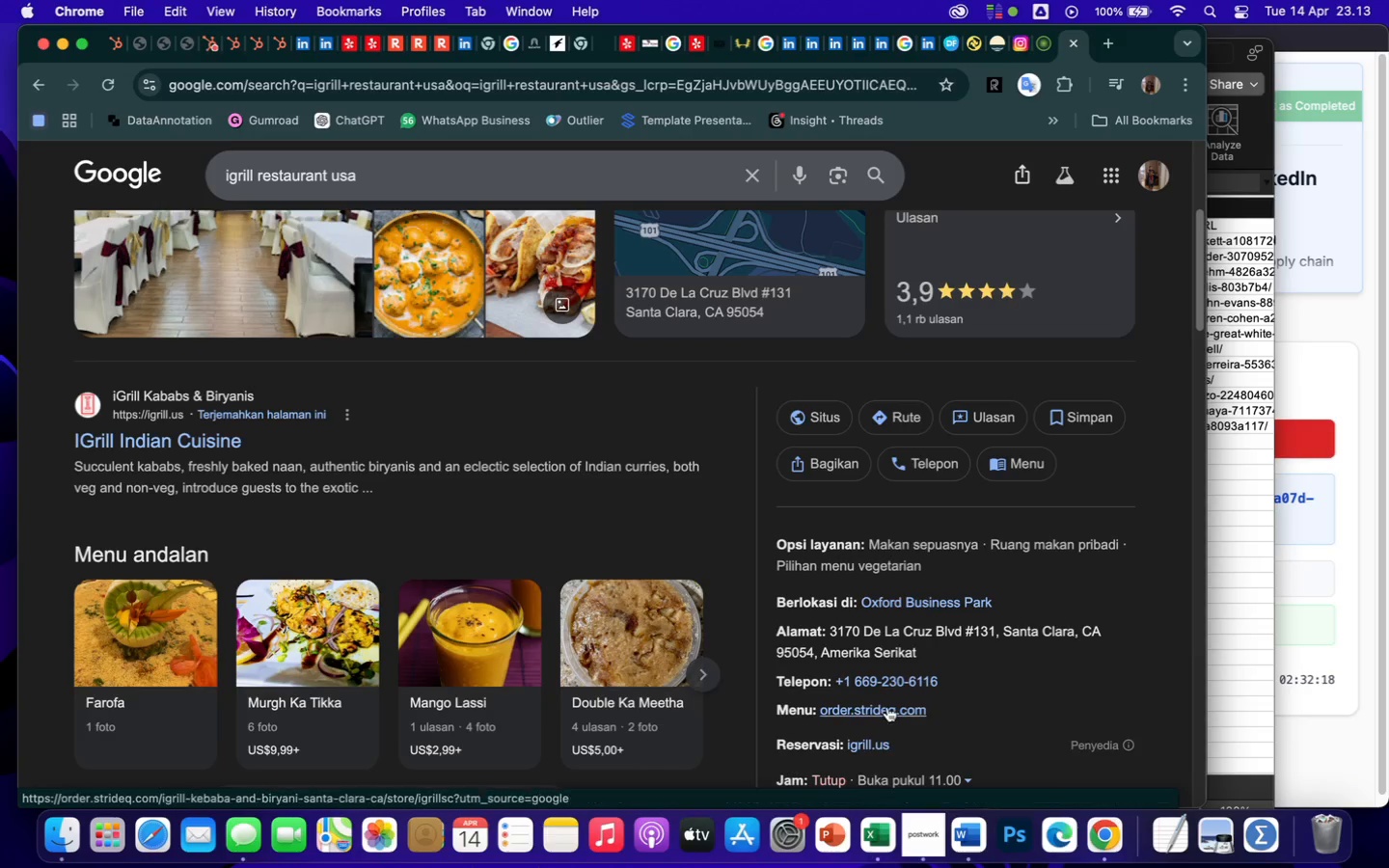 
wait(5.01)
 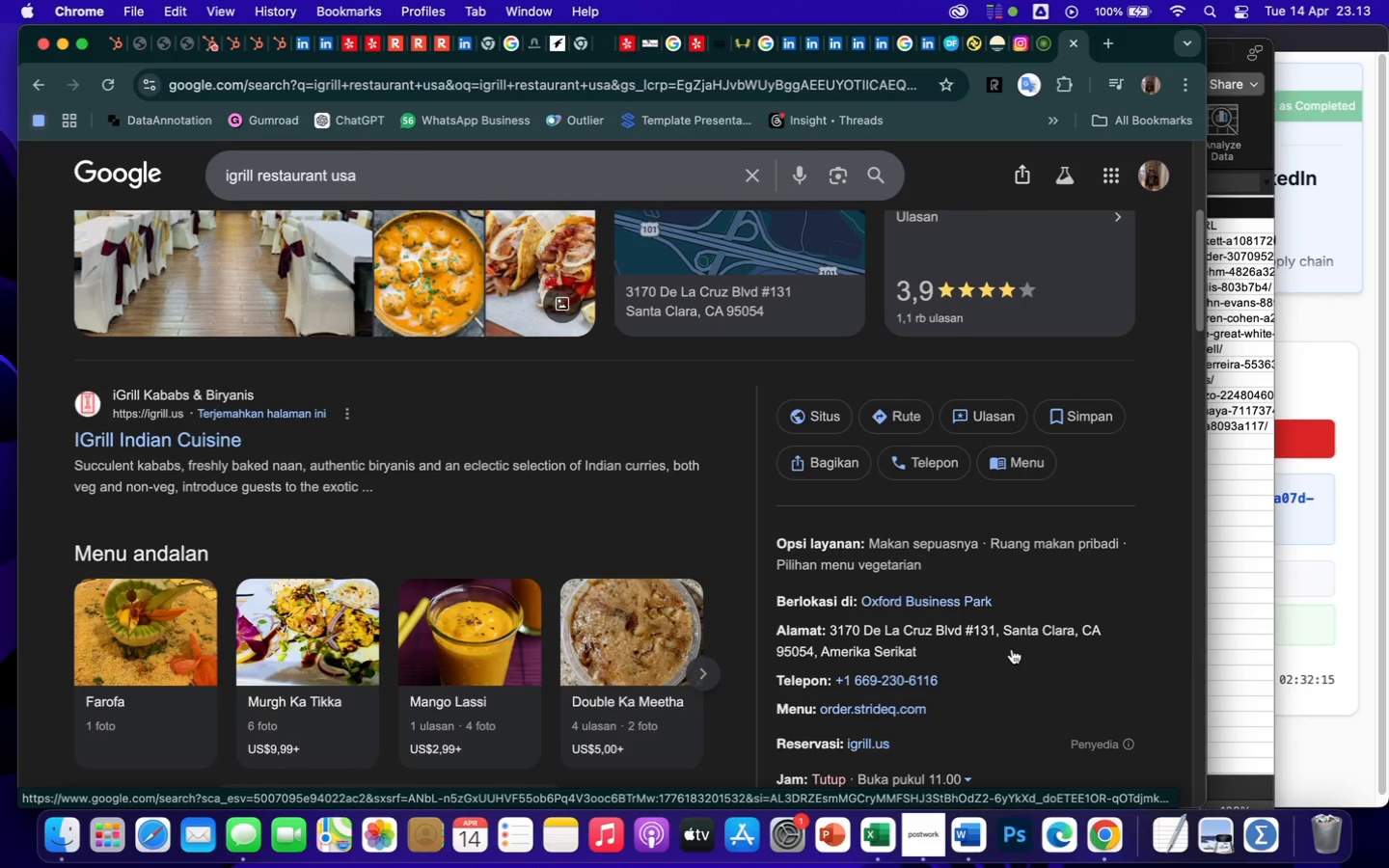 
left_click([862, 741])
 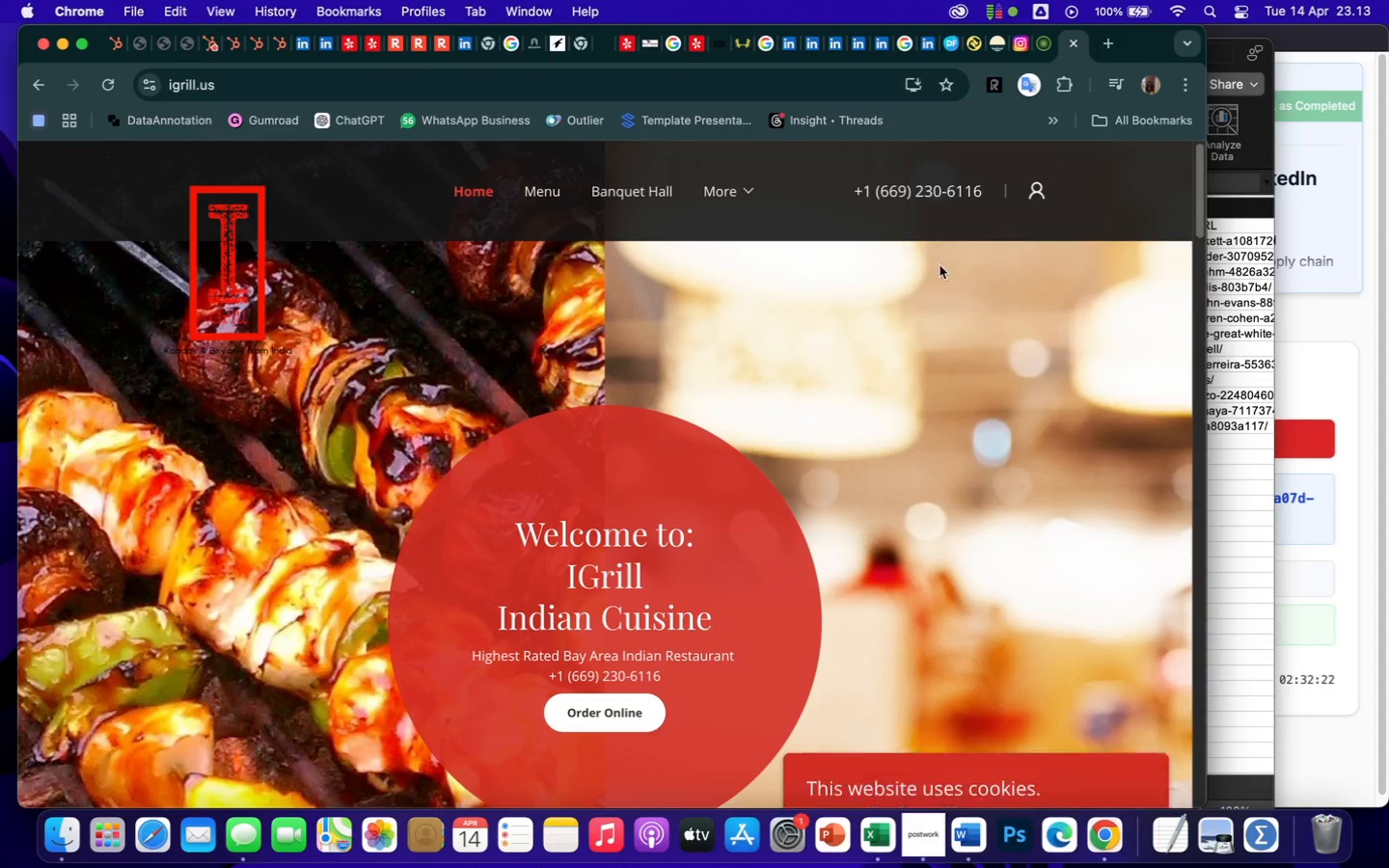 
scroll: coordinate [534, 616], scroll_direction: down, amount: 121.0
 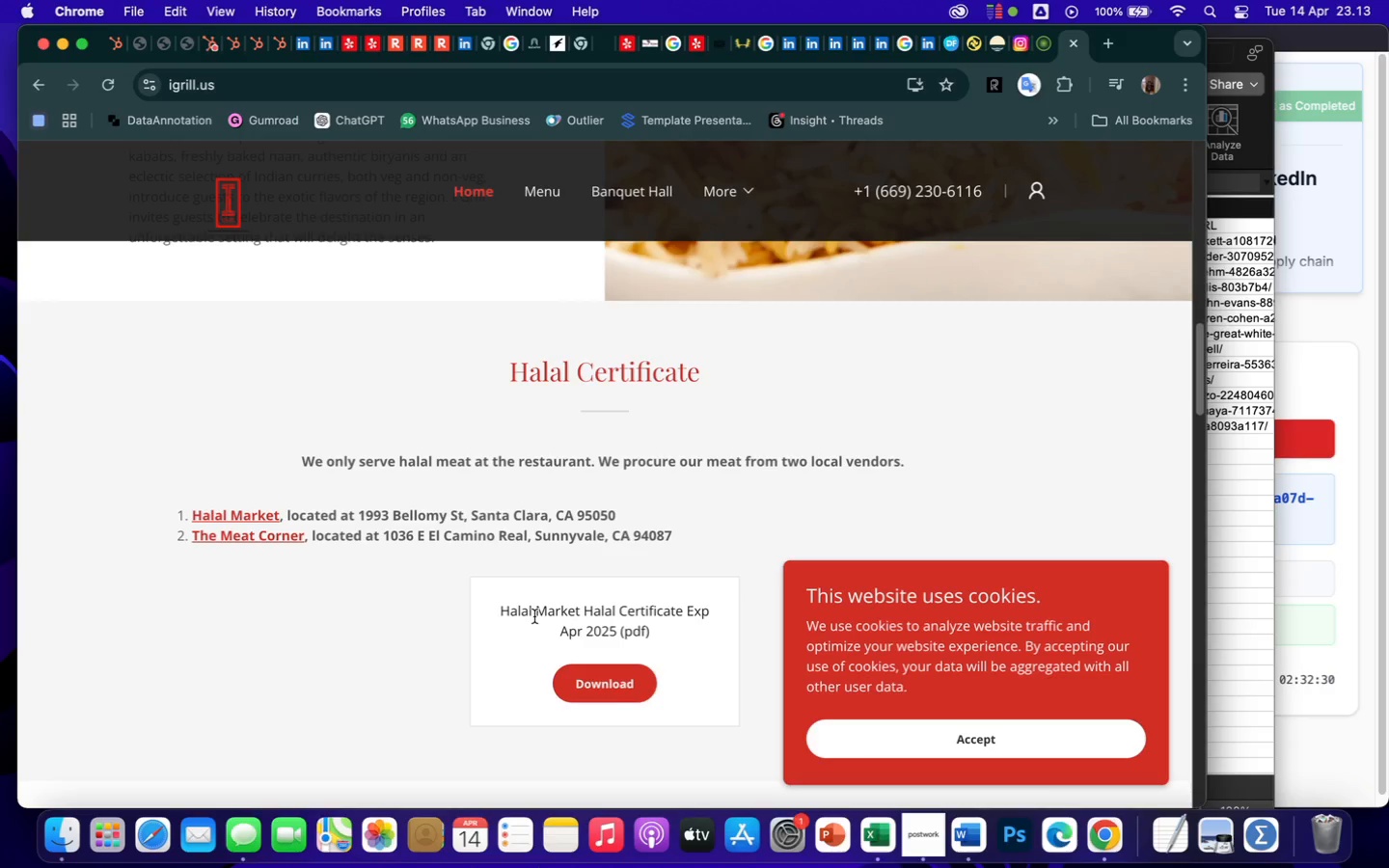 
wait(8.16)
 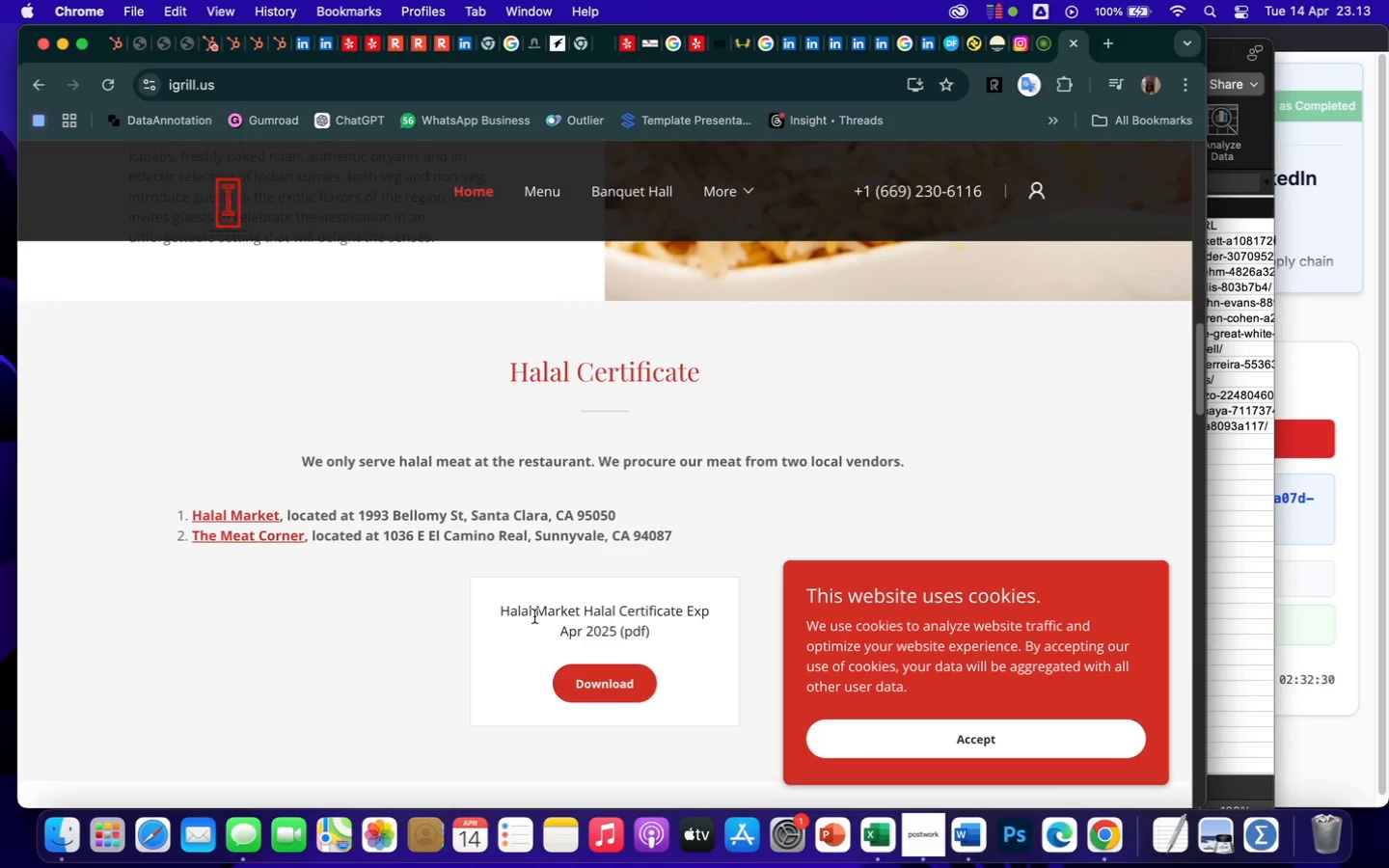 
scroll: coordinate [649, 697], scroll_direction: down, amount: 271.0
 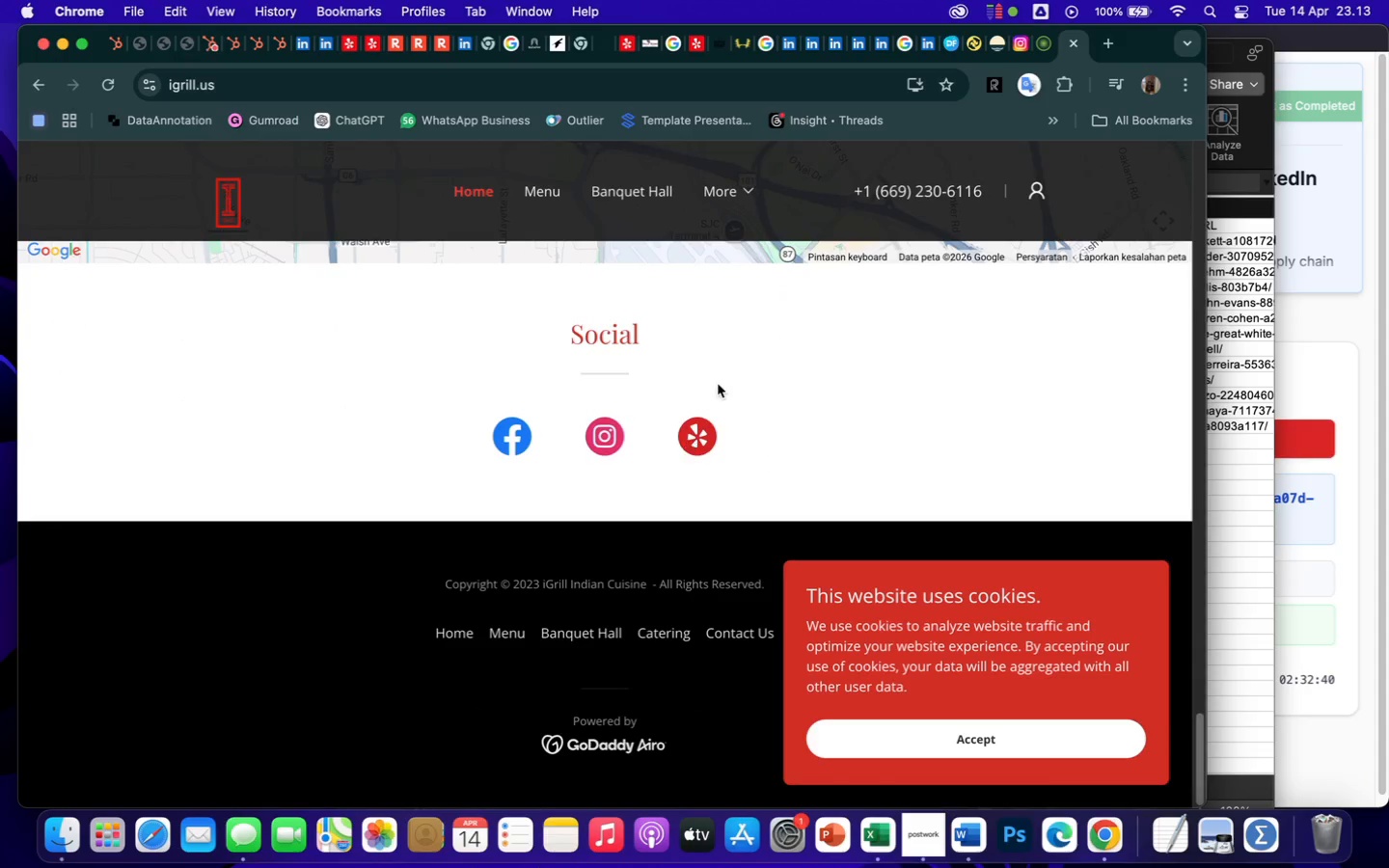 
scroll: coordinate [718, 384], scroll_direction: up, amount: 240.0
 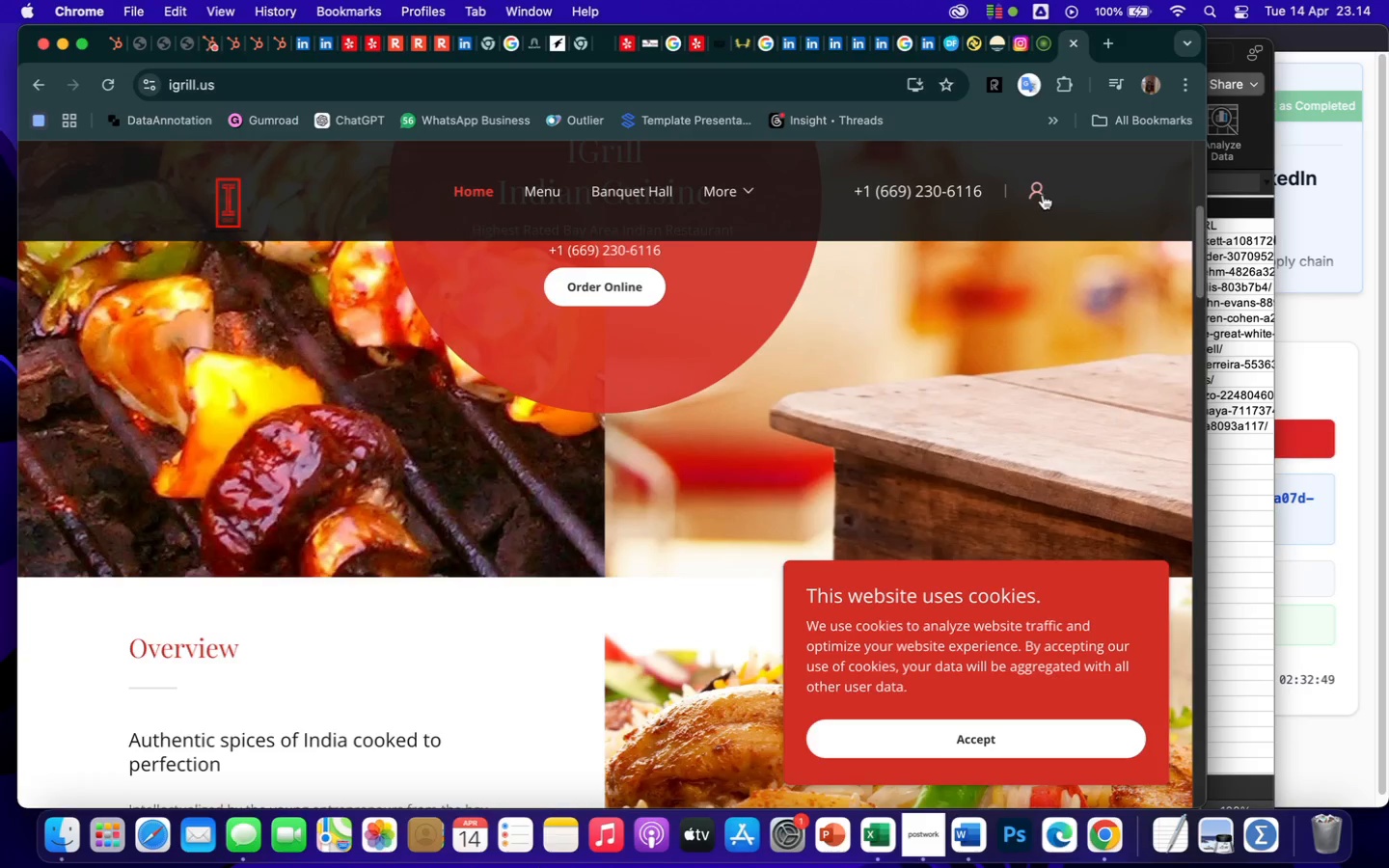 
left_click([1043, 195])
 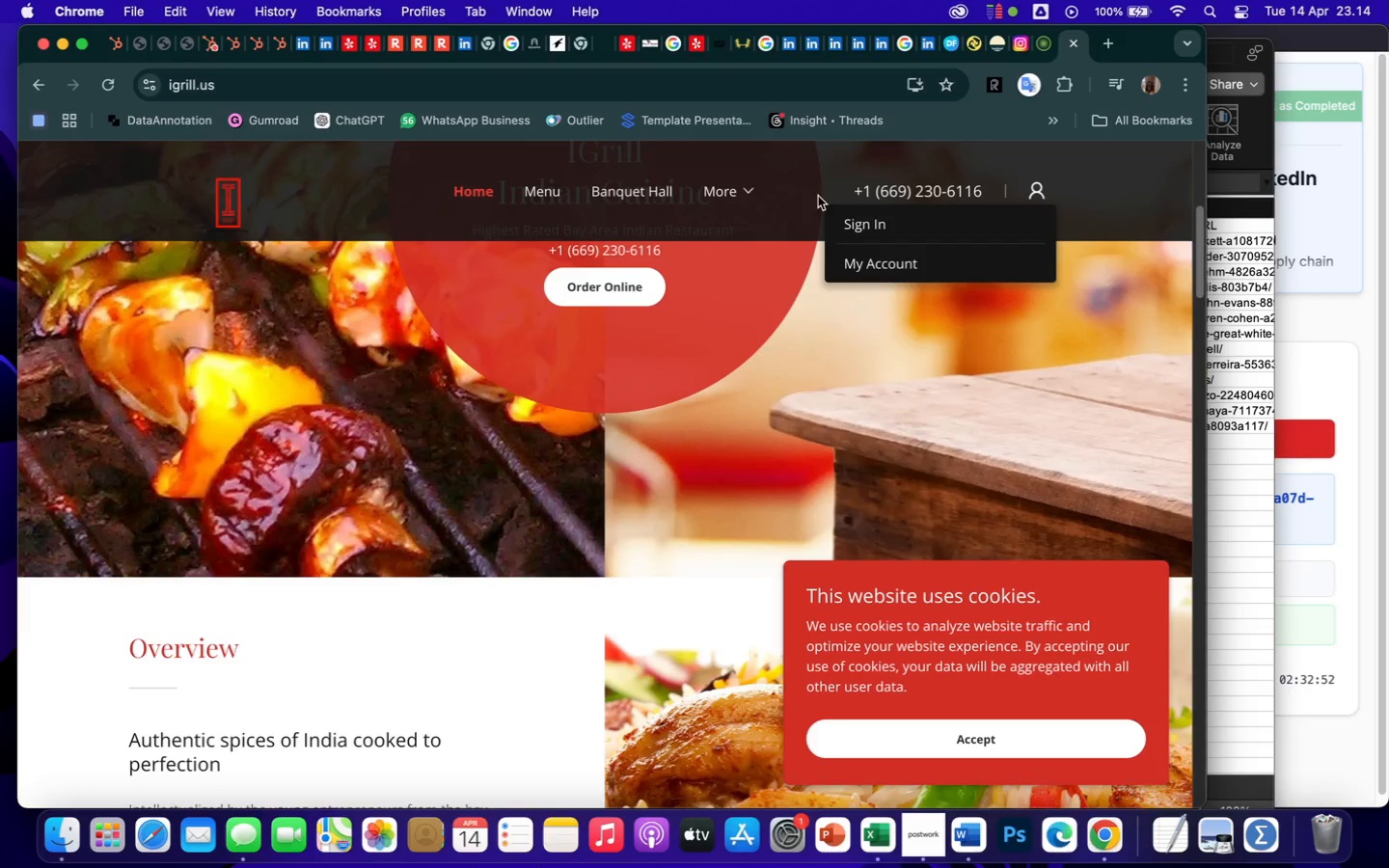 
left_click([708, 193])
 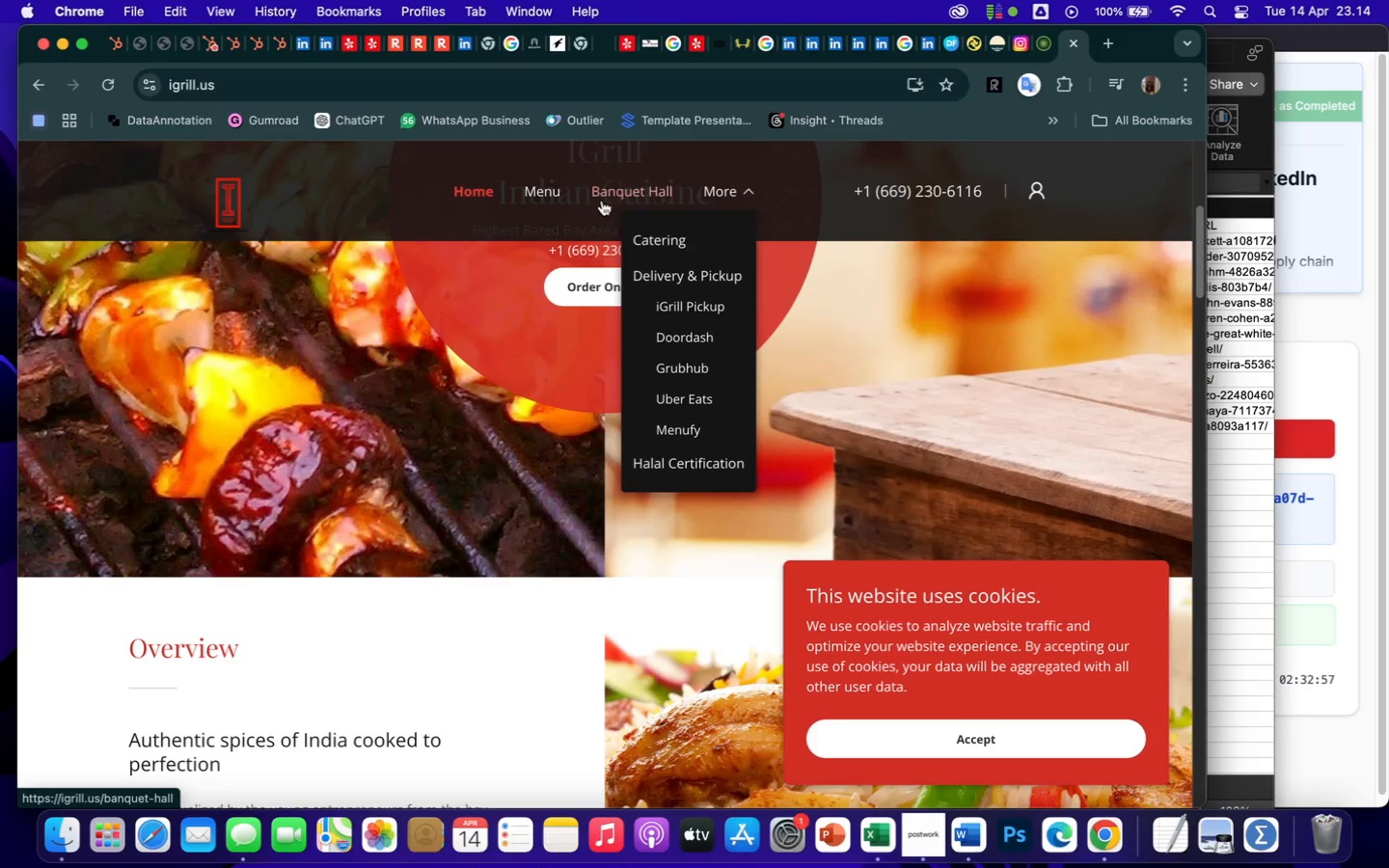 
wait(6.75)
 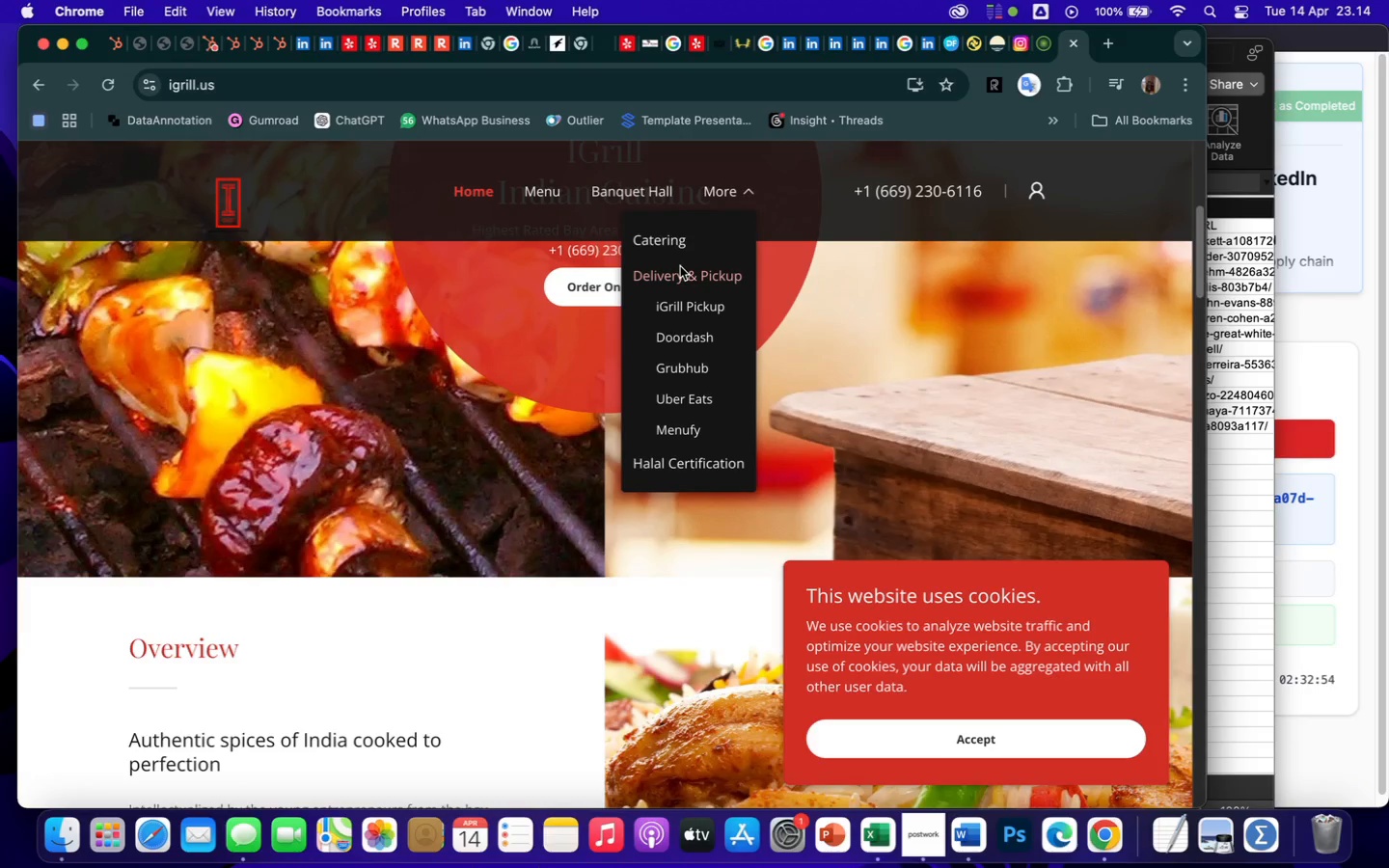 
left_click([481, 194])
 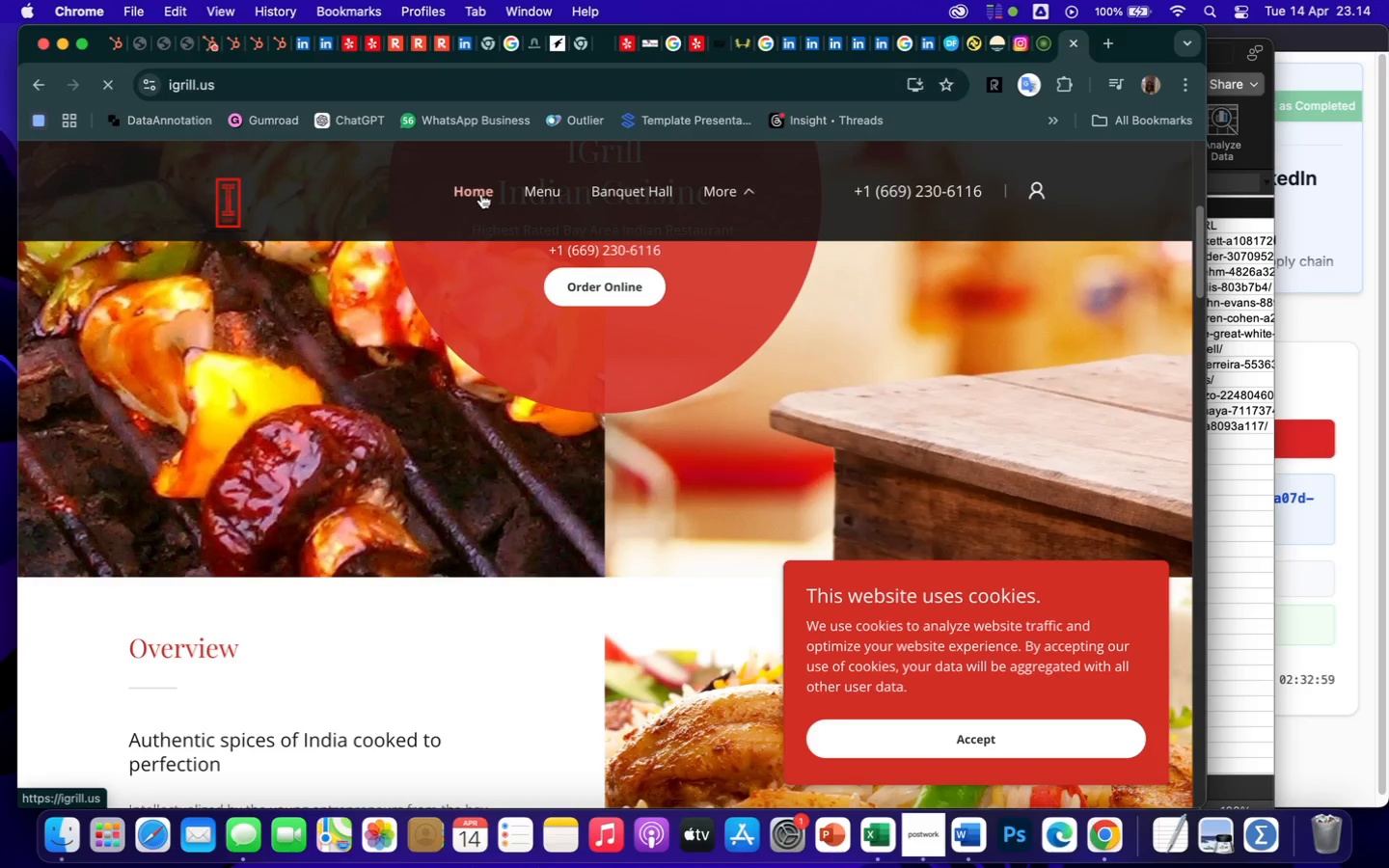 
mouse_move([385, 170])
 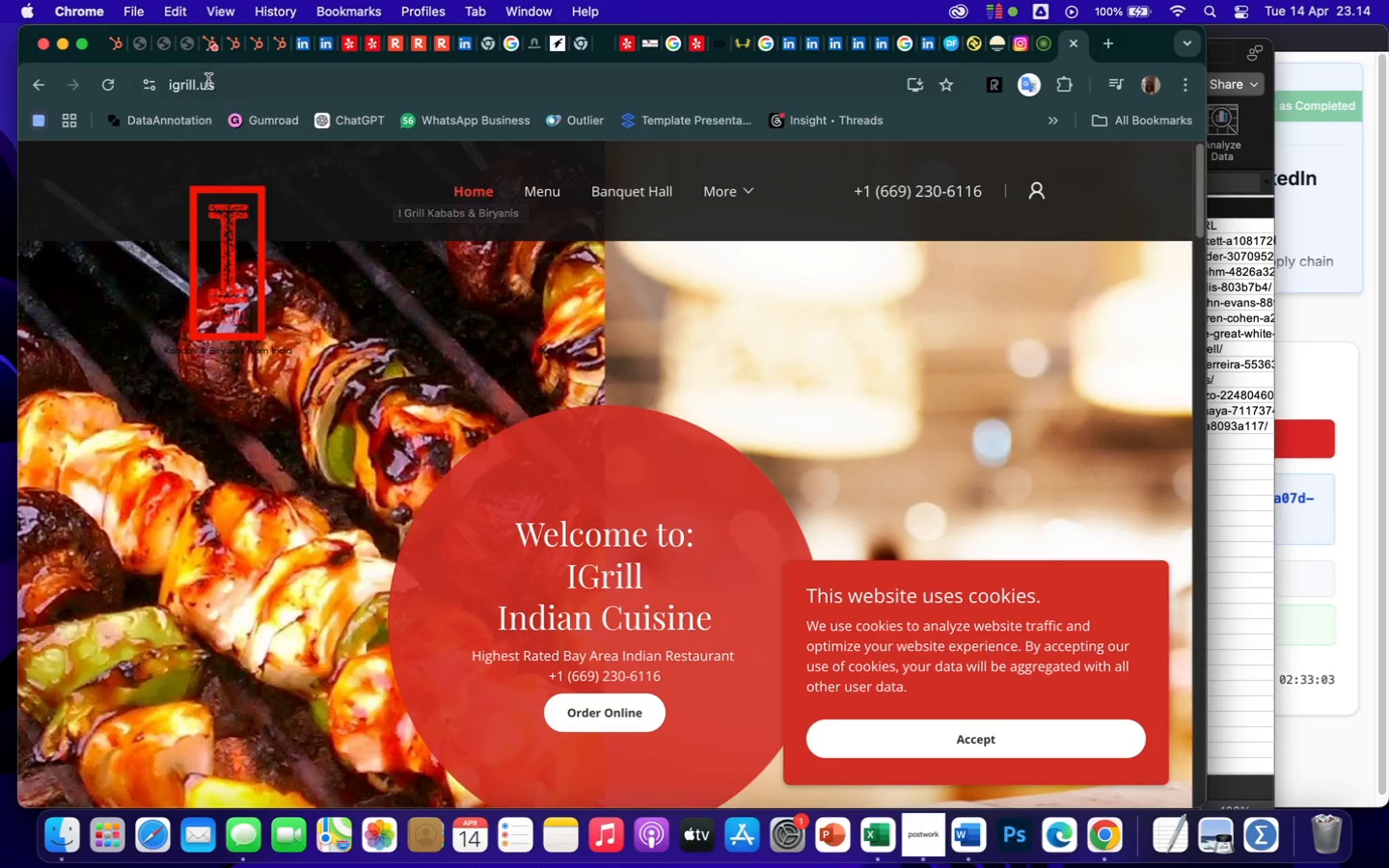 
left_click([205, 85])
 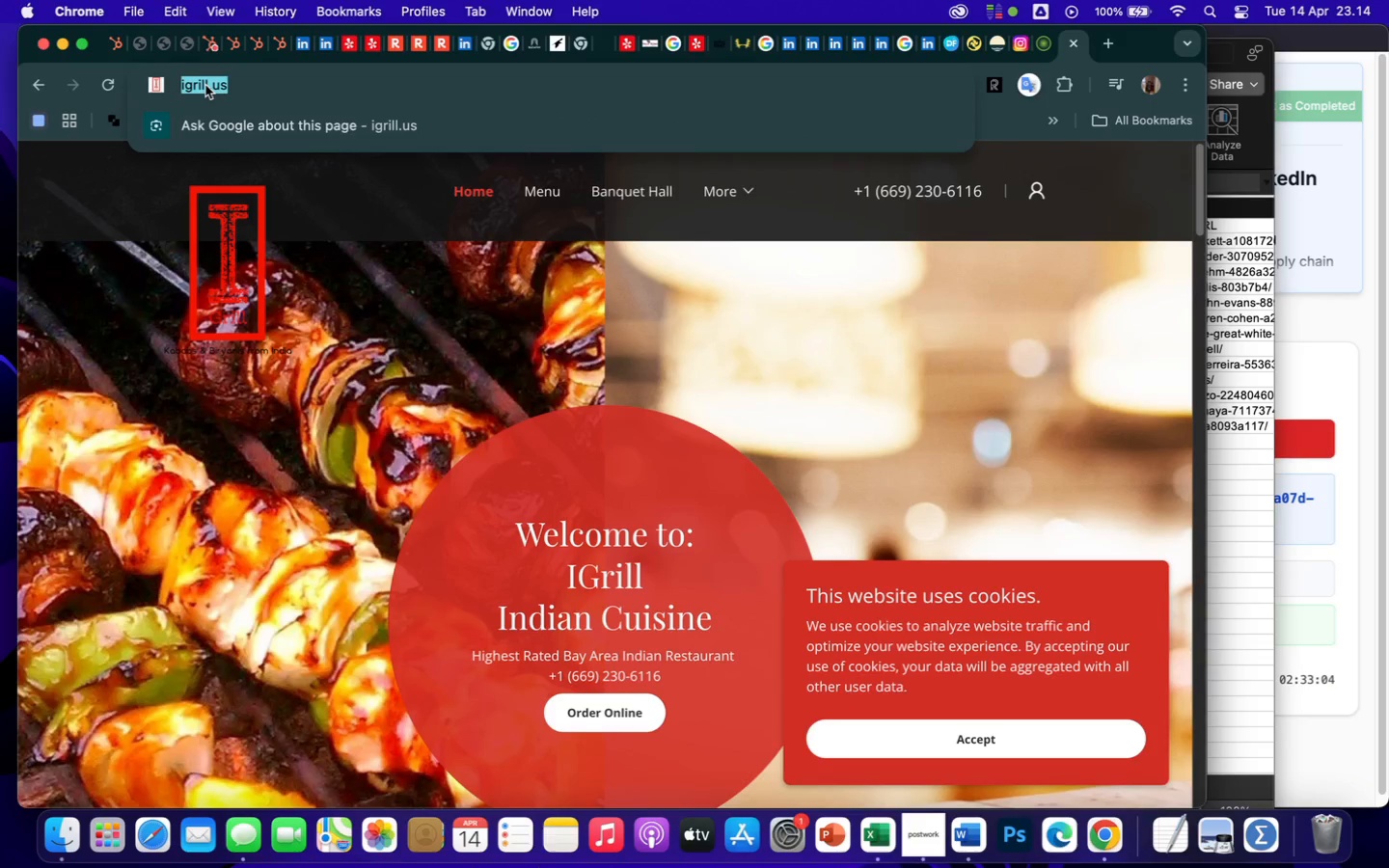 
key(Meta+C)
 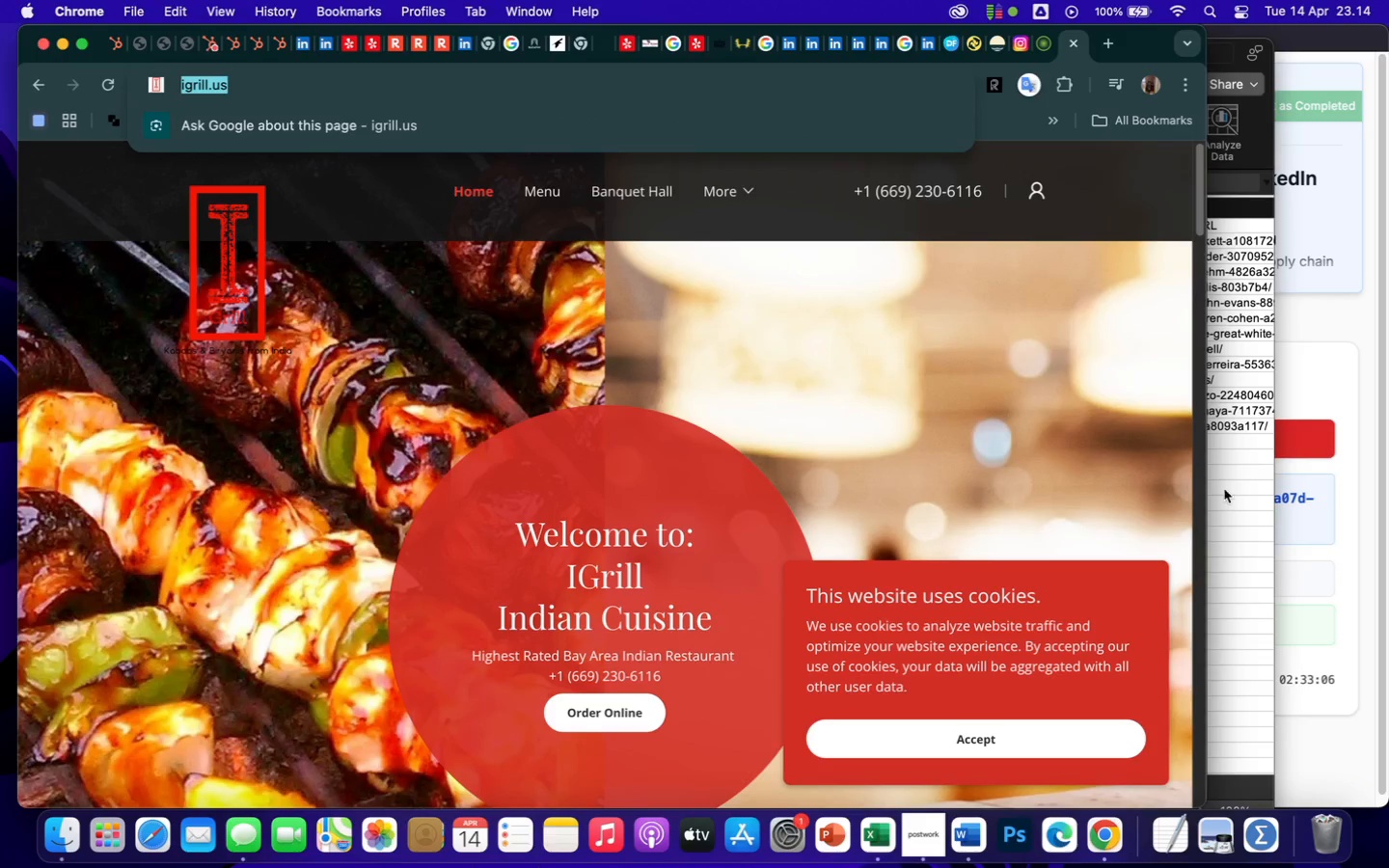 
left_click([1254, 490])
 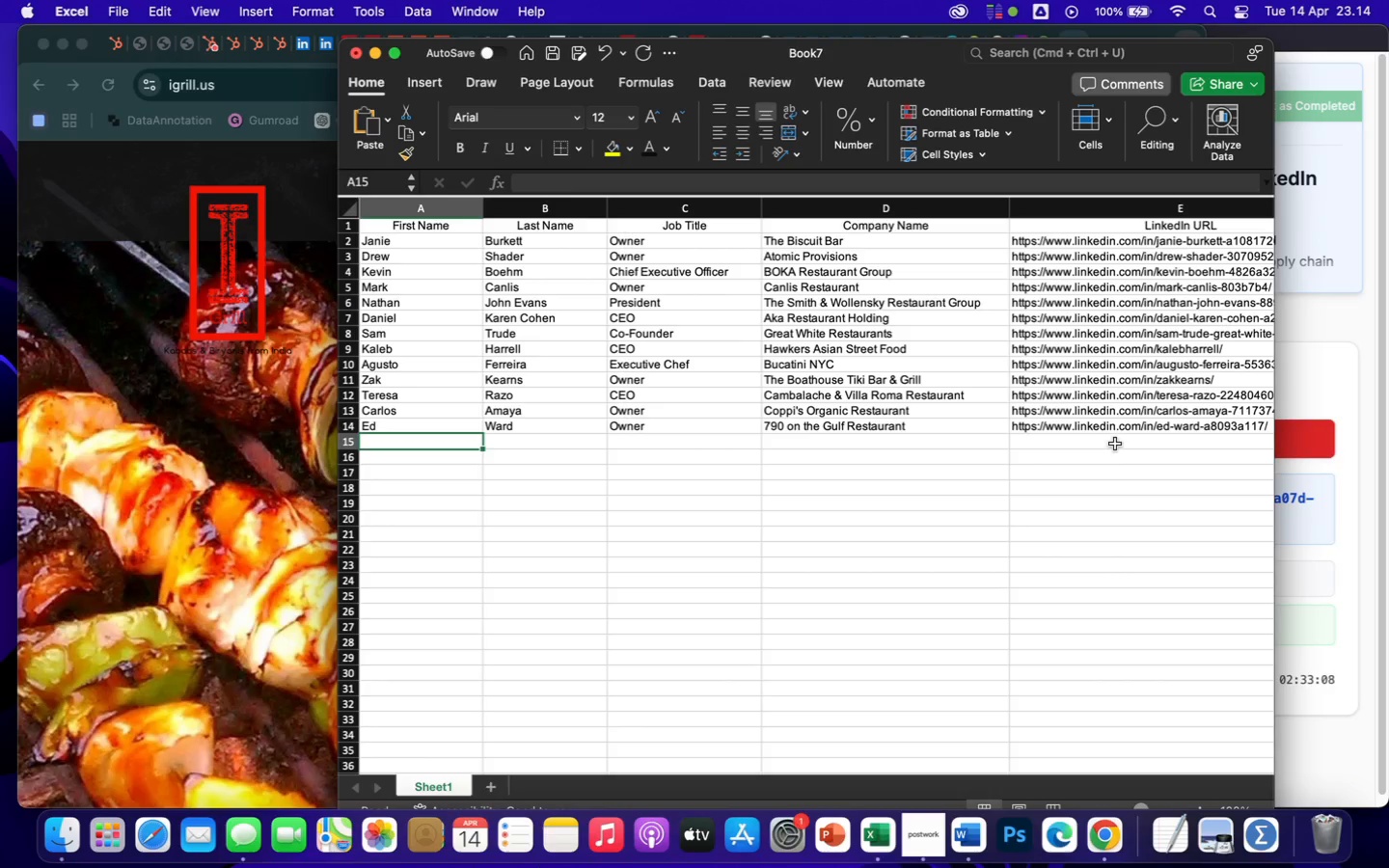 
left_click([1115, 443])
 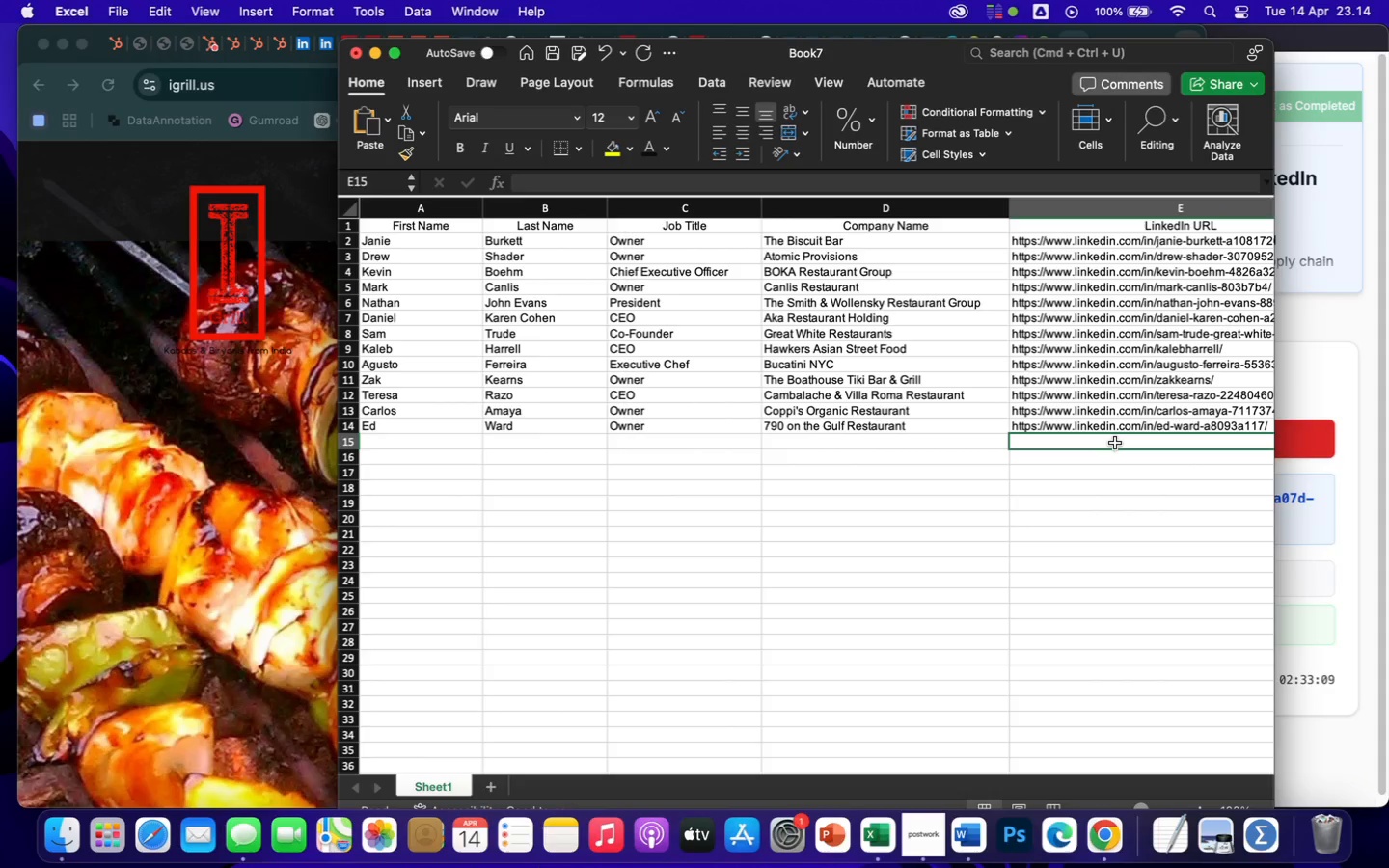 
key(ArrowRight)
 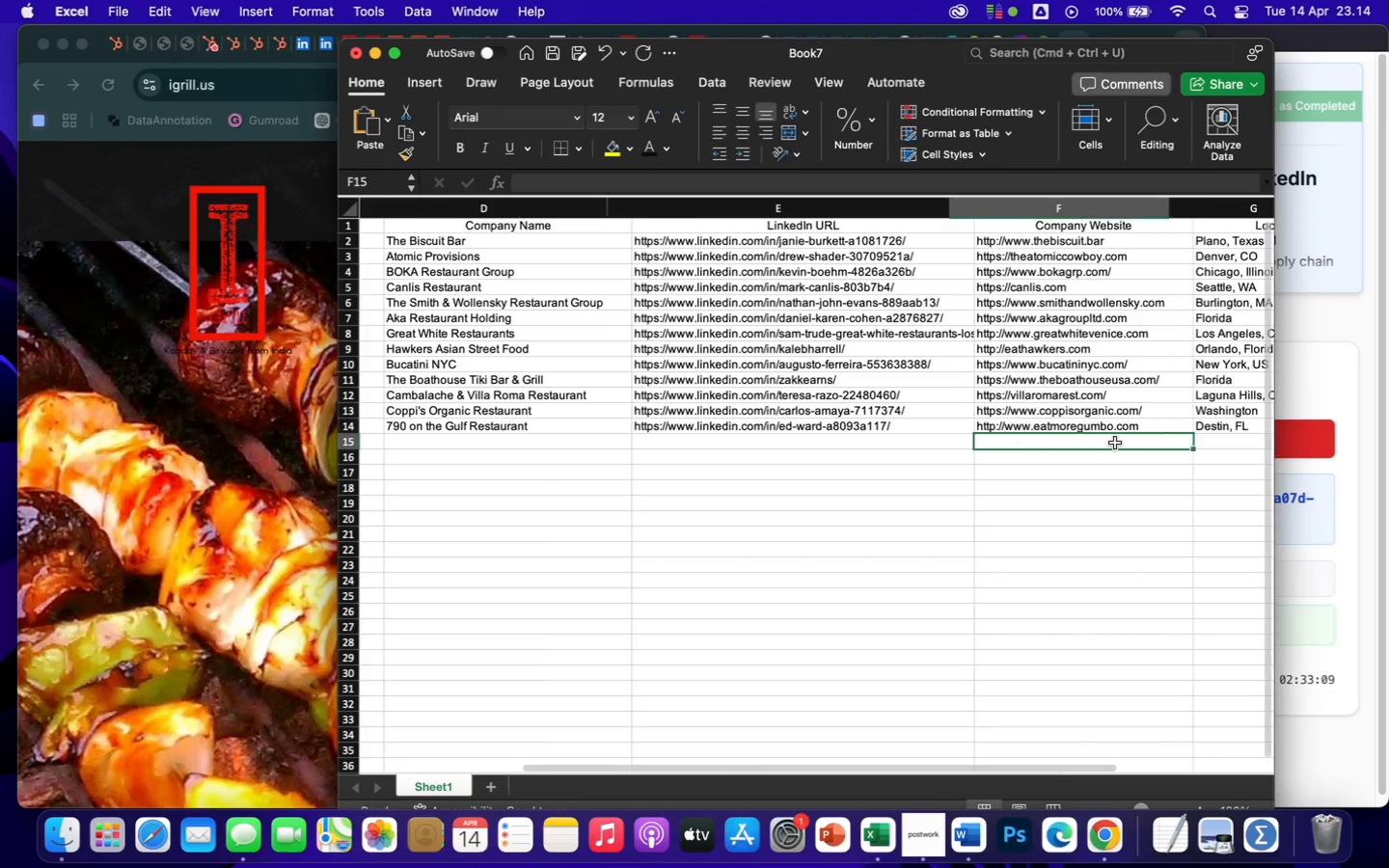 
key(ArrowRight)
 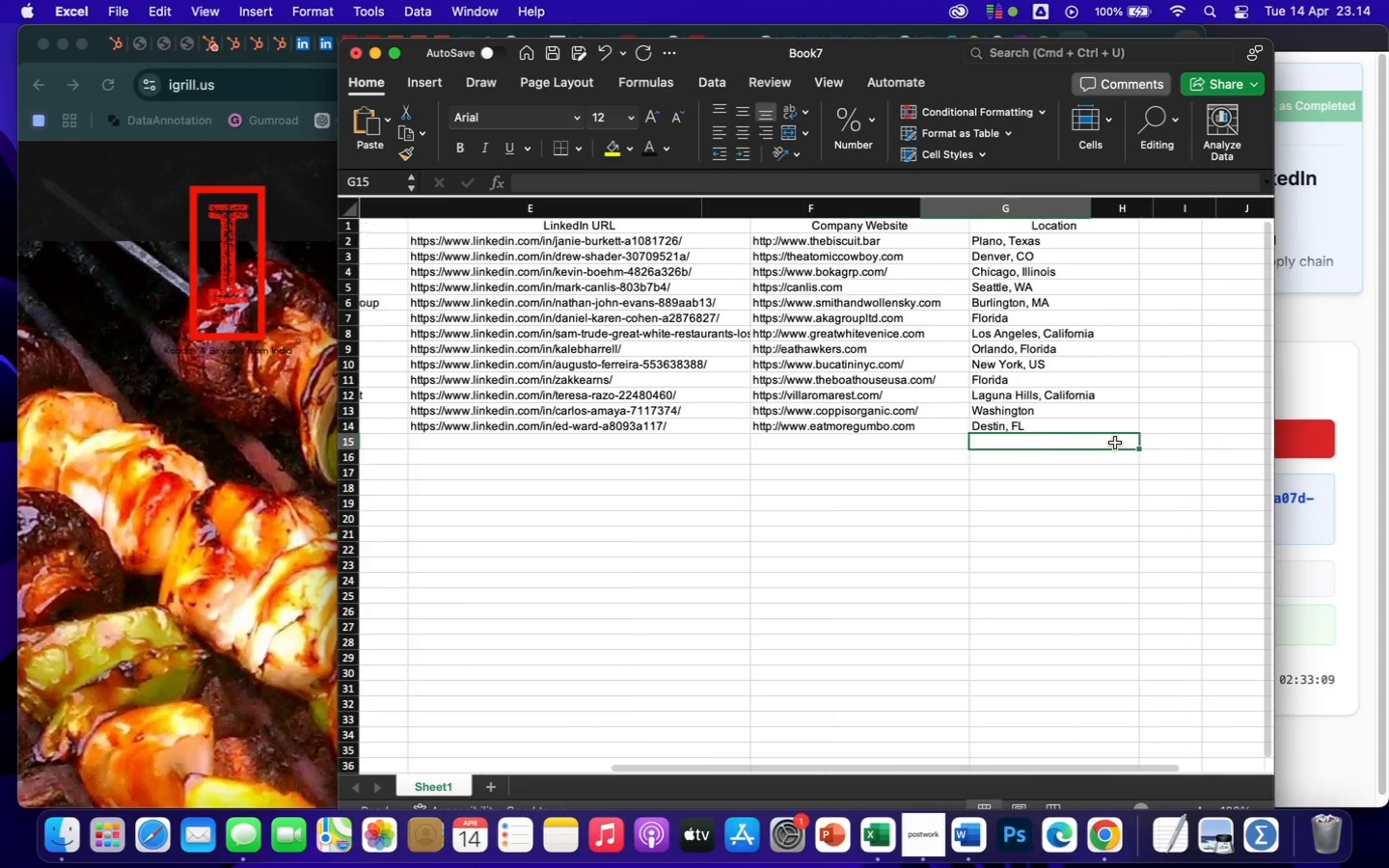 
key(ArrowRight)
 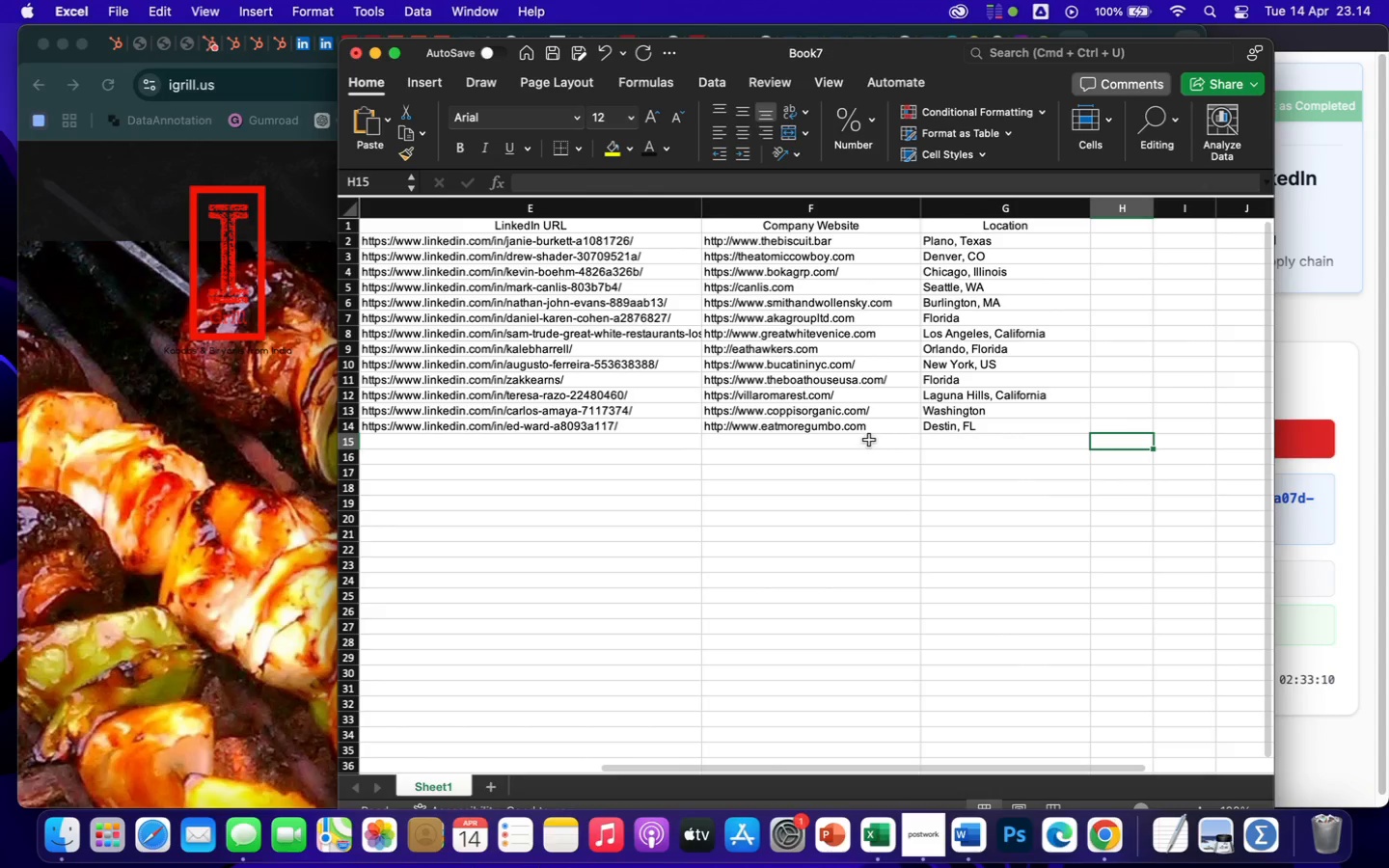 
left_click([862, 442])
 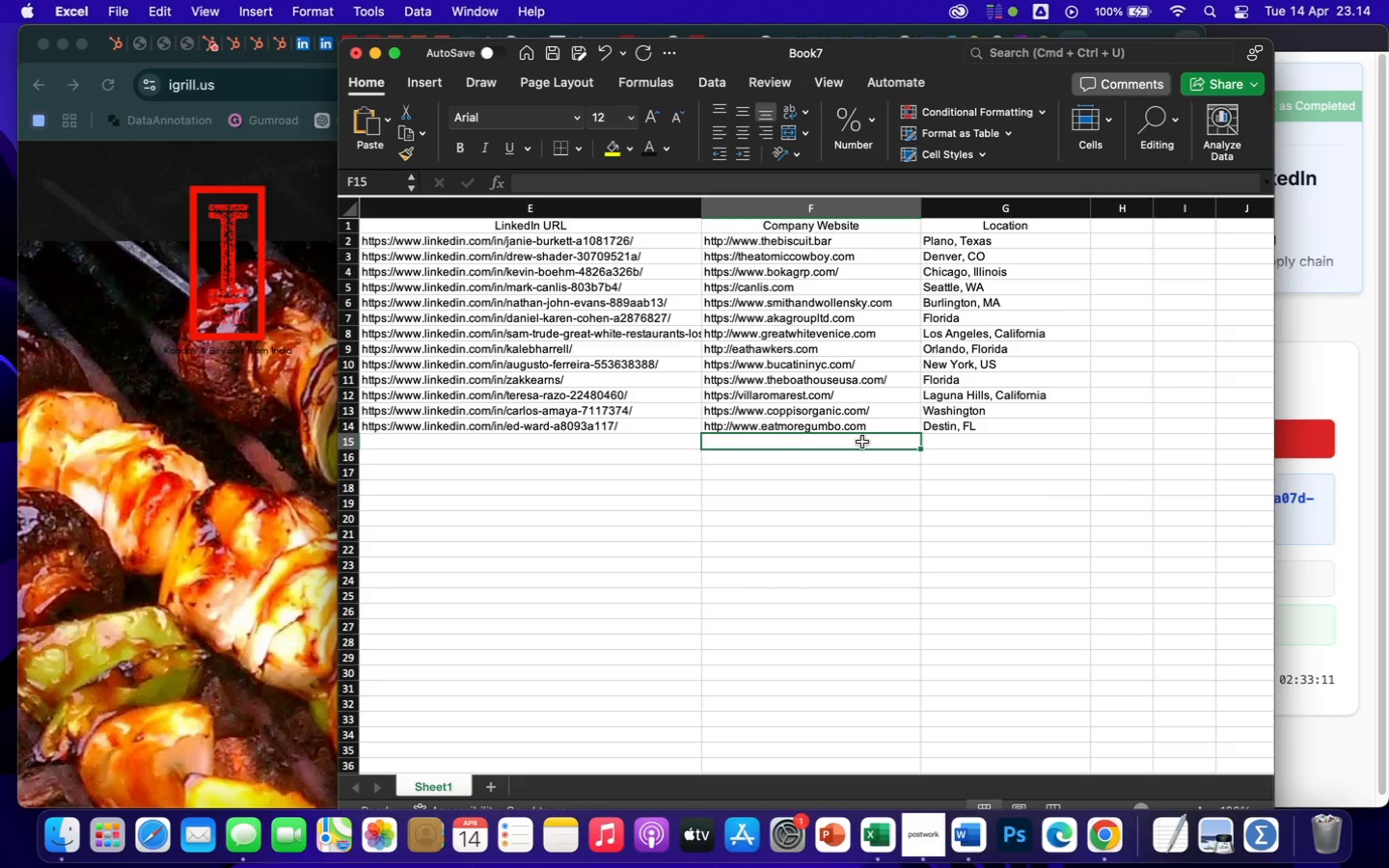 
key(Meta+CommandLeft)
 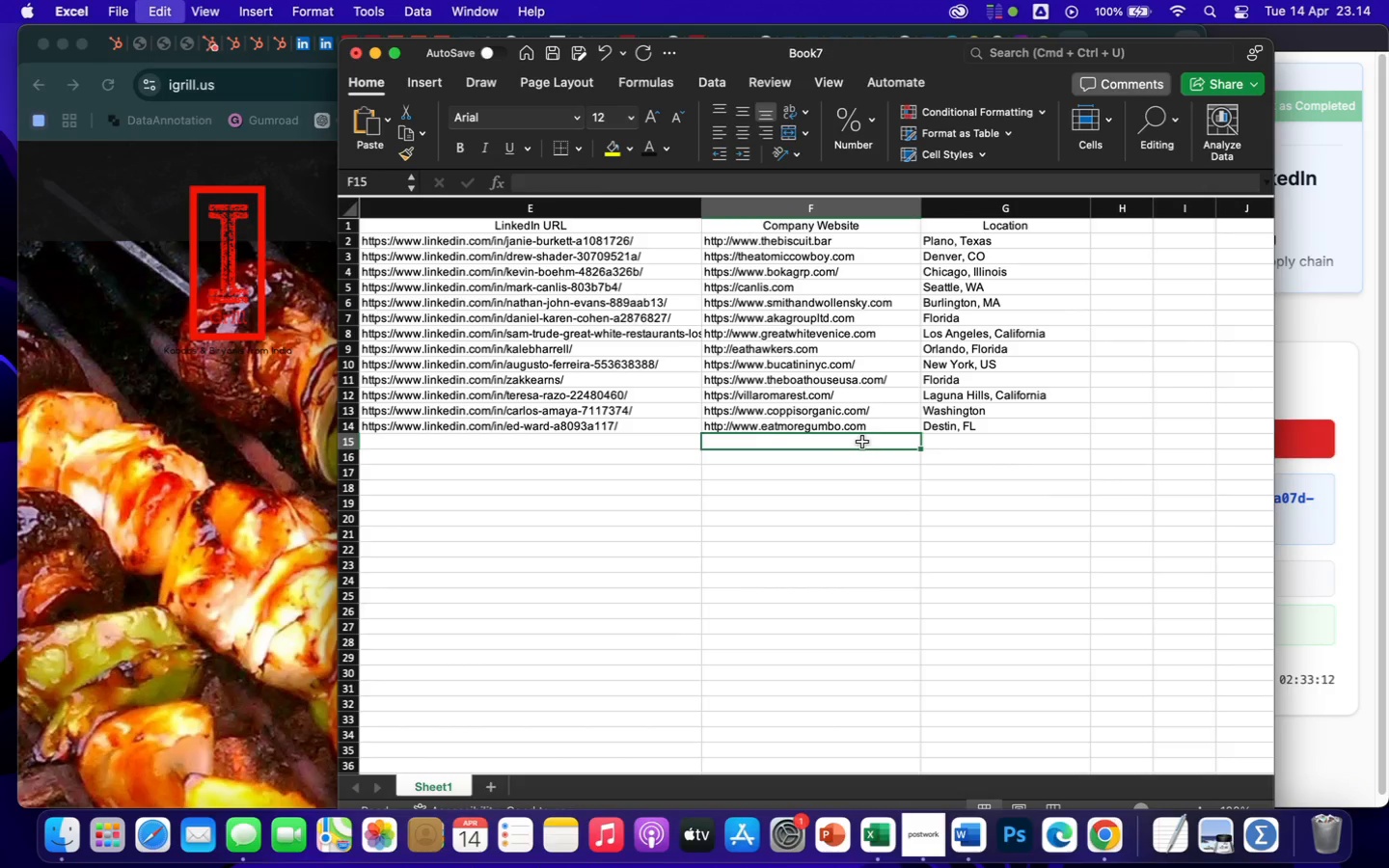 
key(Meta+V)
 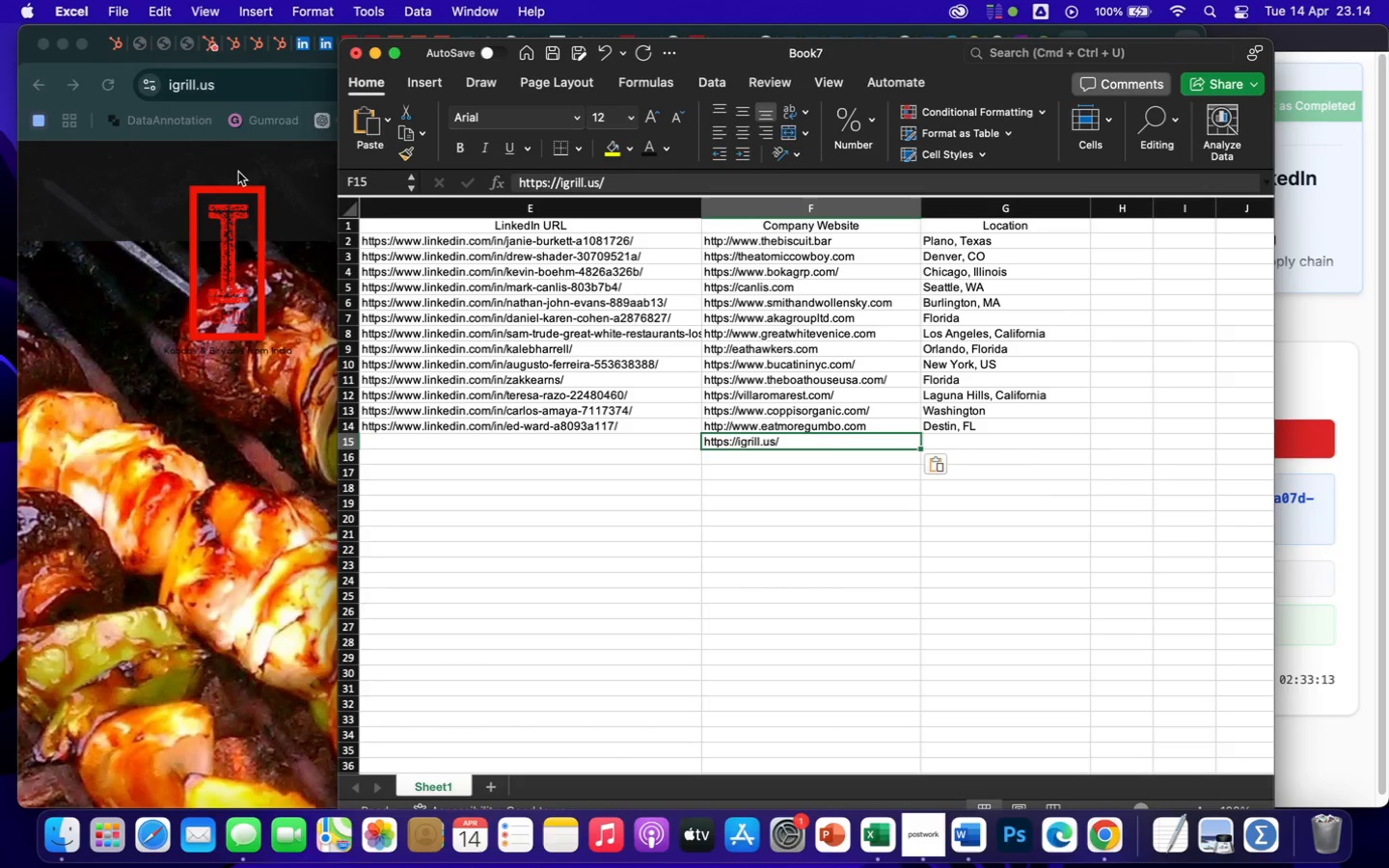 
left_click([131, 152])
 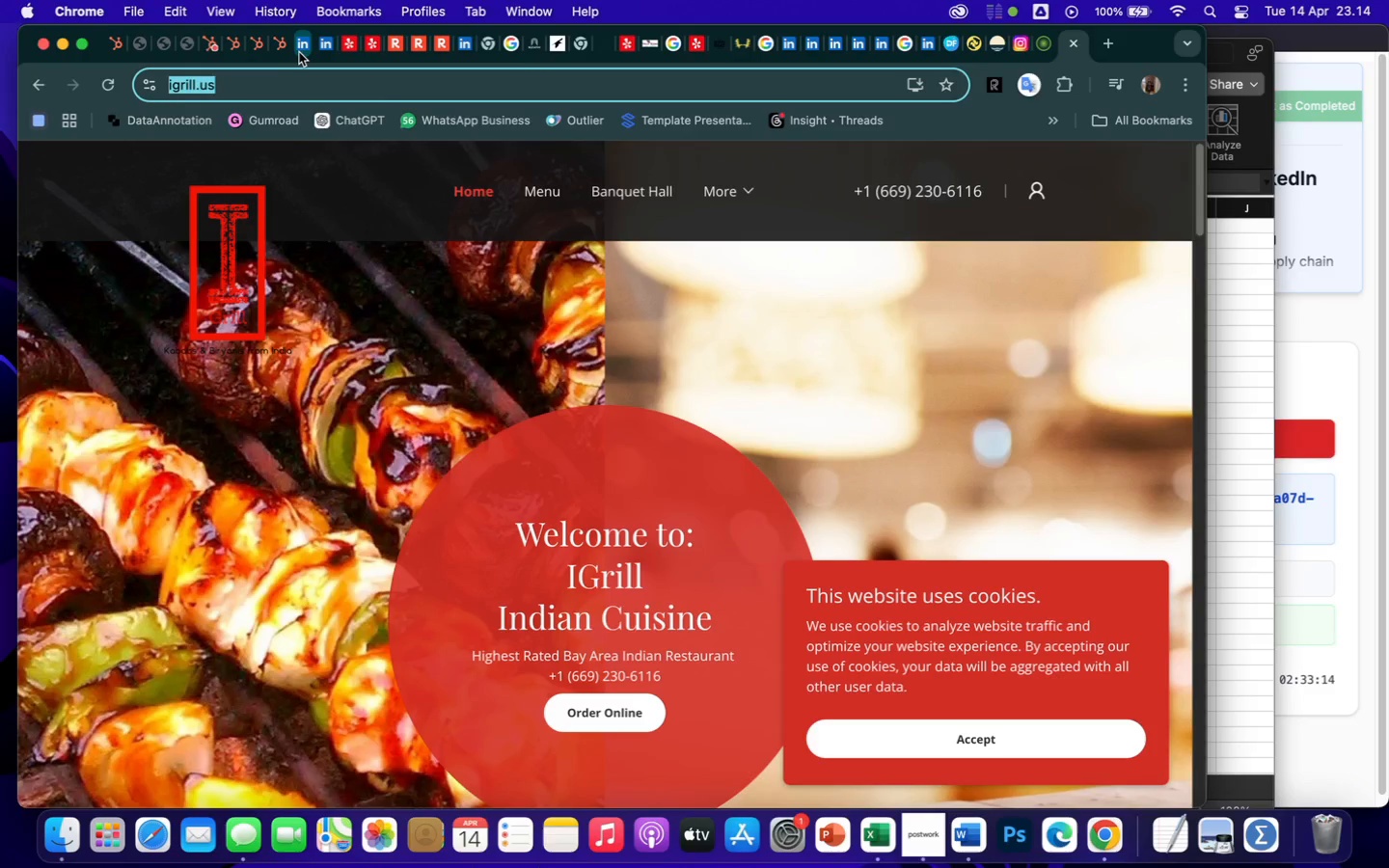 
left_click([299, 51])
 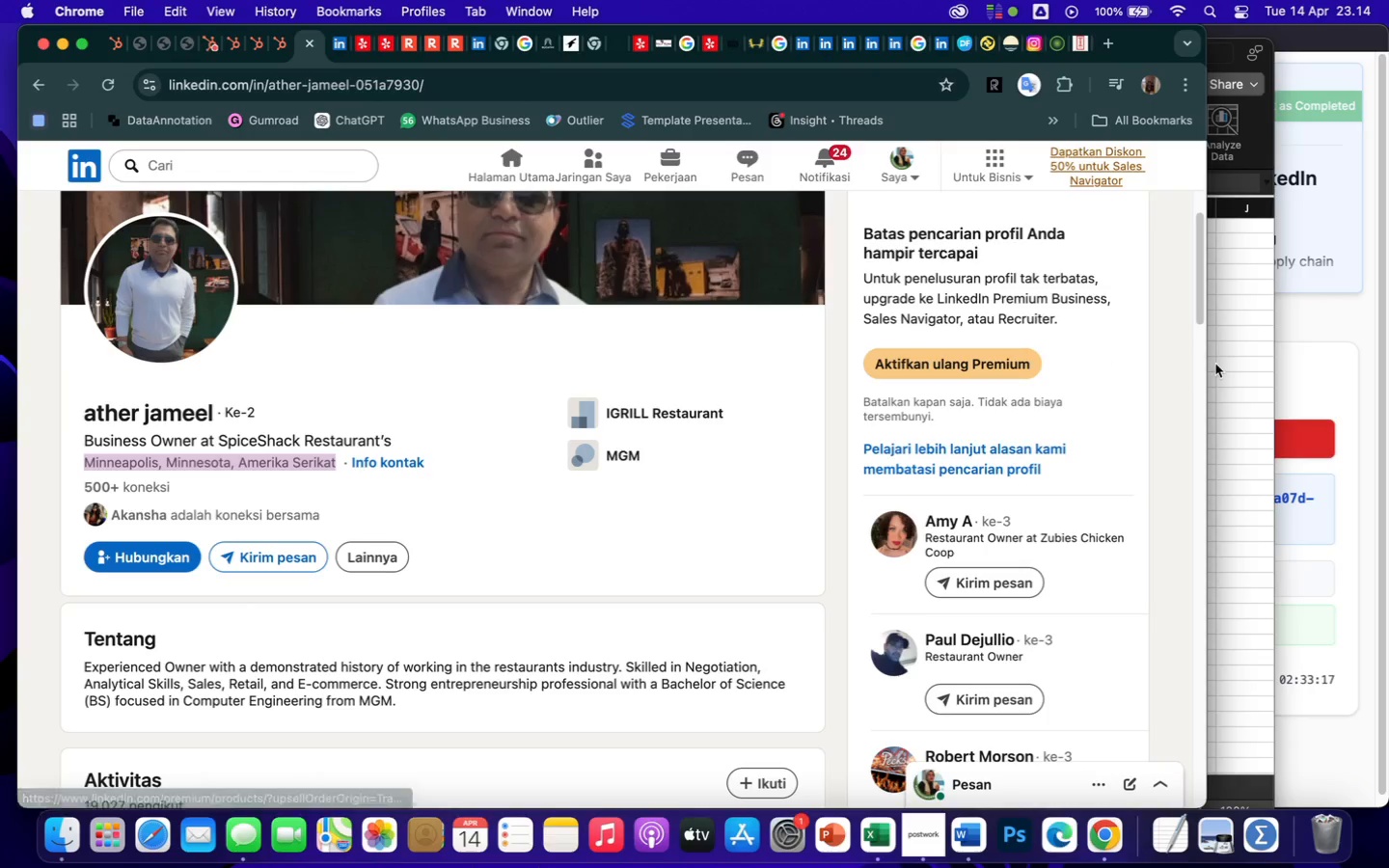 
left_click([1239, 372])
 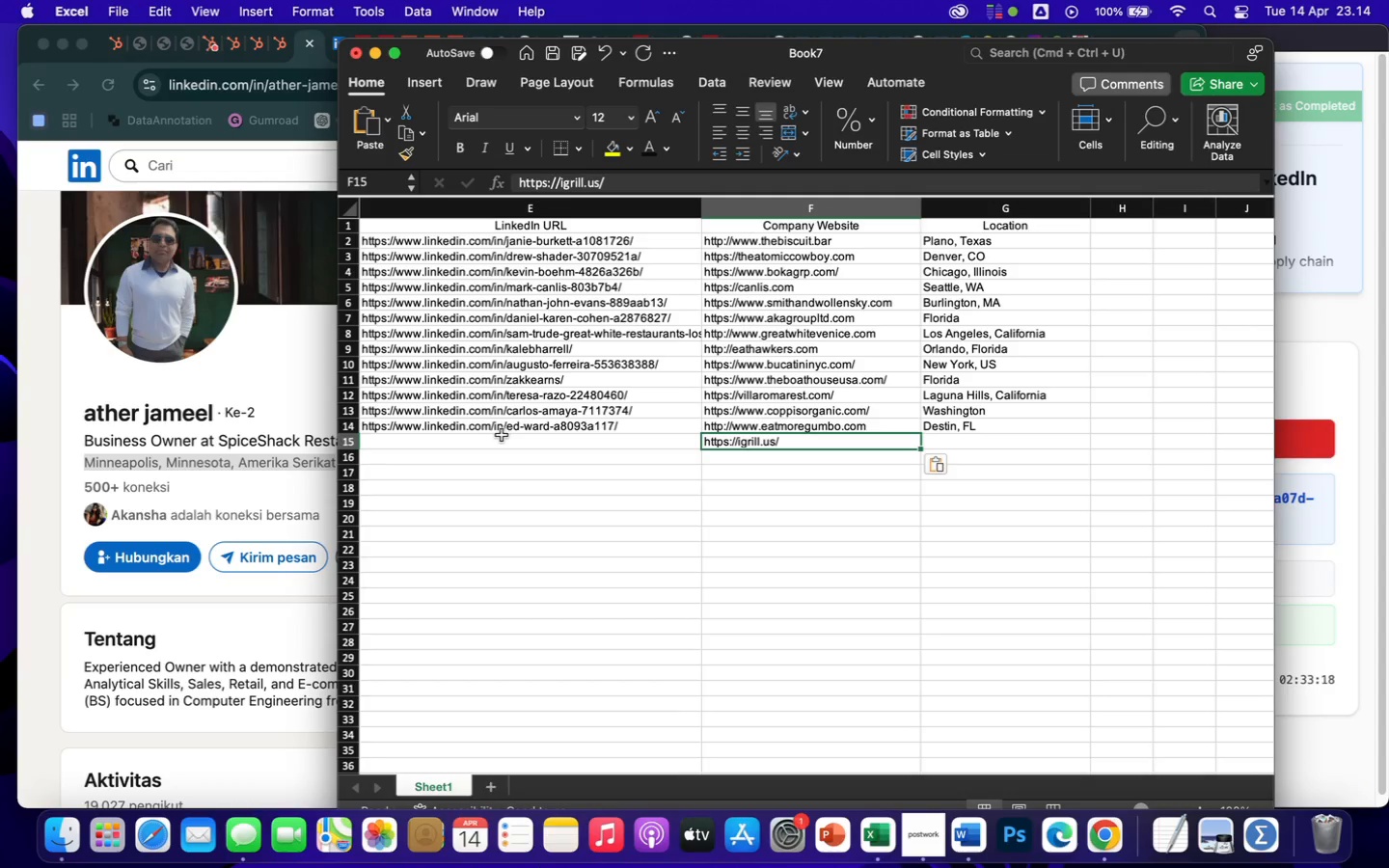 
left_click([490, 440])
 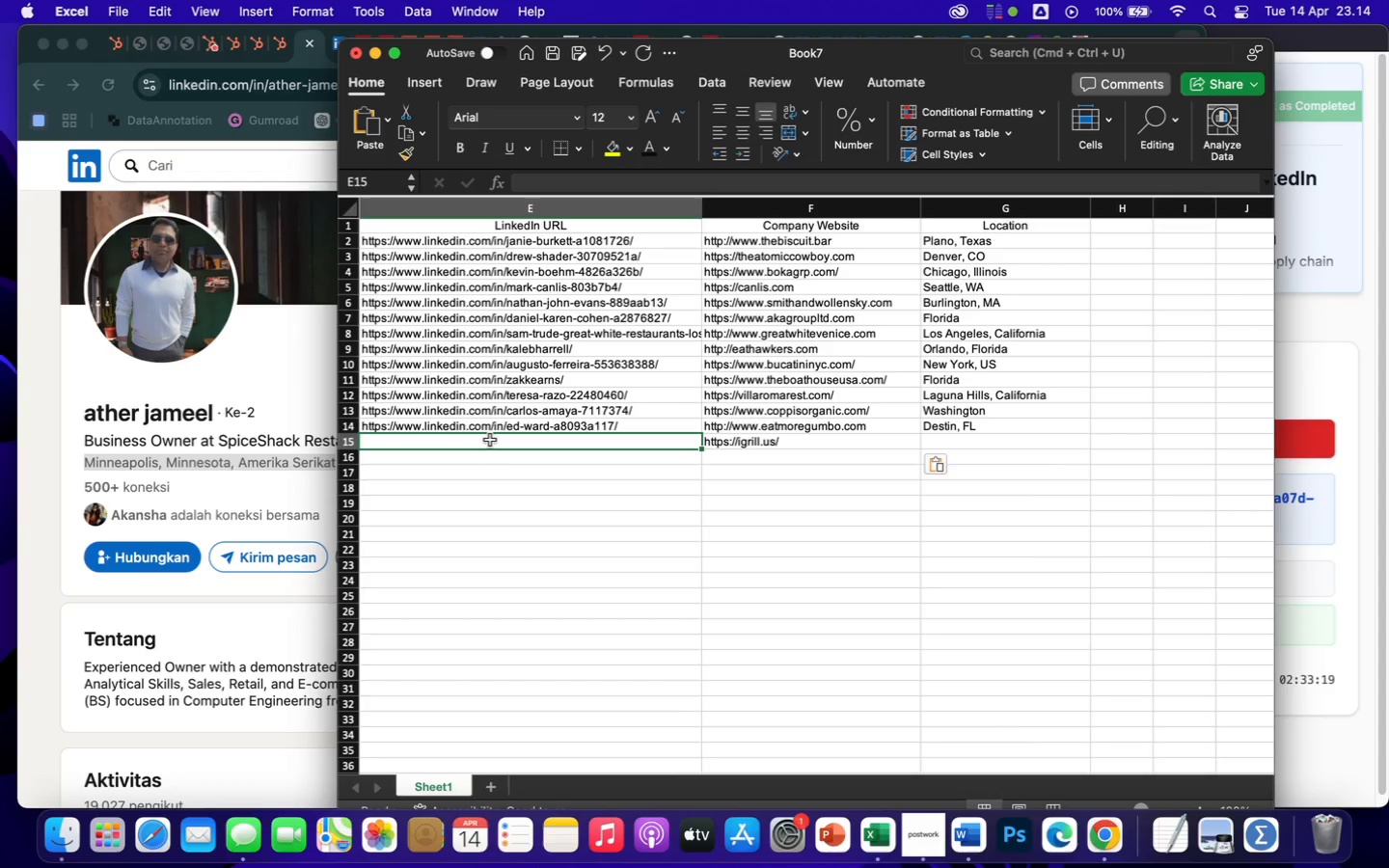 
key(ArrowLeft)
 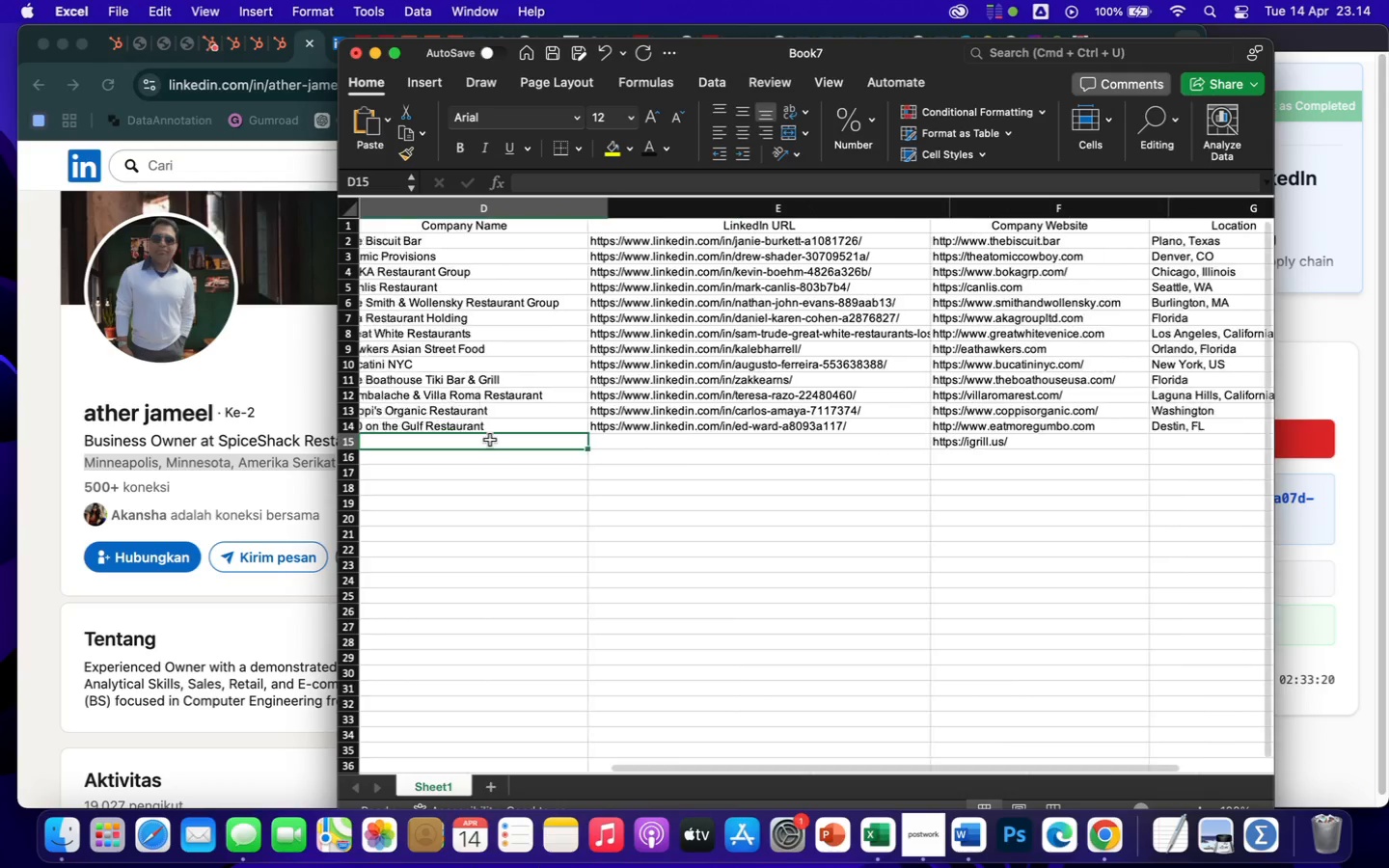 
key(ArrowLeft)
 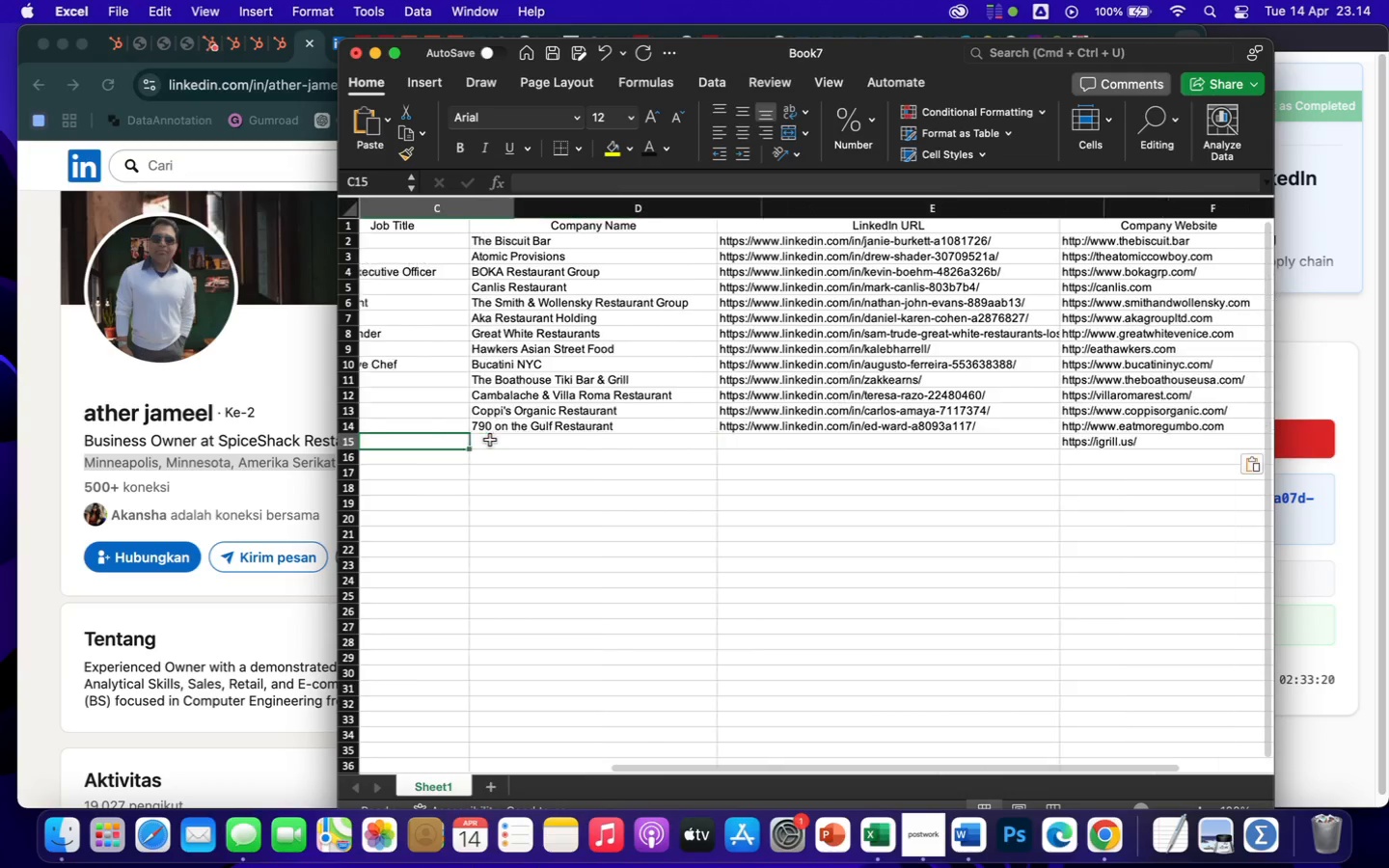 
key(ArrowLeft)
 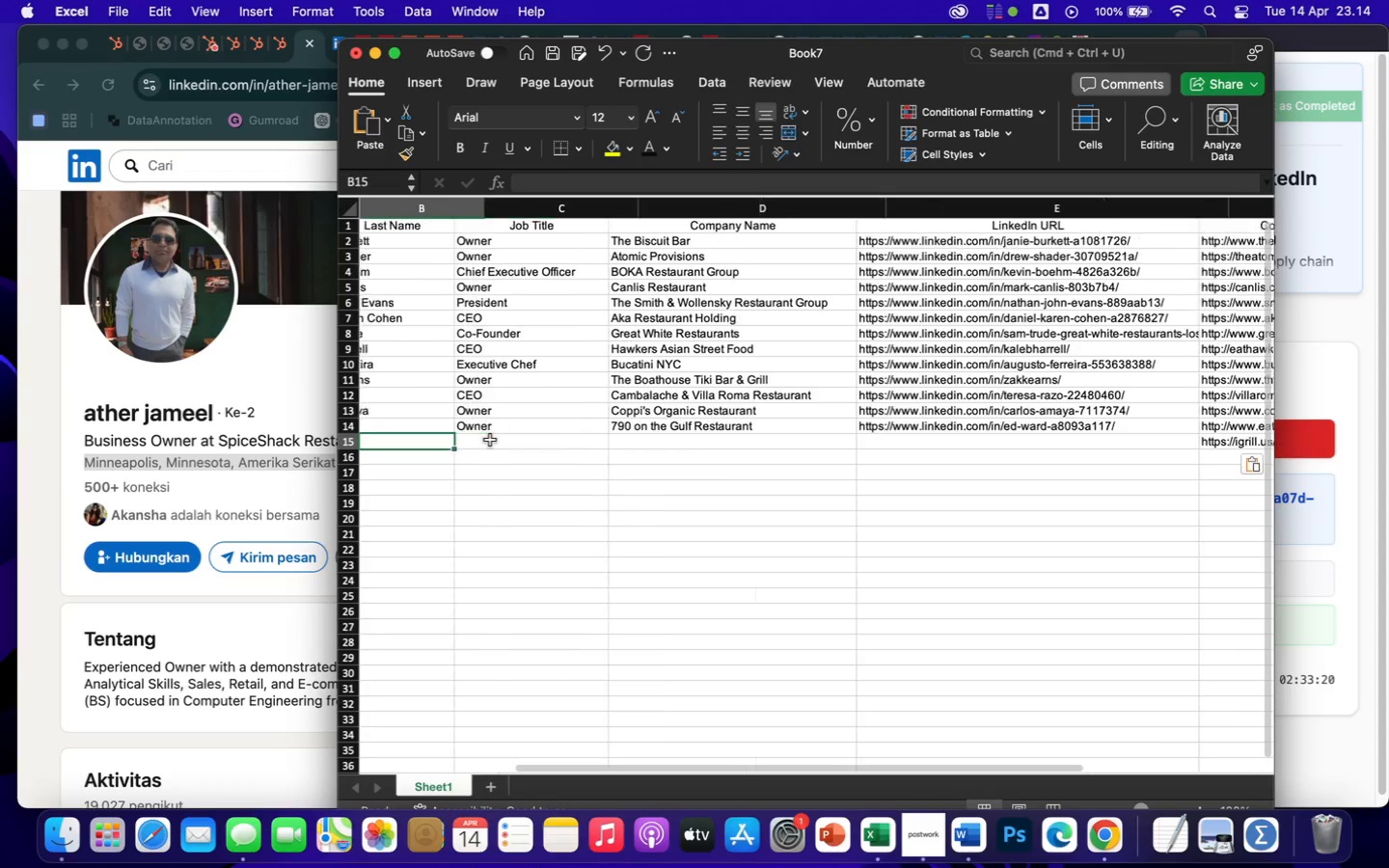 
key(ArrowLeft)
 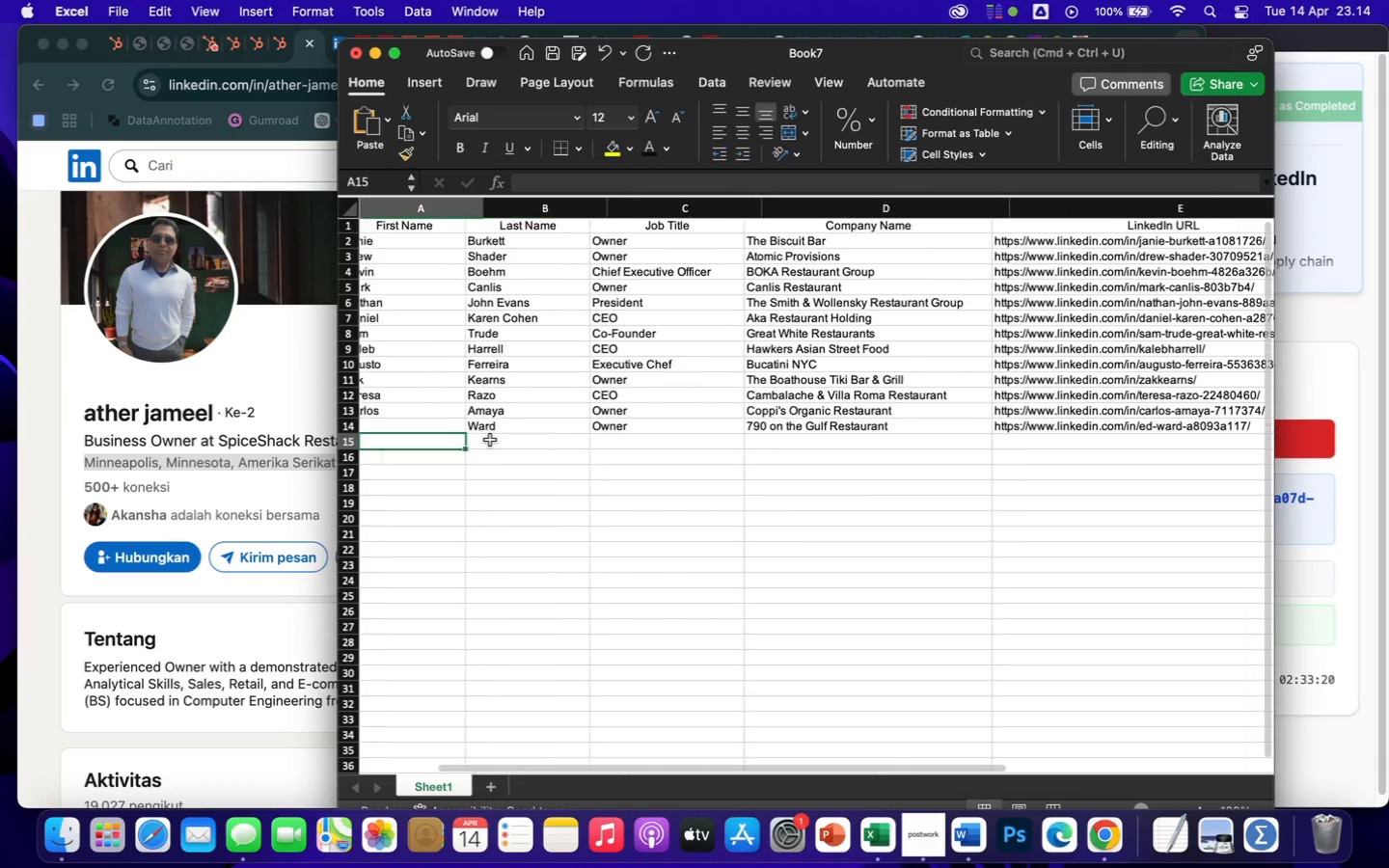 
key(ArrowLeft)
 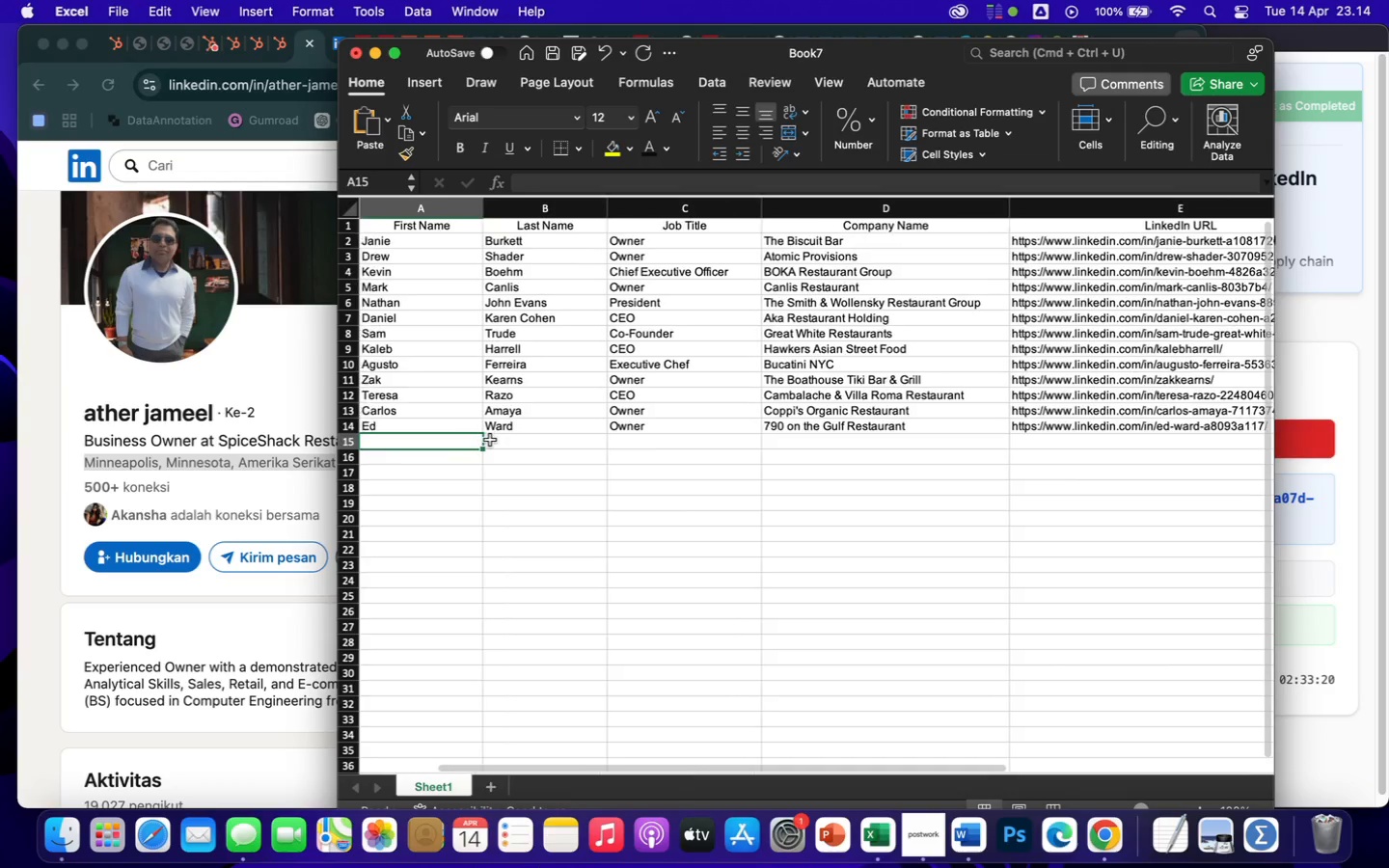 
key(ArrowLeft)
 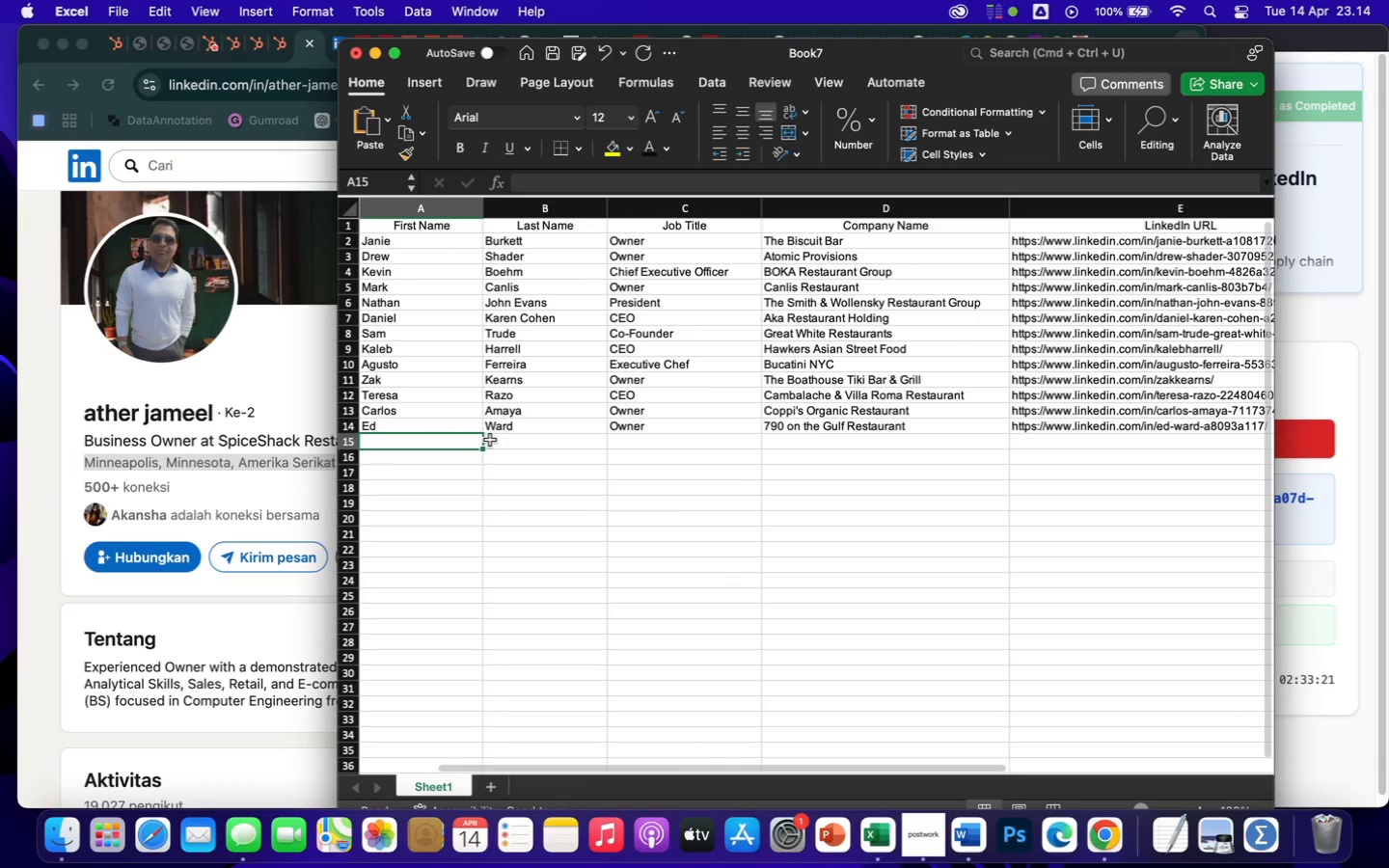 
key(ArrowLeft)
 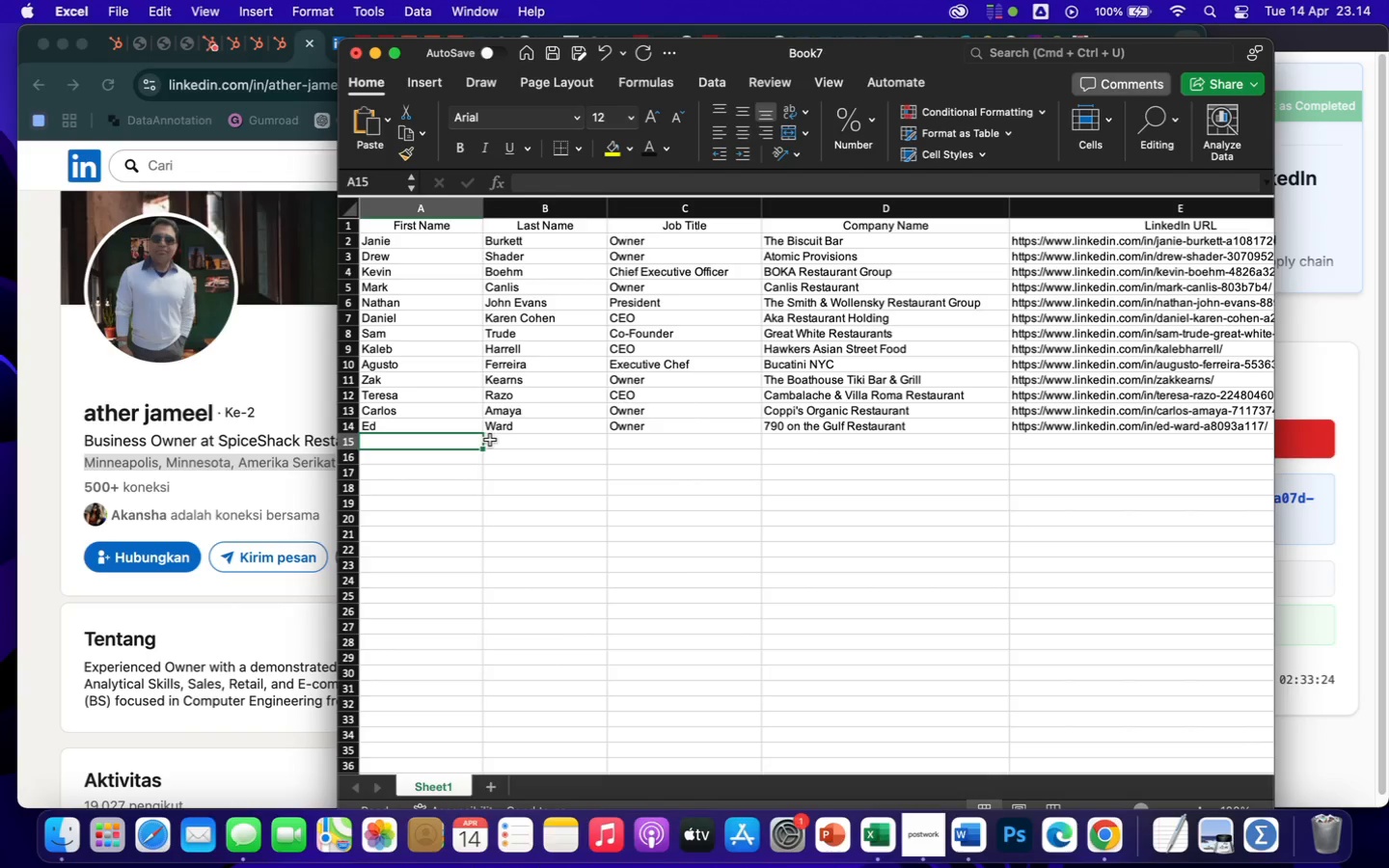 
type(Ather)
 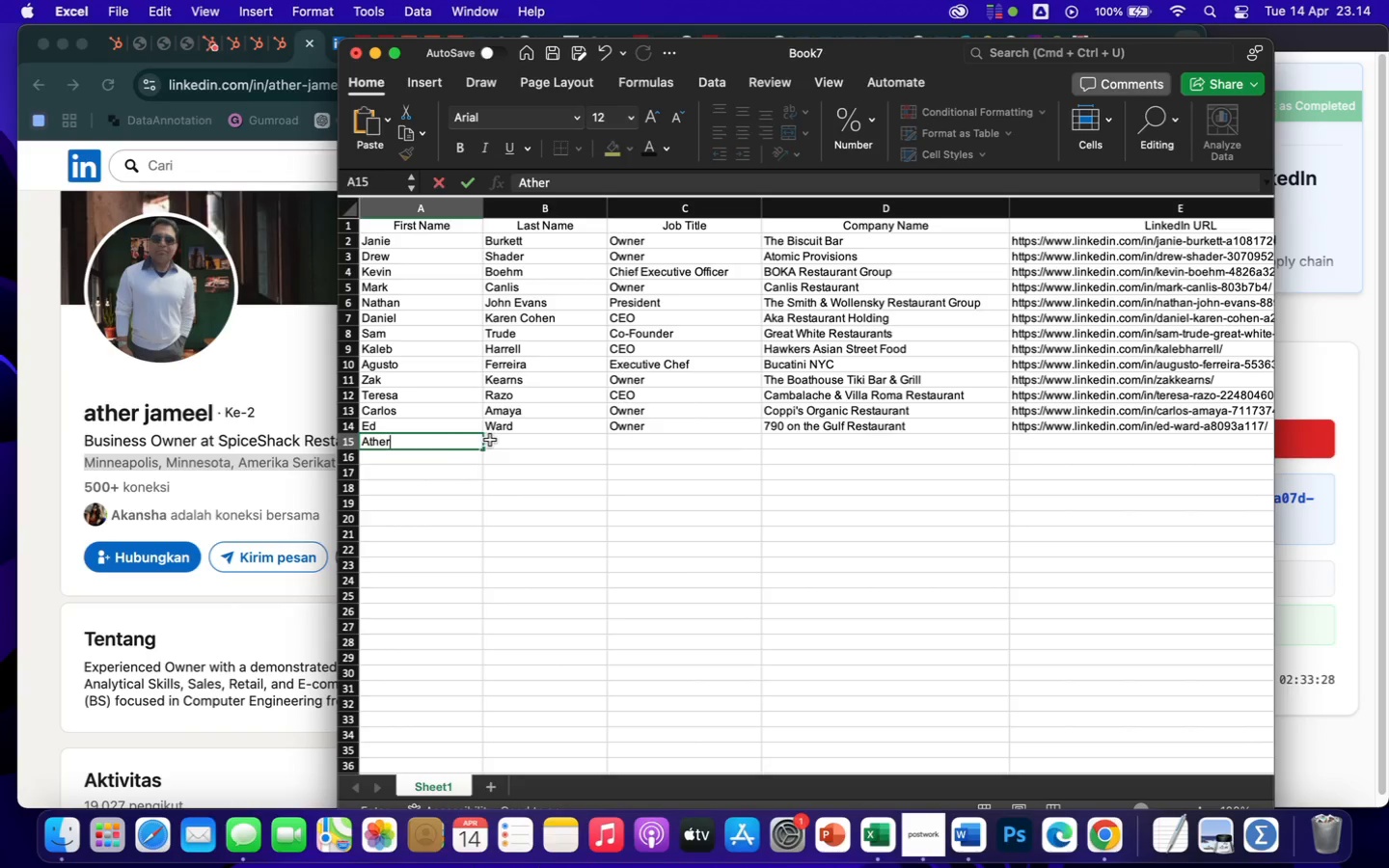 
key(ArrowRight)
 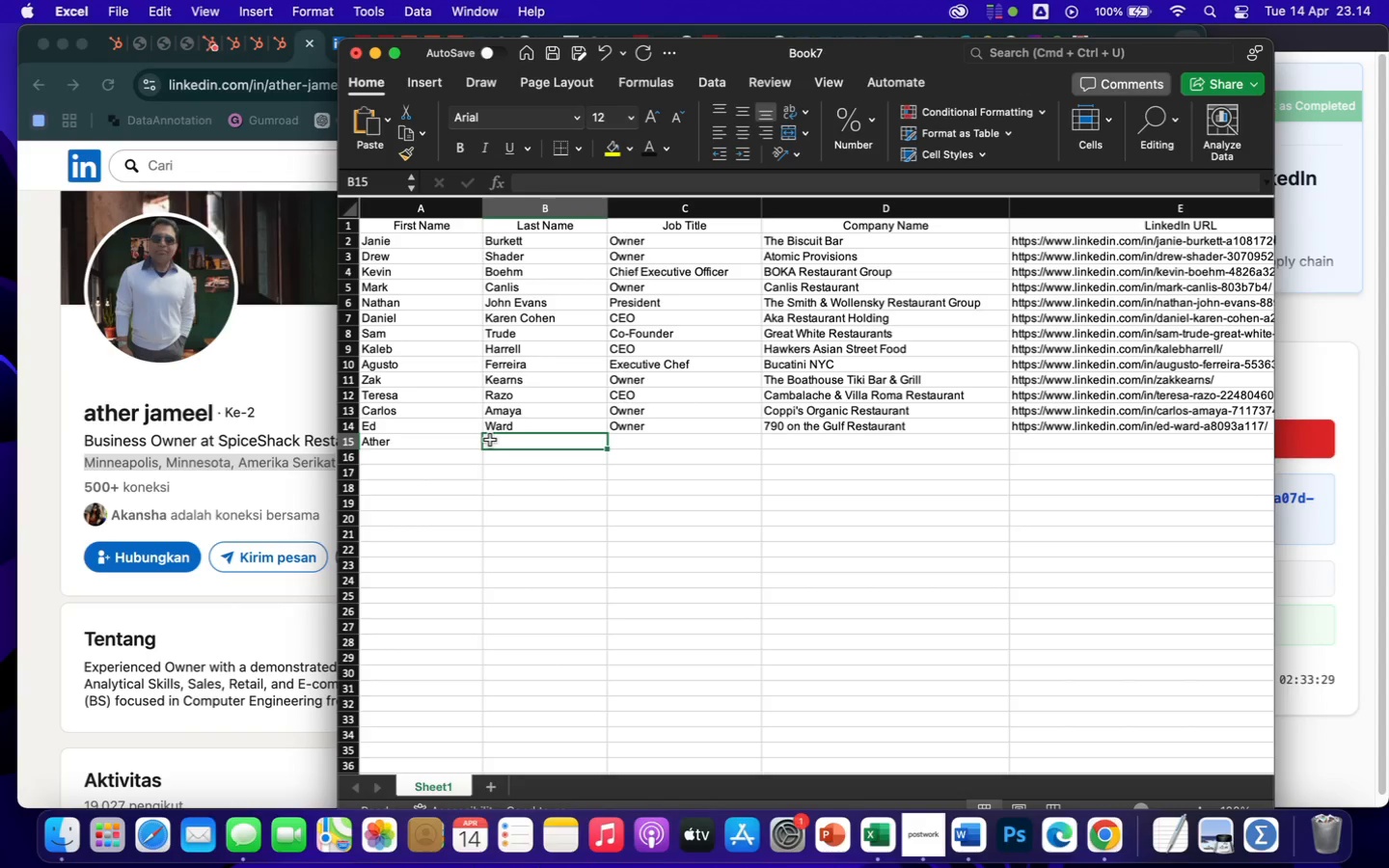 
type(Jameel)
 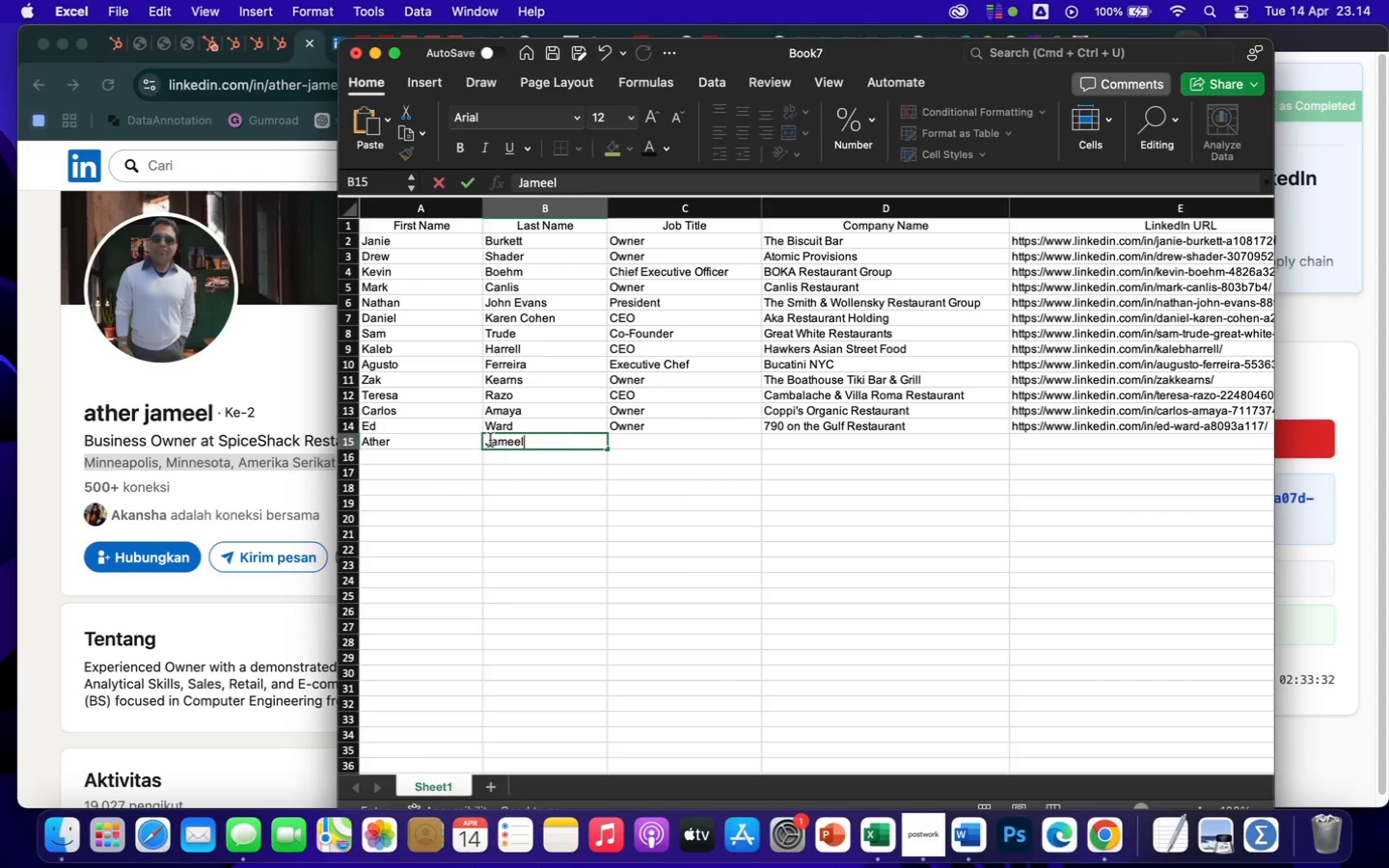 
key(ArrowRight)
 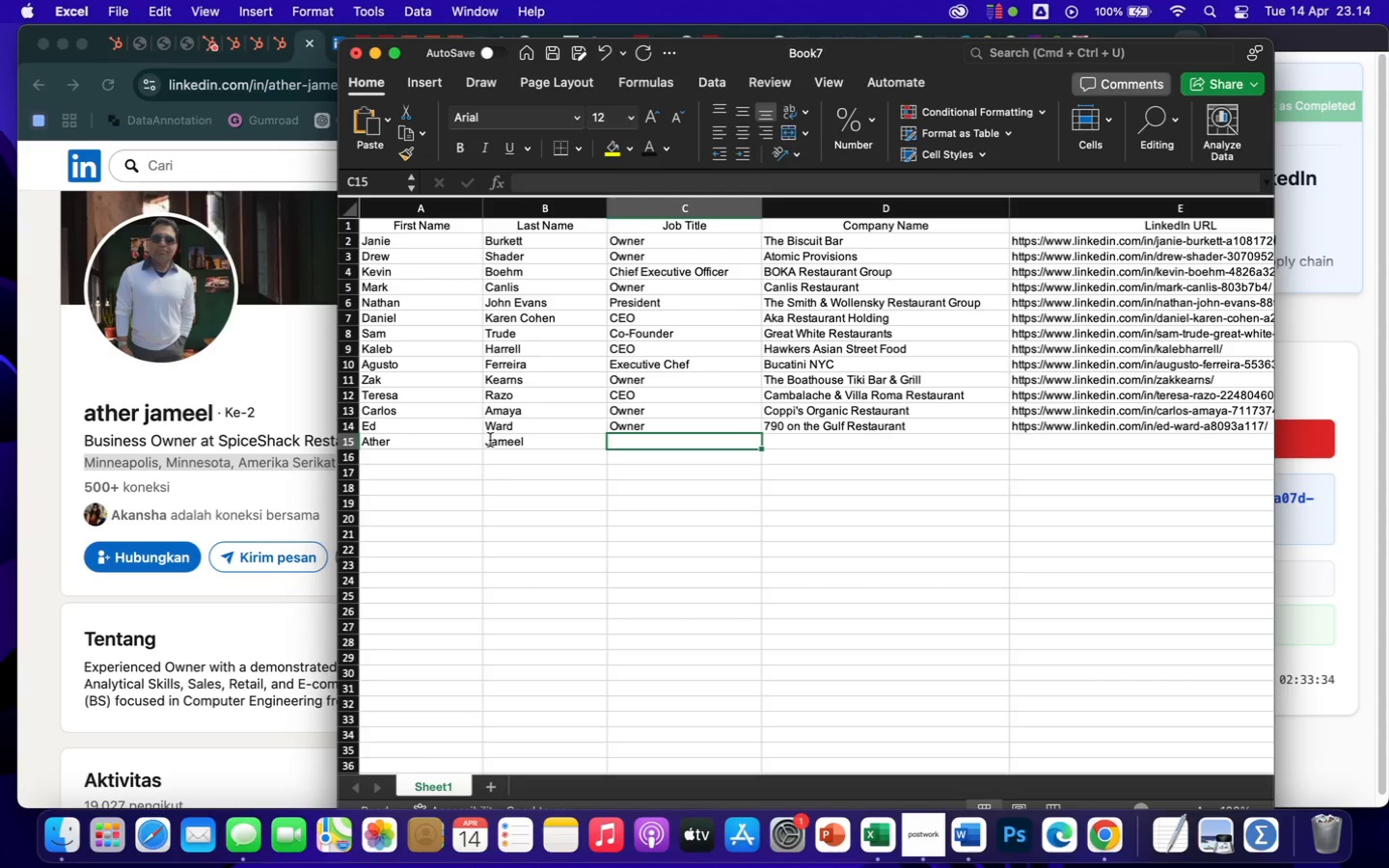 
type(Owner)
 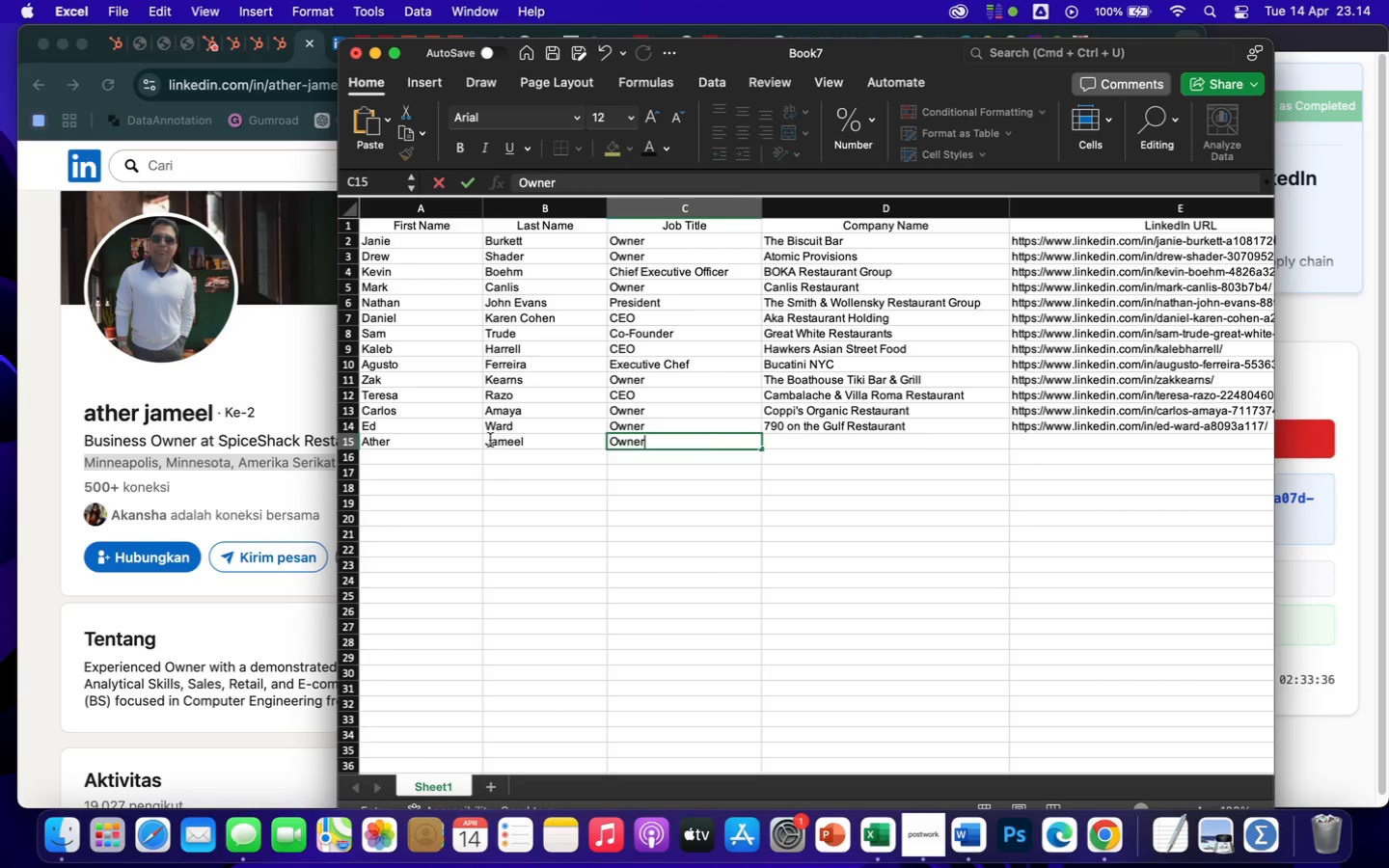 
key(ArrowRight)
 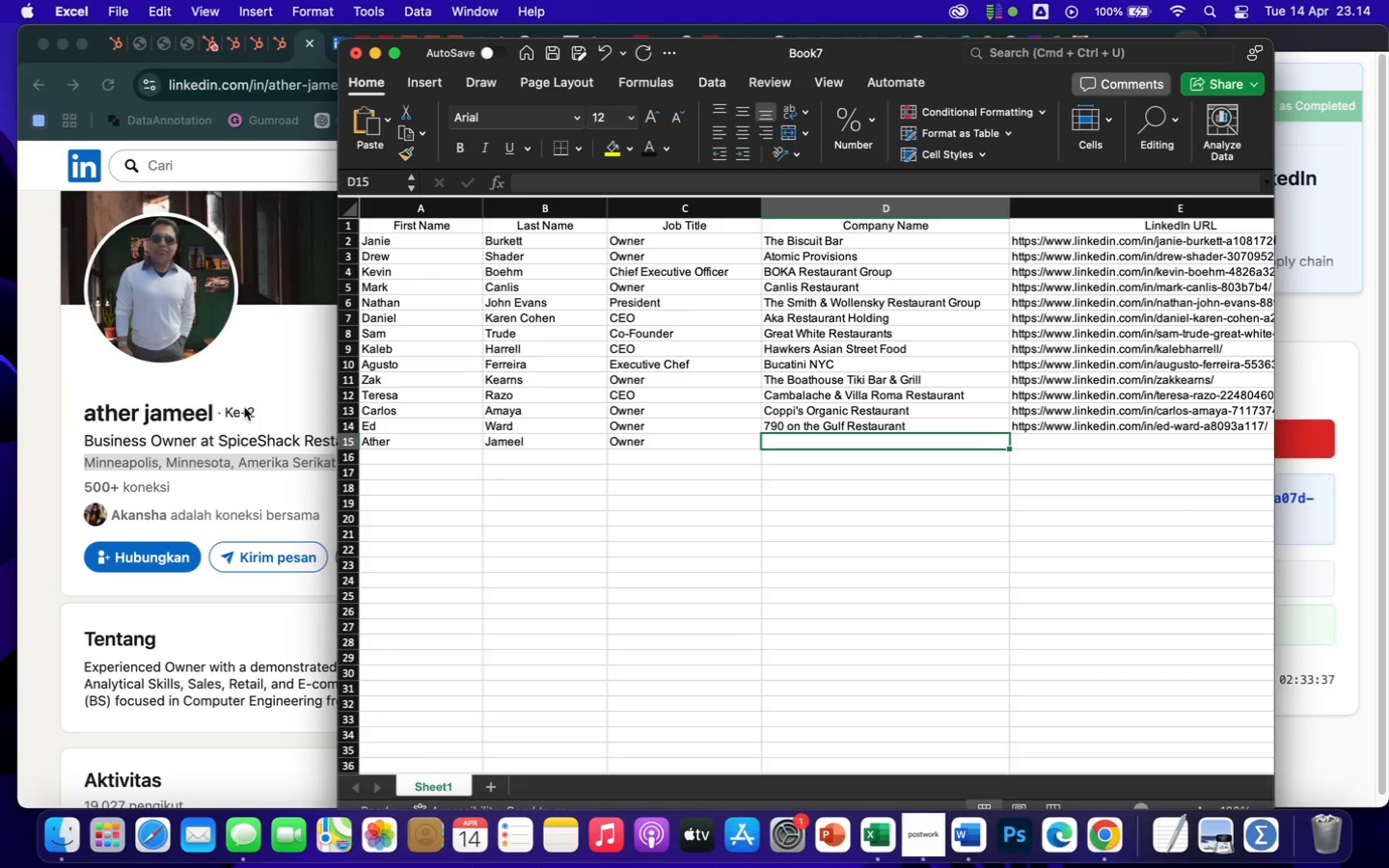 
left_click([273, 384])
 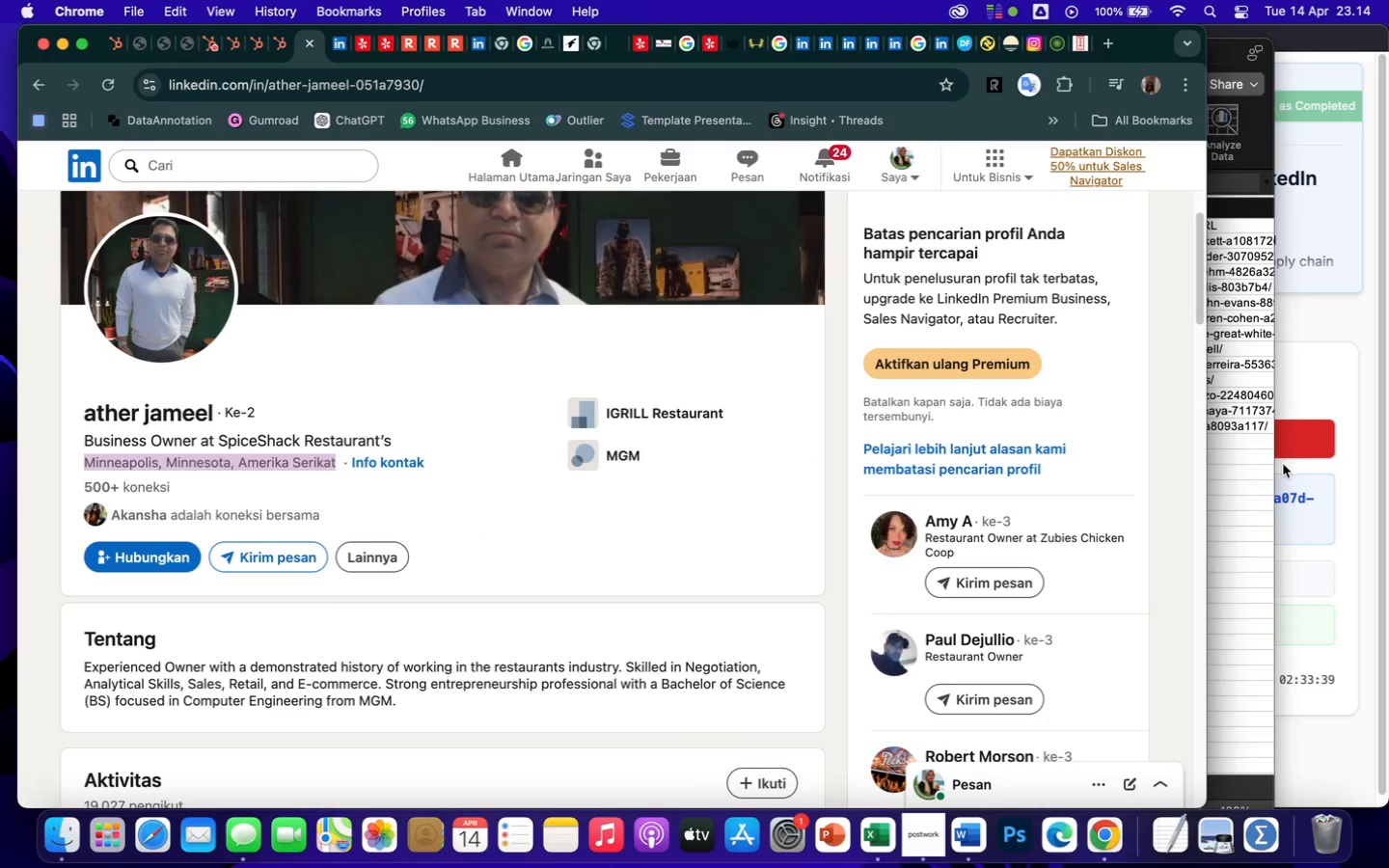 
left_click([1234, 489])
 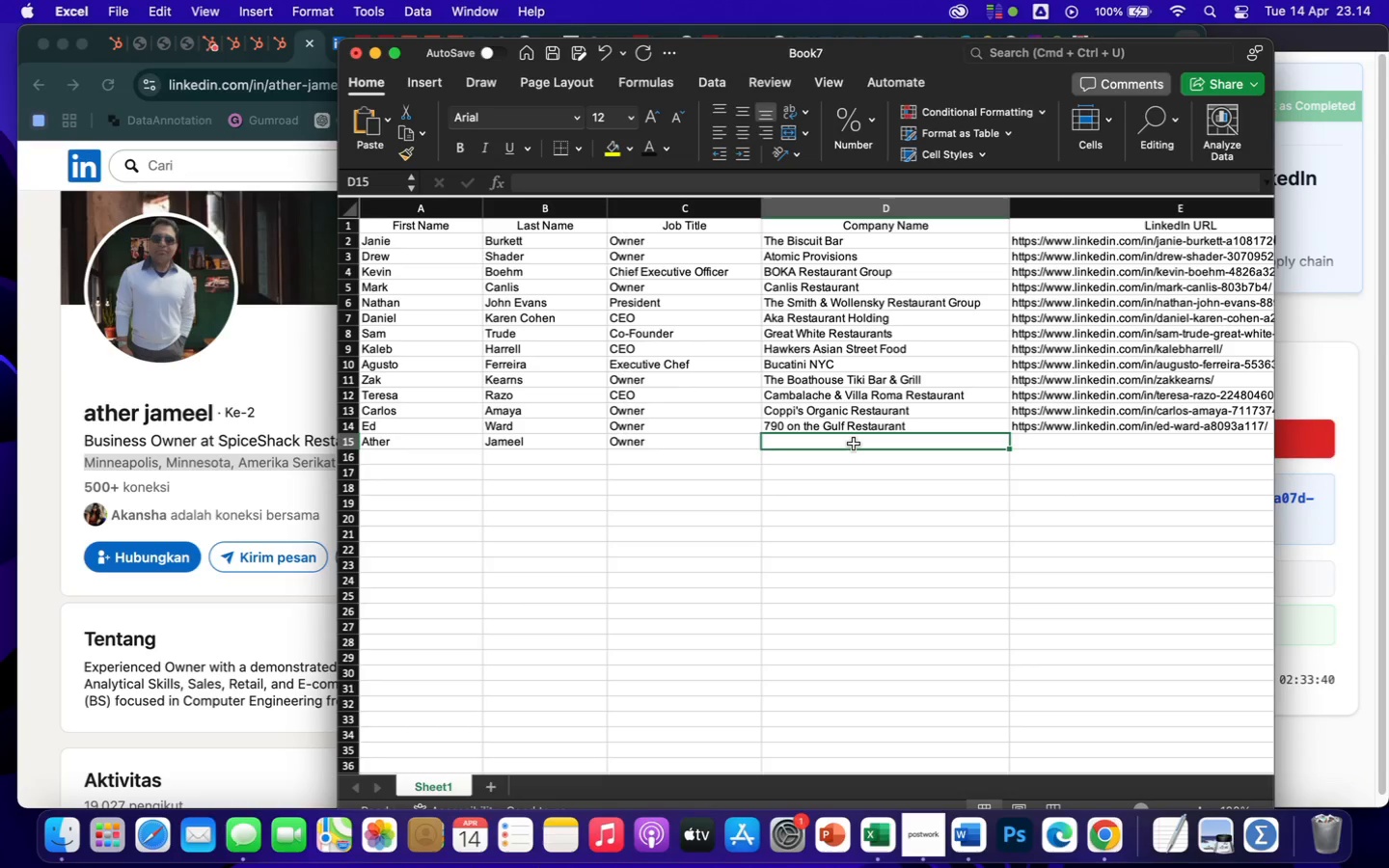 
type(IGRILL RES)
key(Backspace)
key(Backspace)
type(estaurant)
 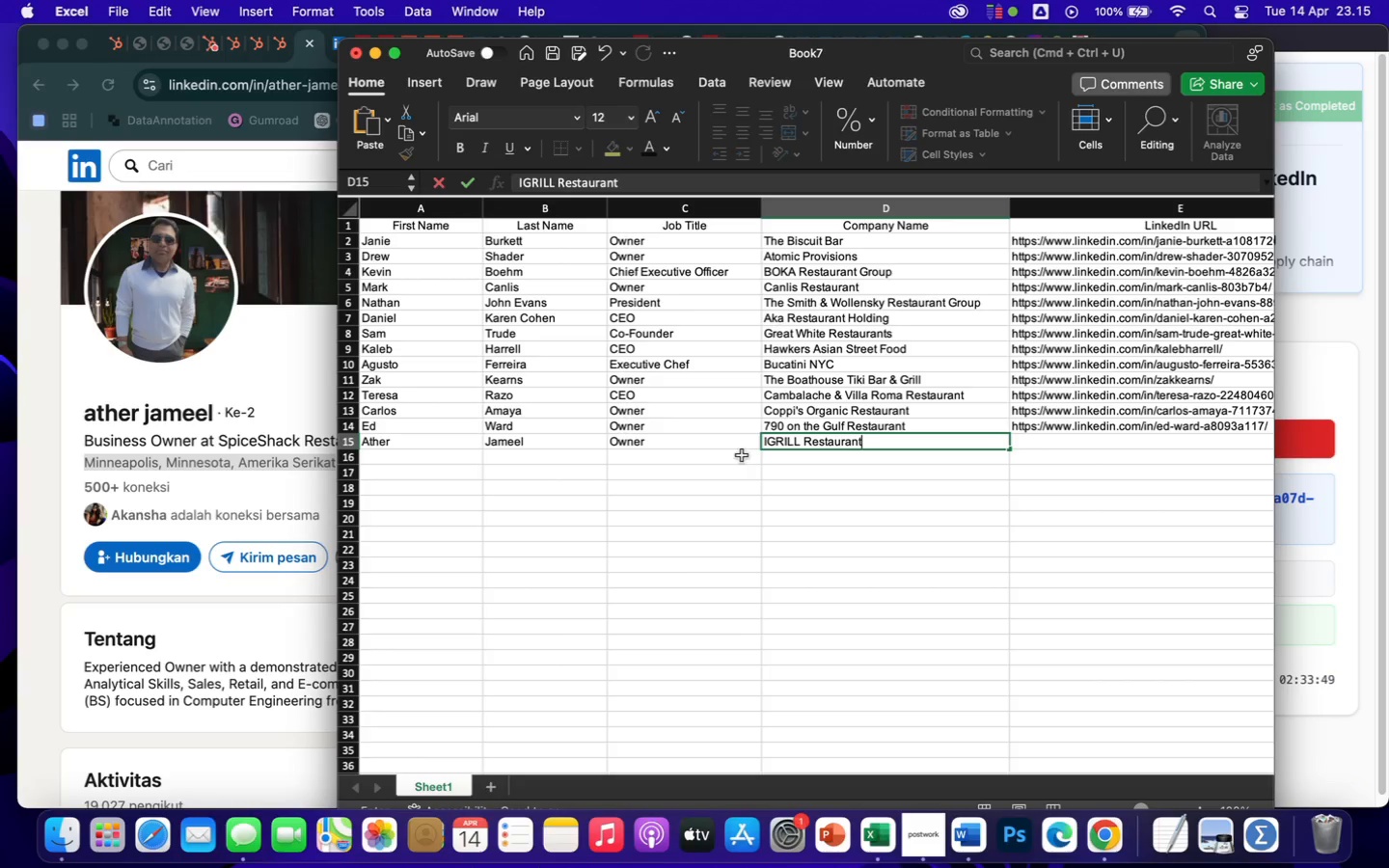 
left_click([265, 379])
 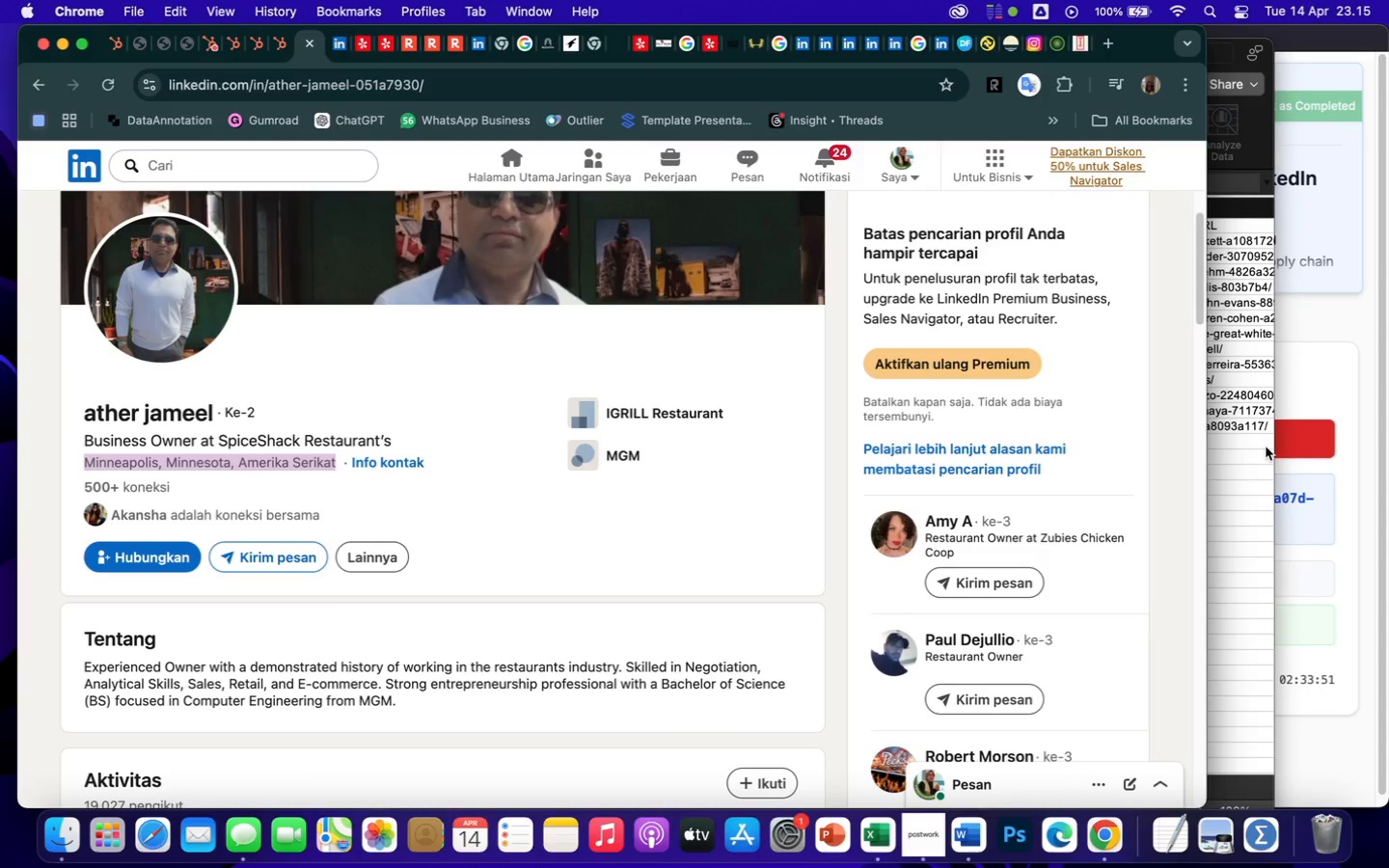 
left_click([1236, 470])
 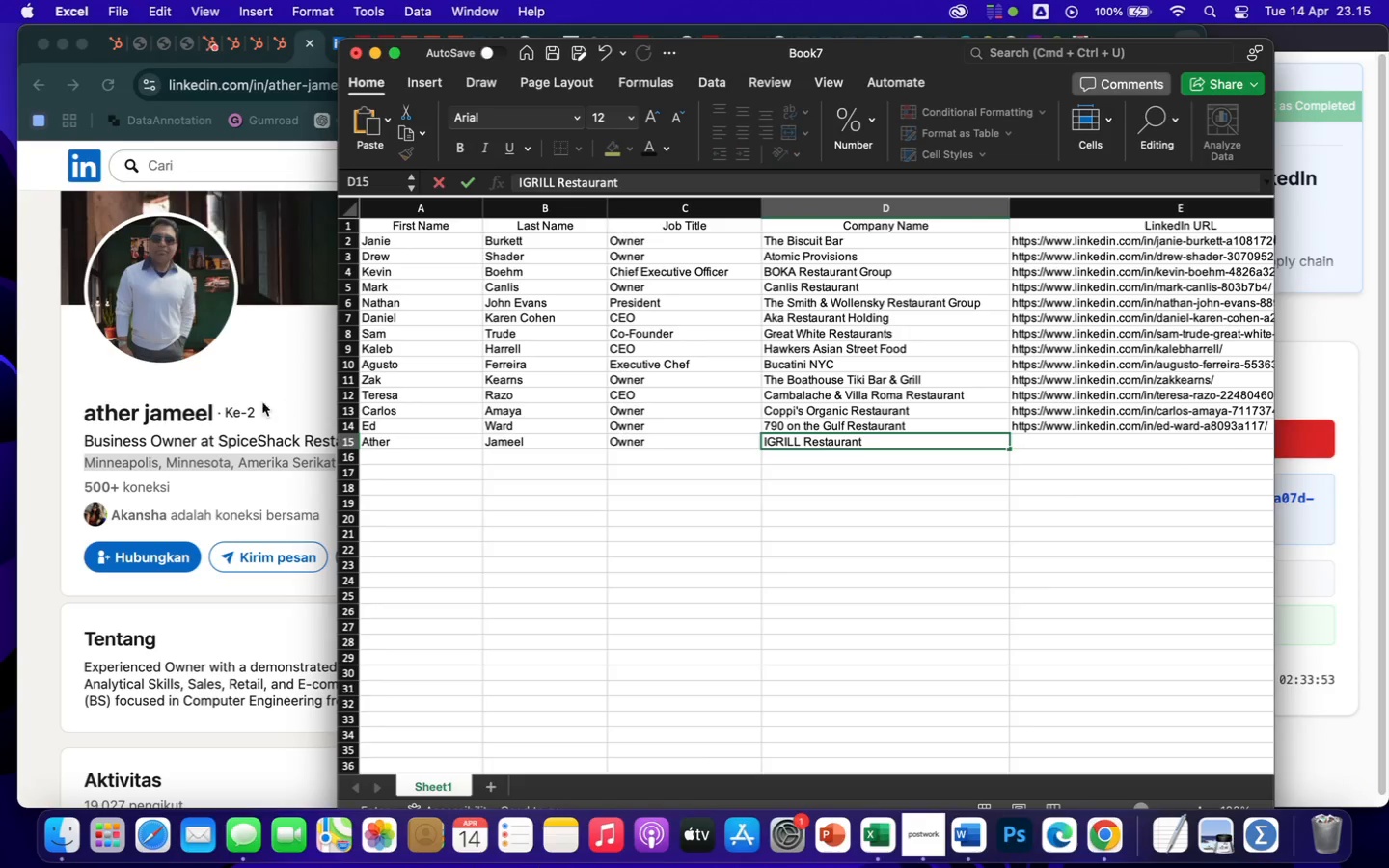 
left_click([208, 390])
 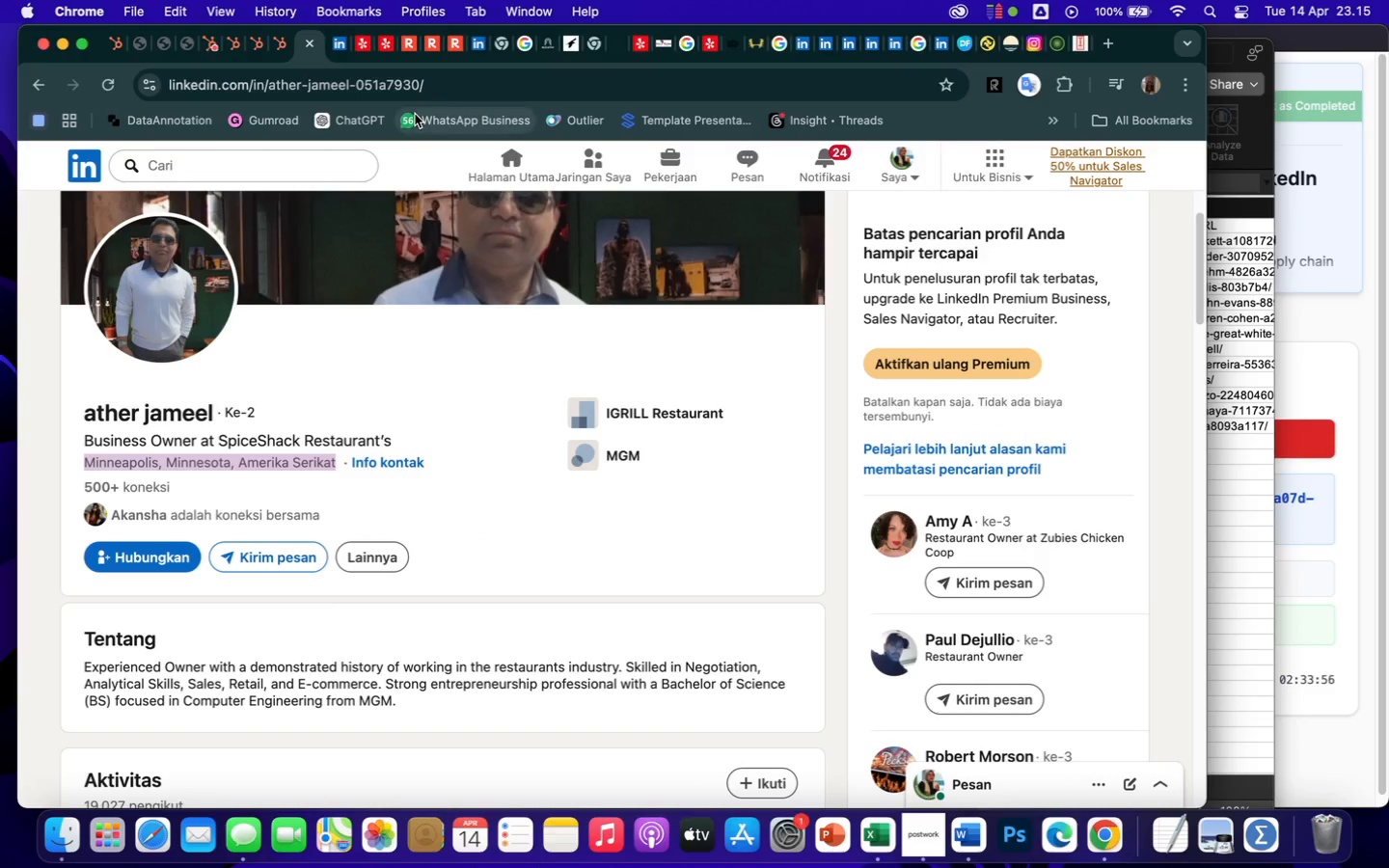 
left_click([374, 84])
 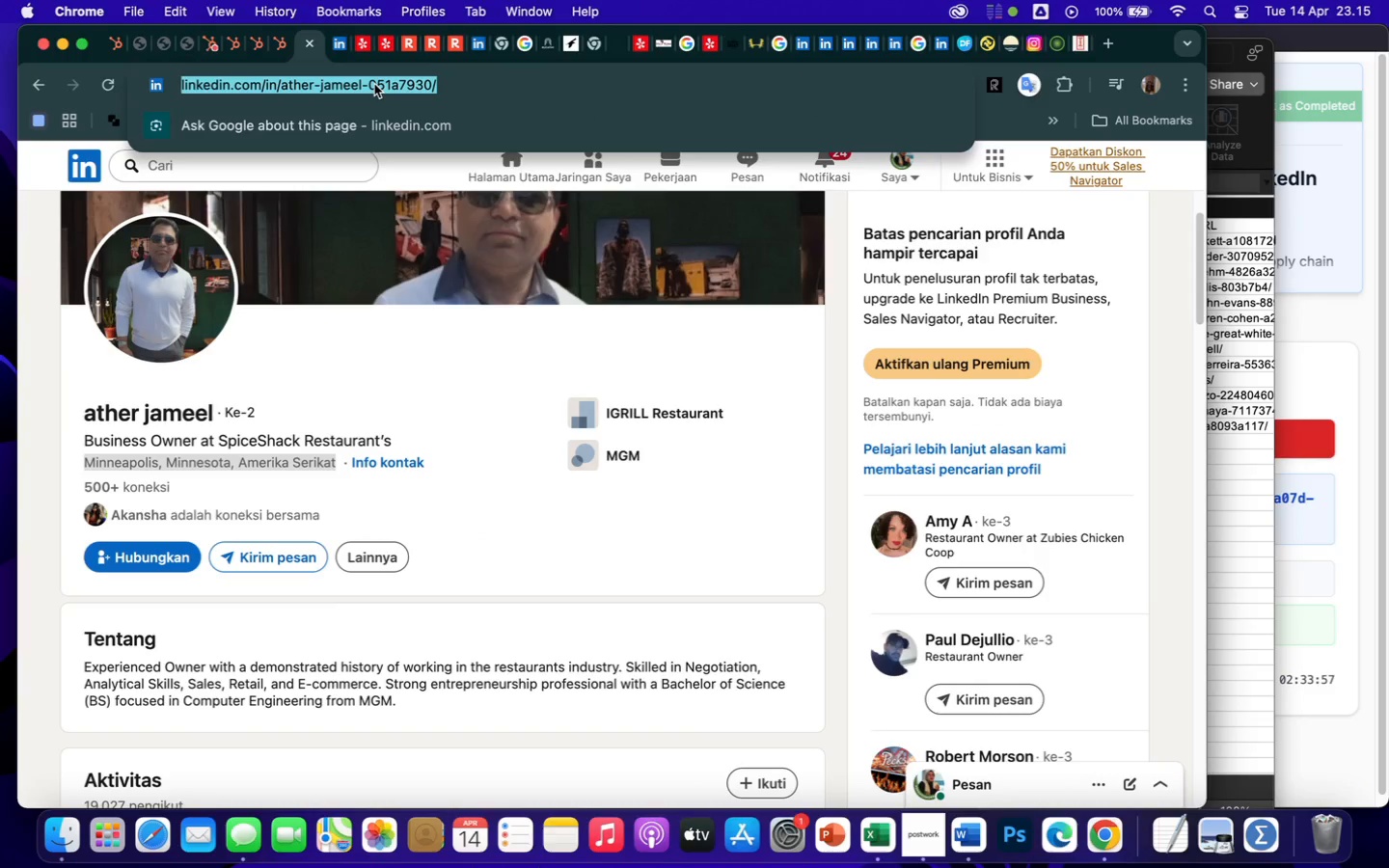 
key(Meta+CommandLeft)
 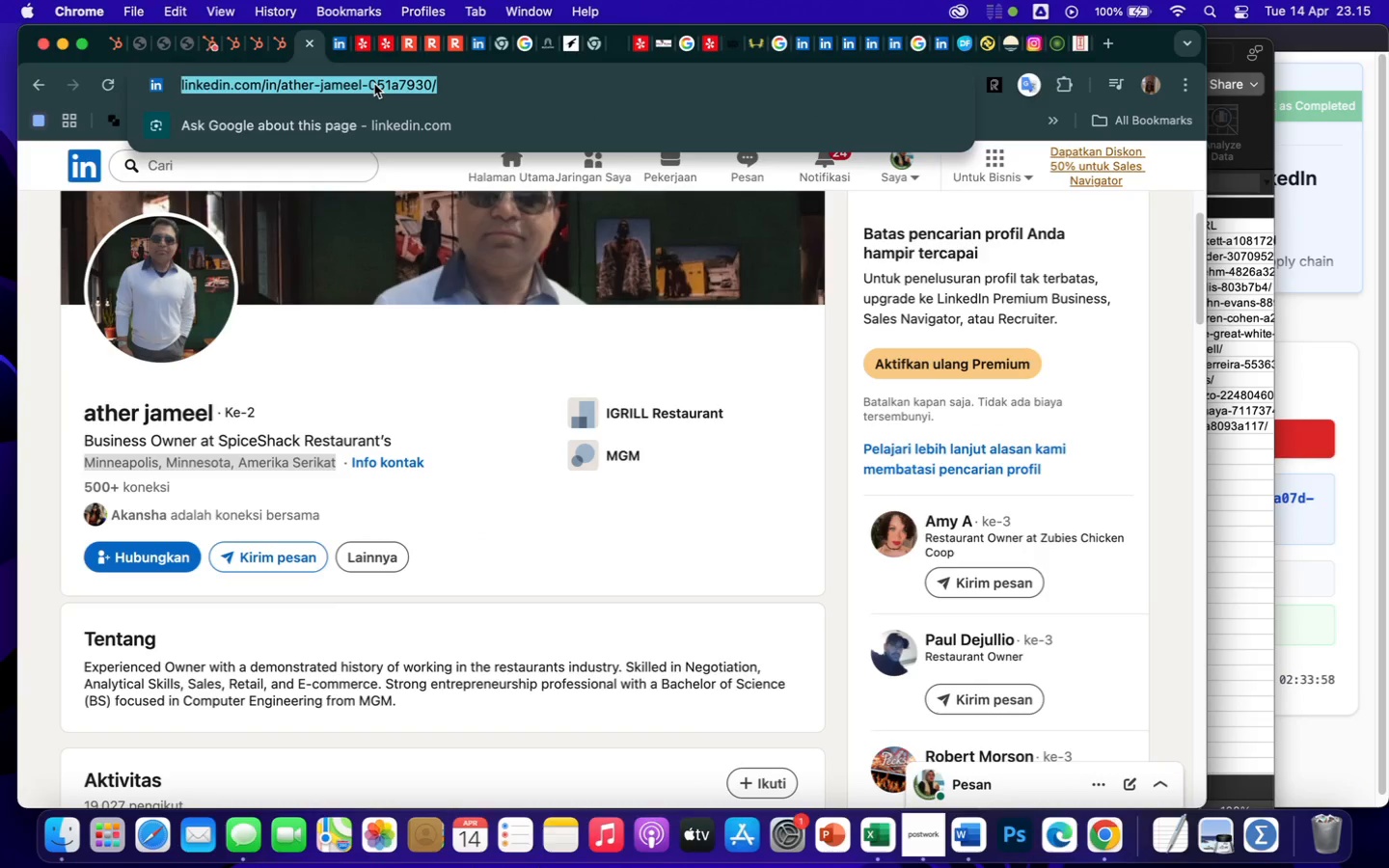 
key(Meta+C)
 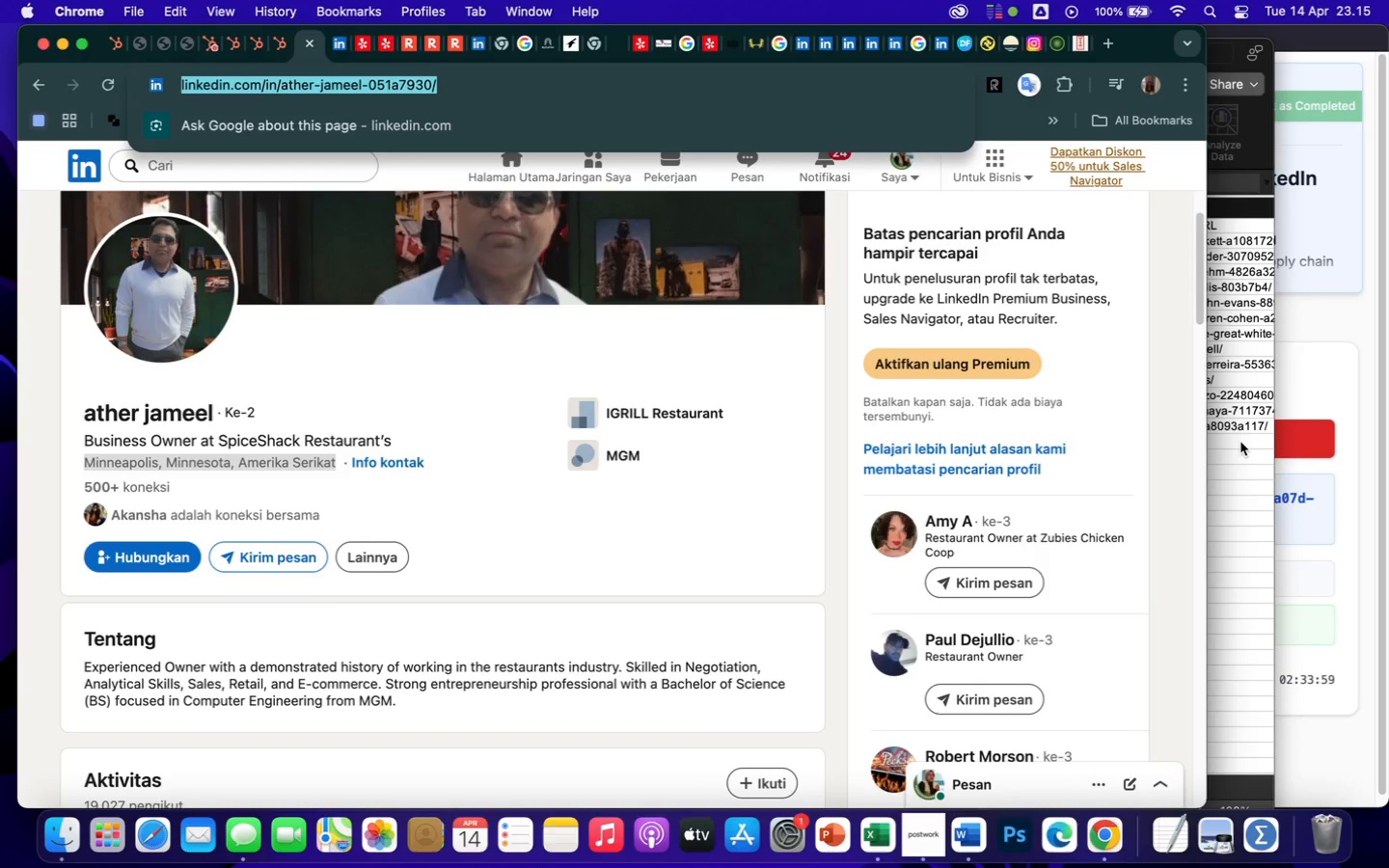 
left_click([1243, 484])
 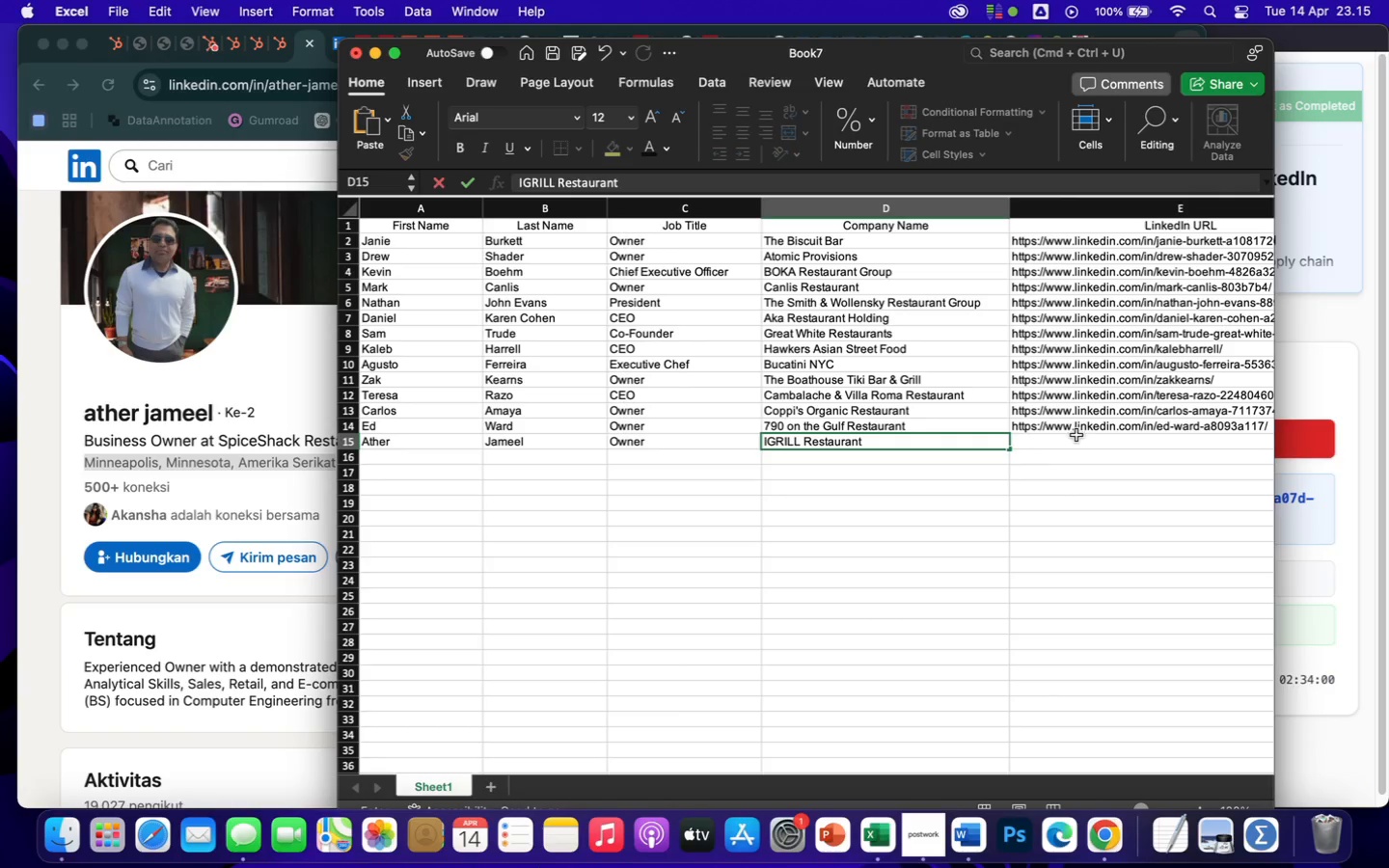 
left_click([1071, 440])
 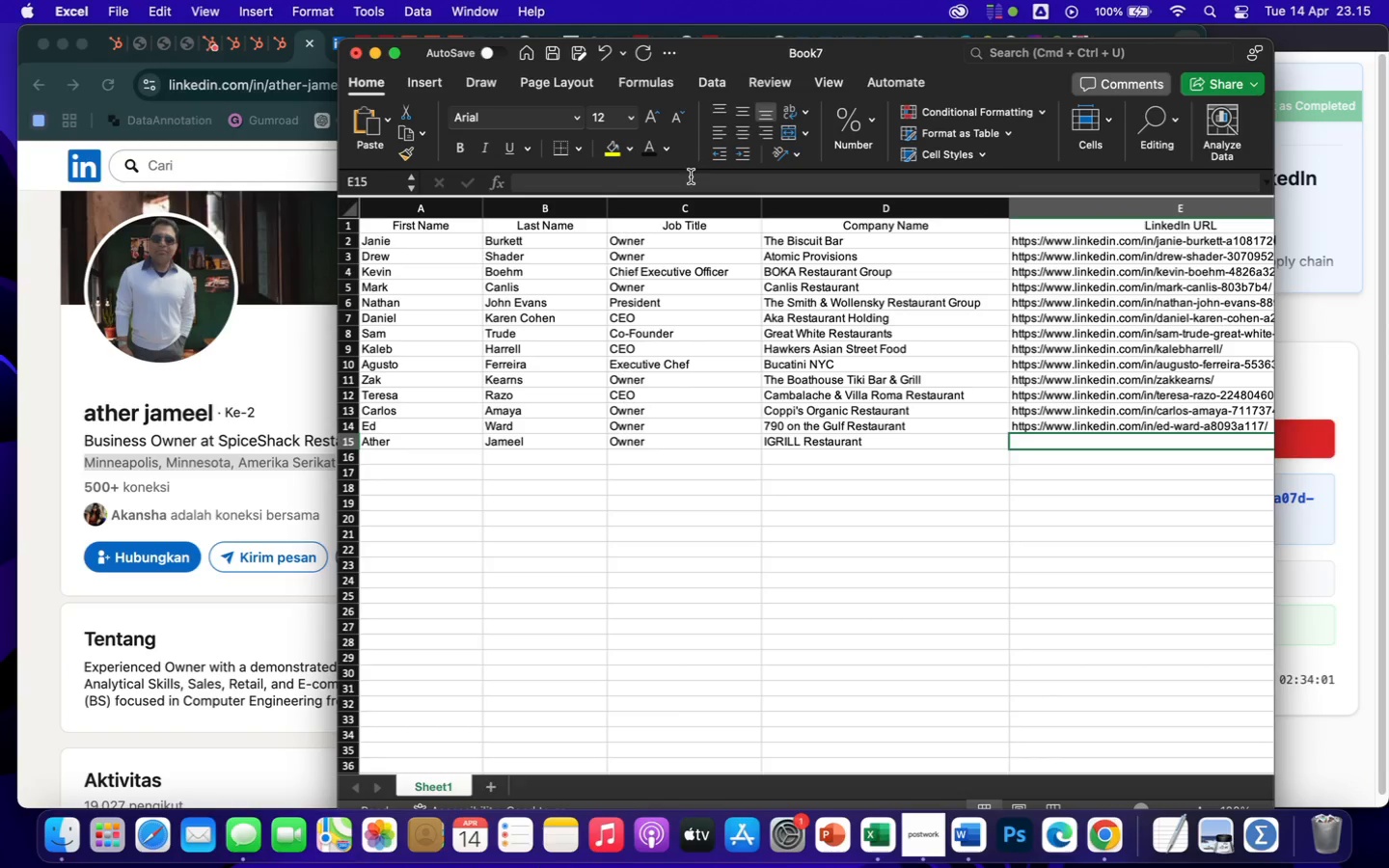 
left_click([689, 173])
 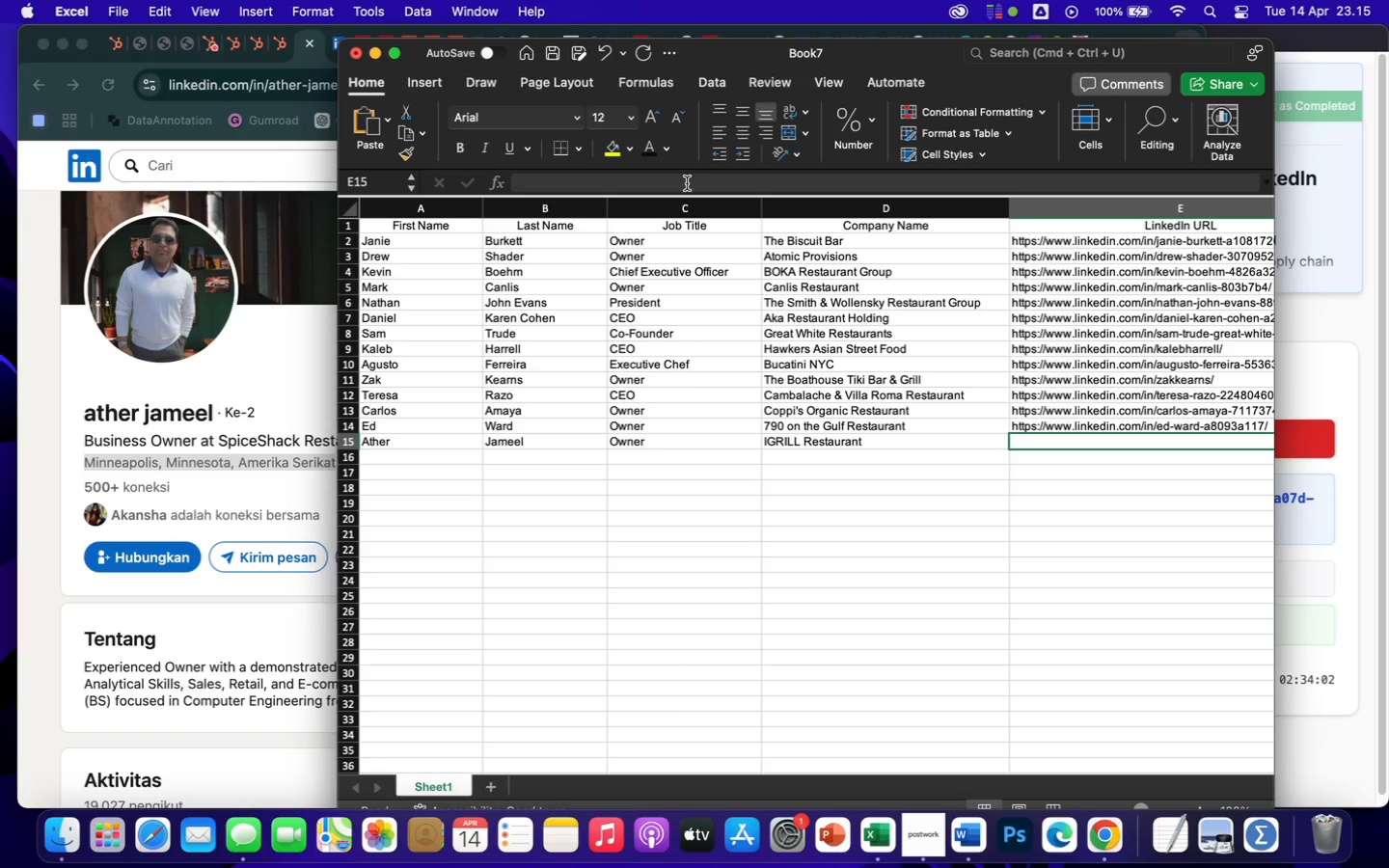 
left_click([686, 187])
 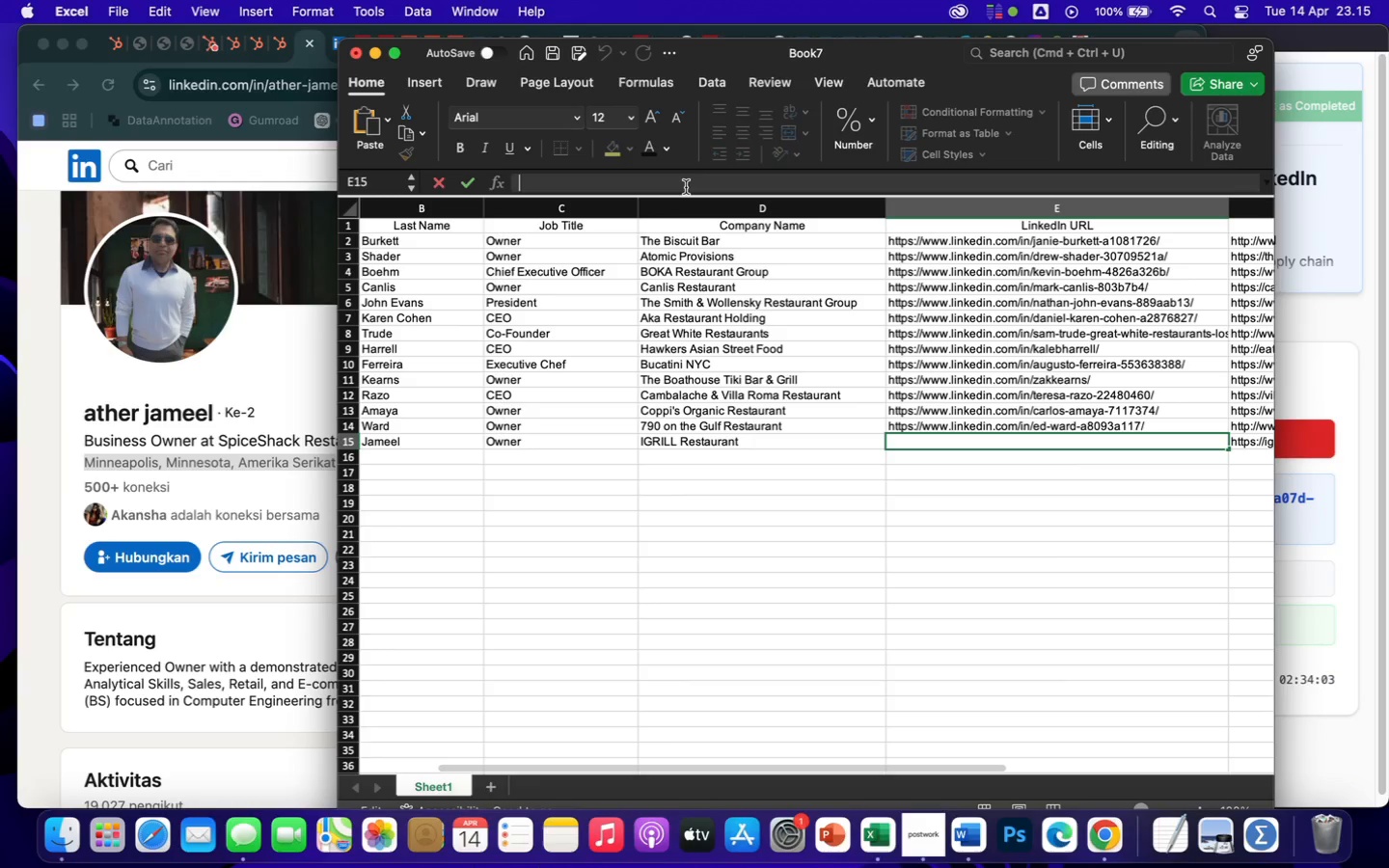 
key(Meta+CommandLeft)
 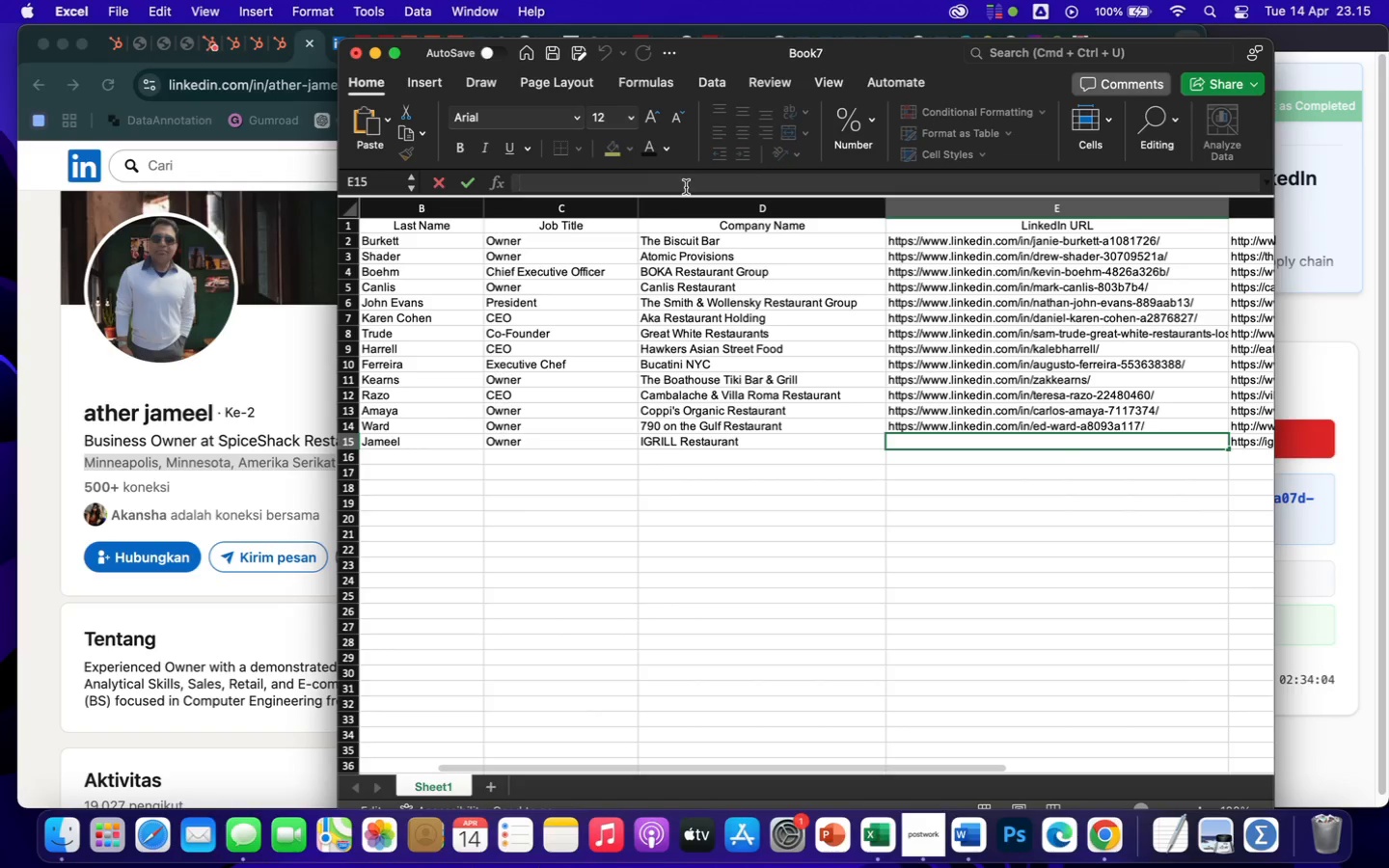 
key(Meta+V)
 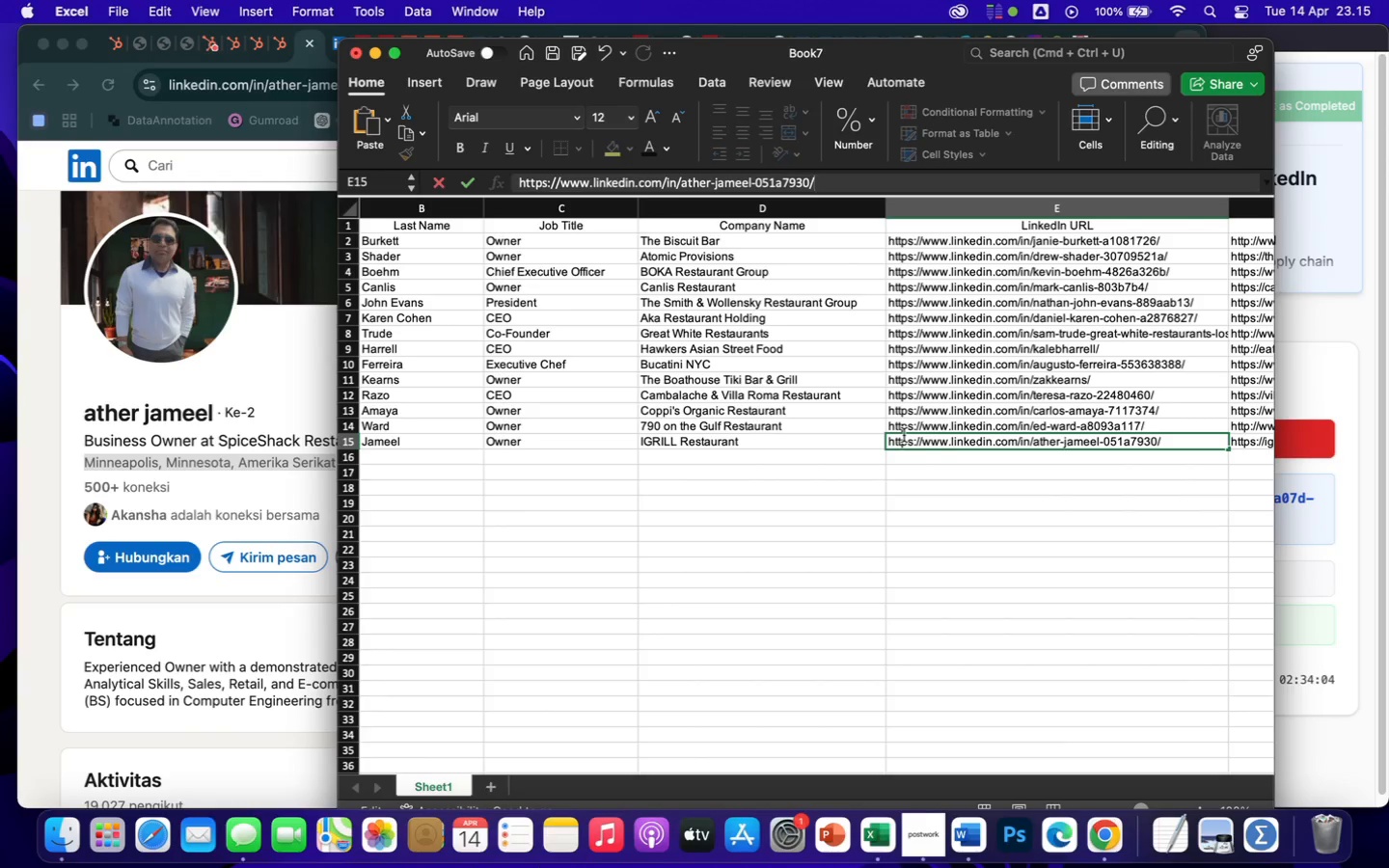 
left_click([935, 486])
 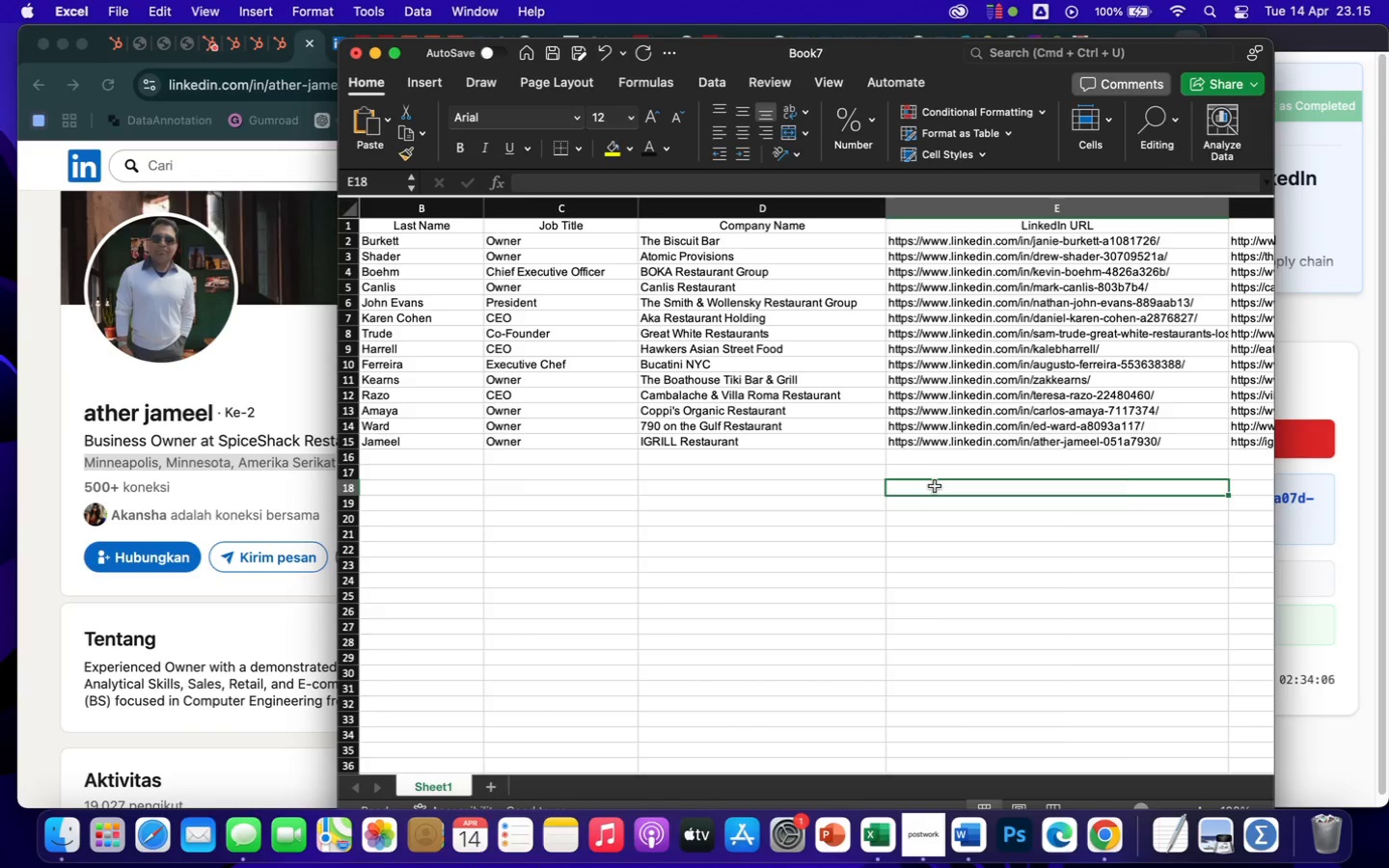 
key(ArrowRight)
 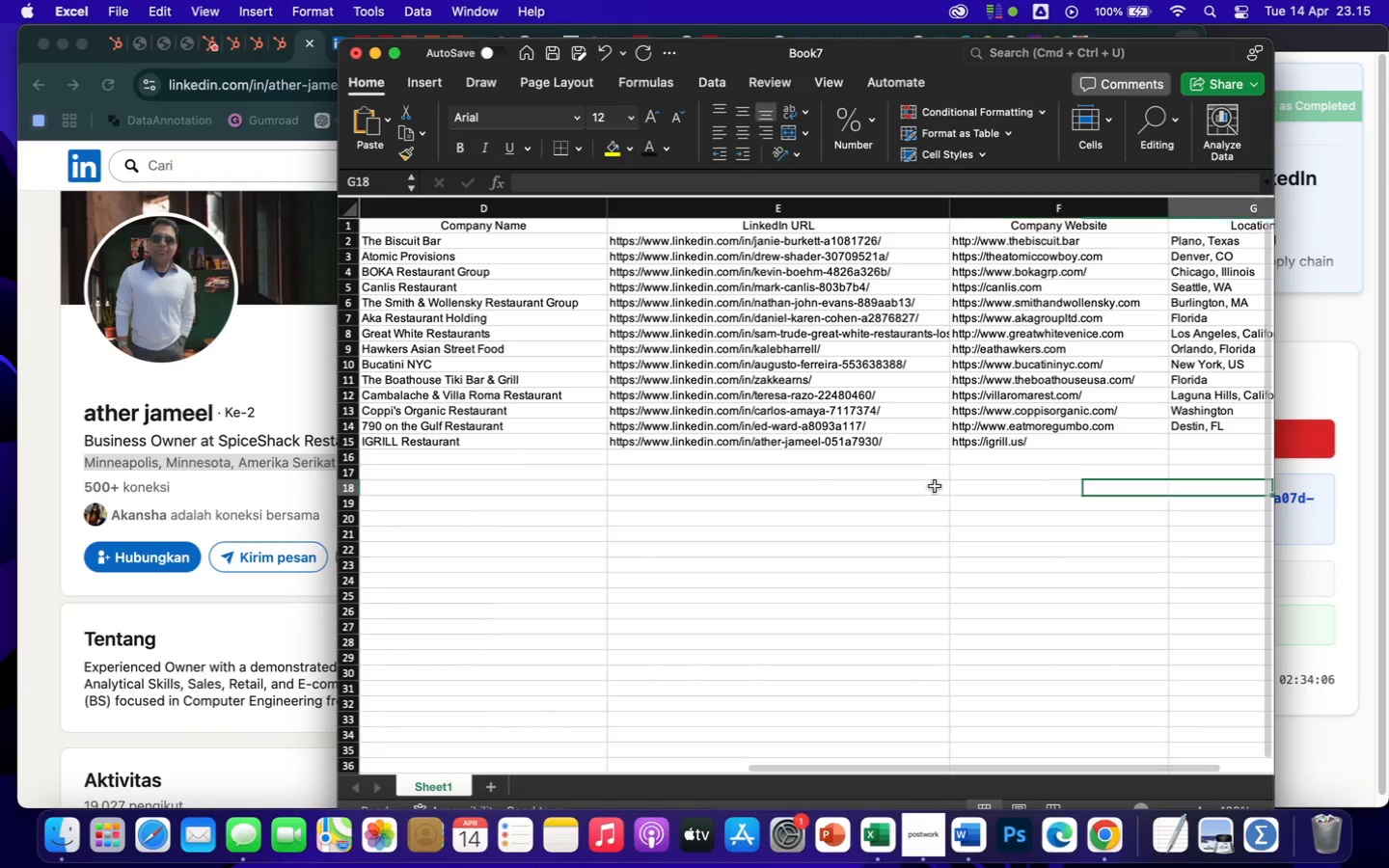 
key(ArrowRight)
 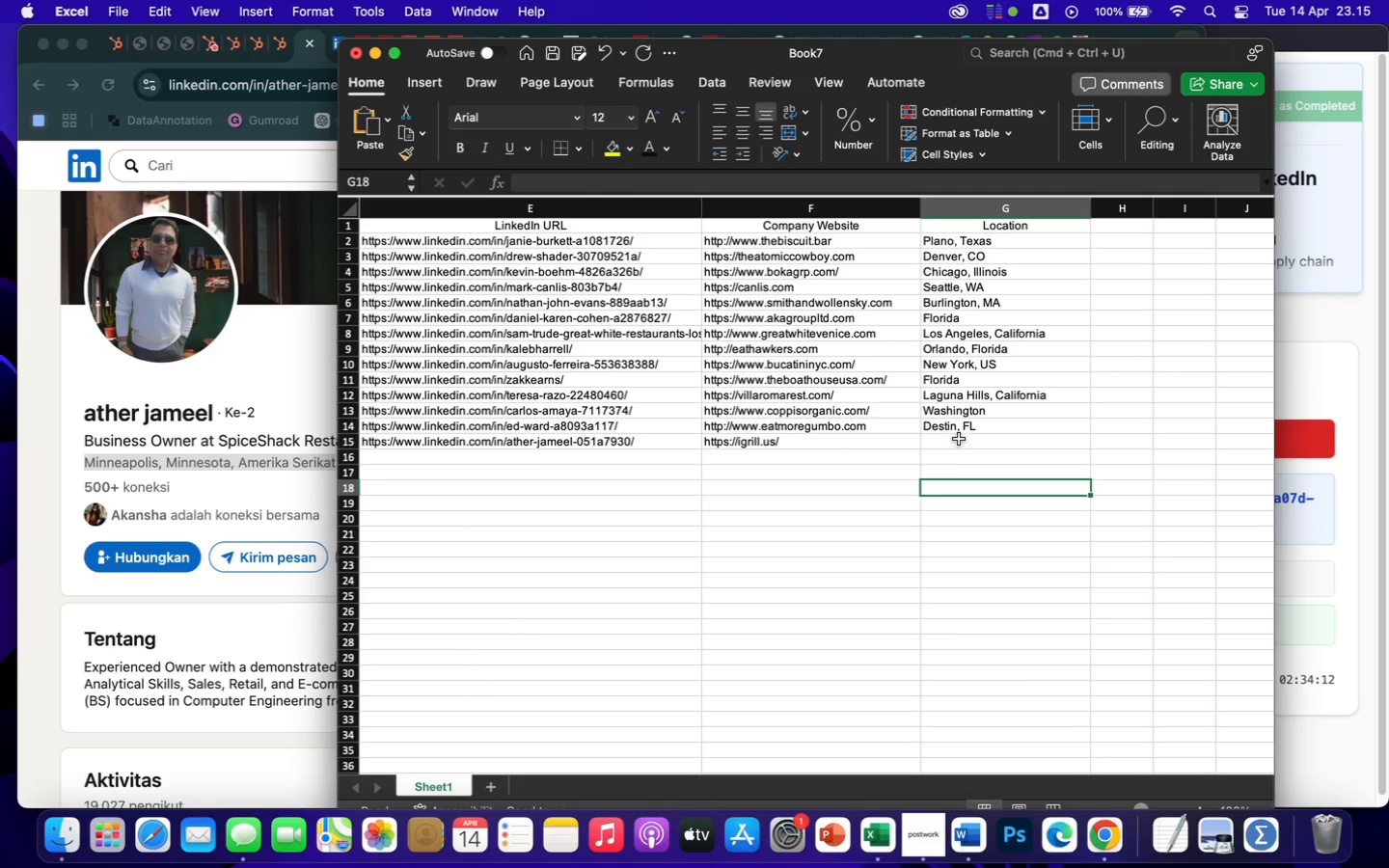 
wait(7.54)
 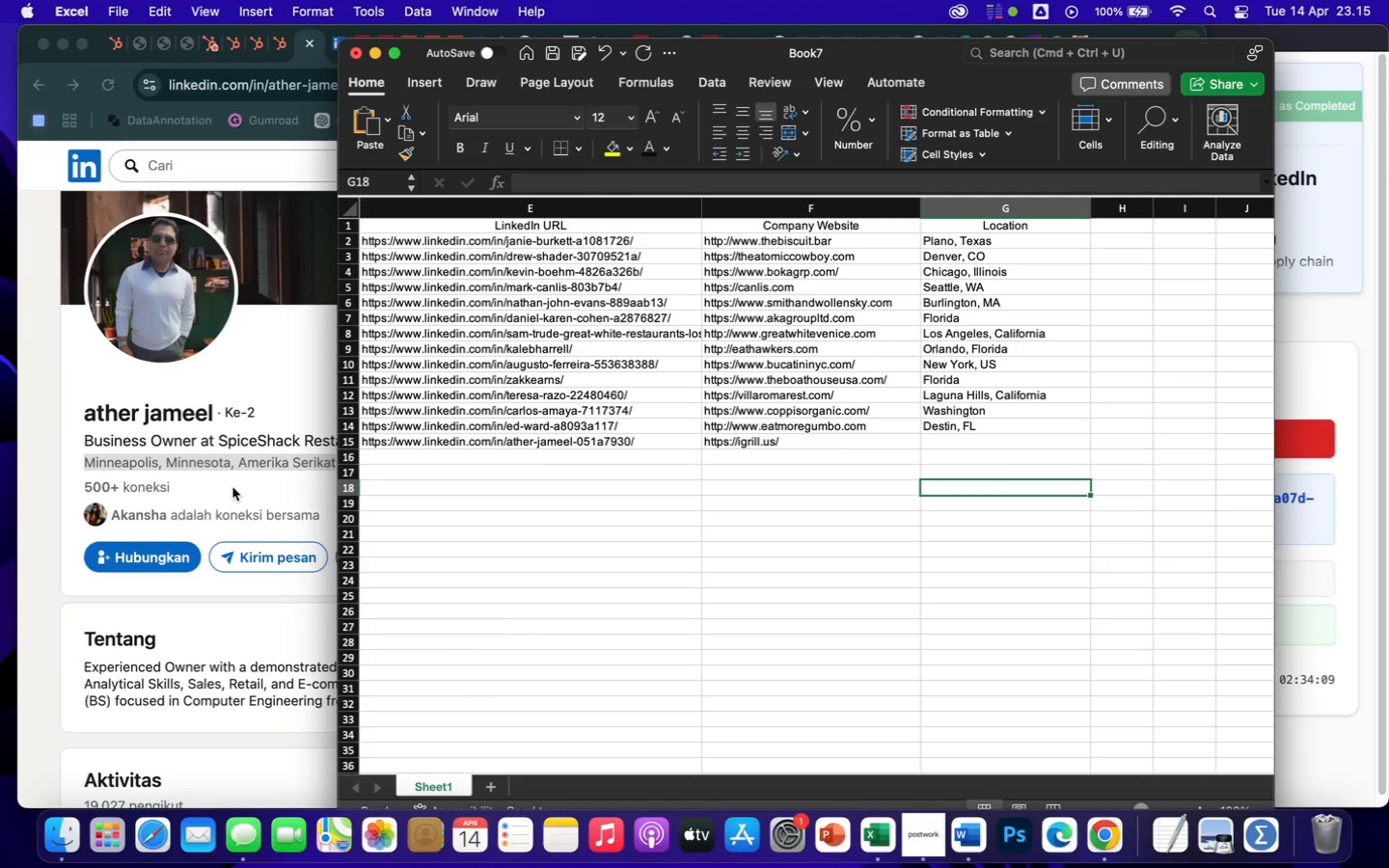 
left_click([67, 321])
 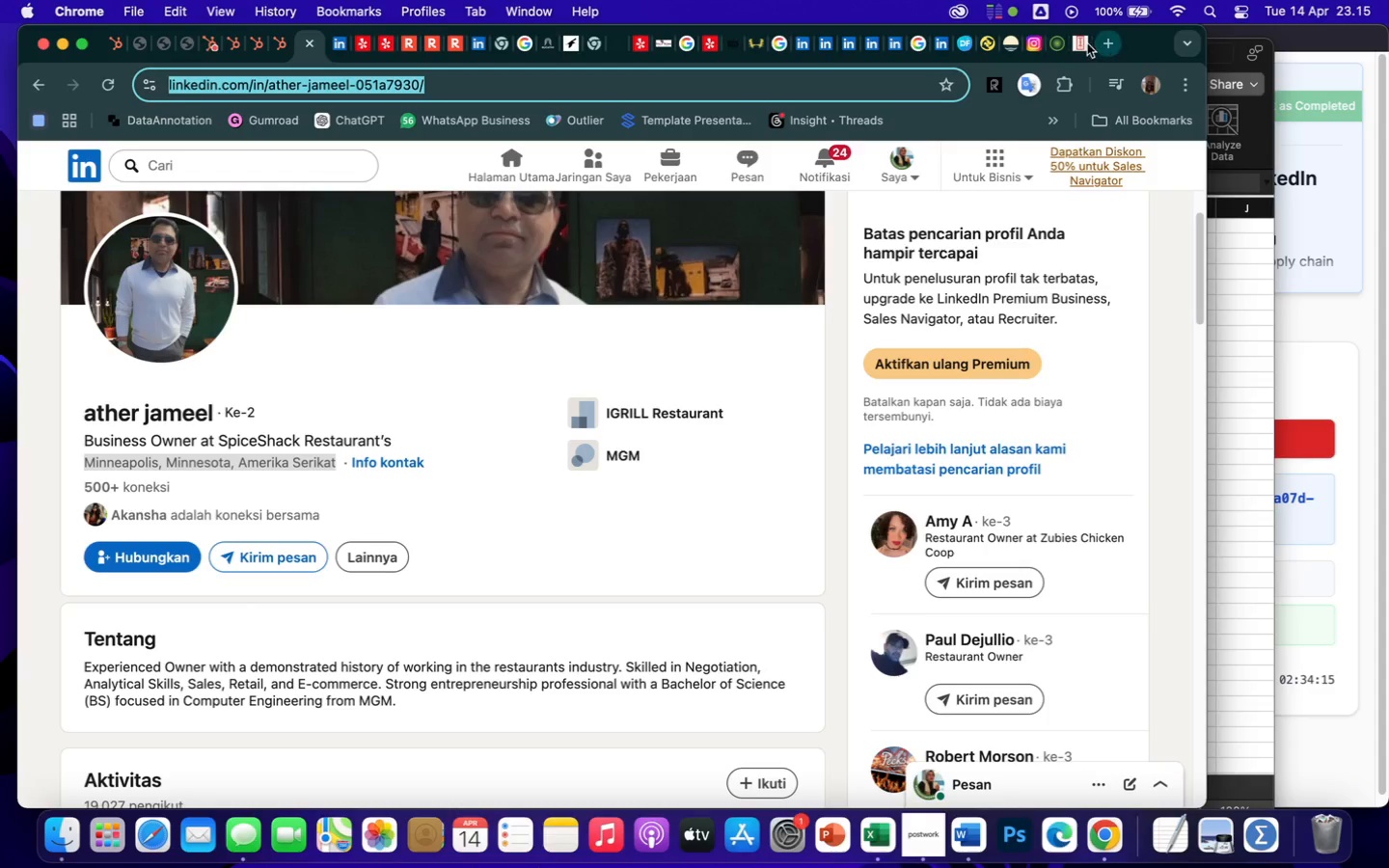 
left_click([1078, 45])
 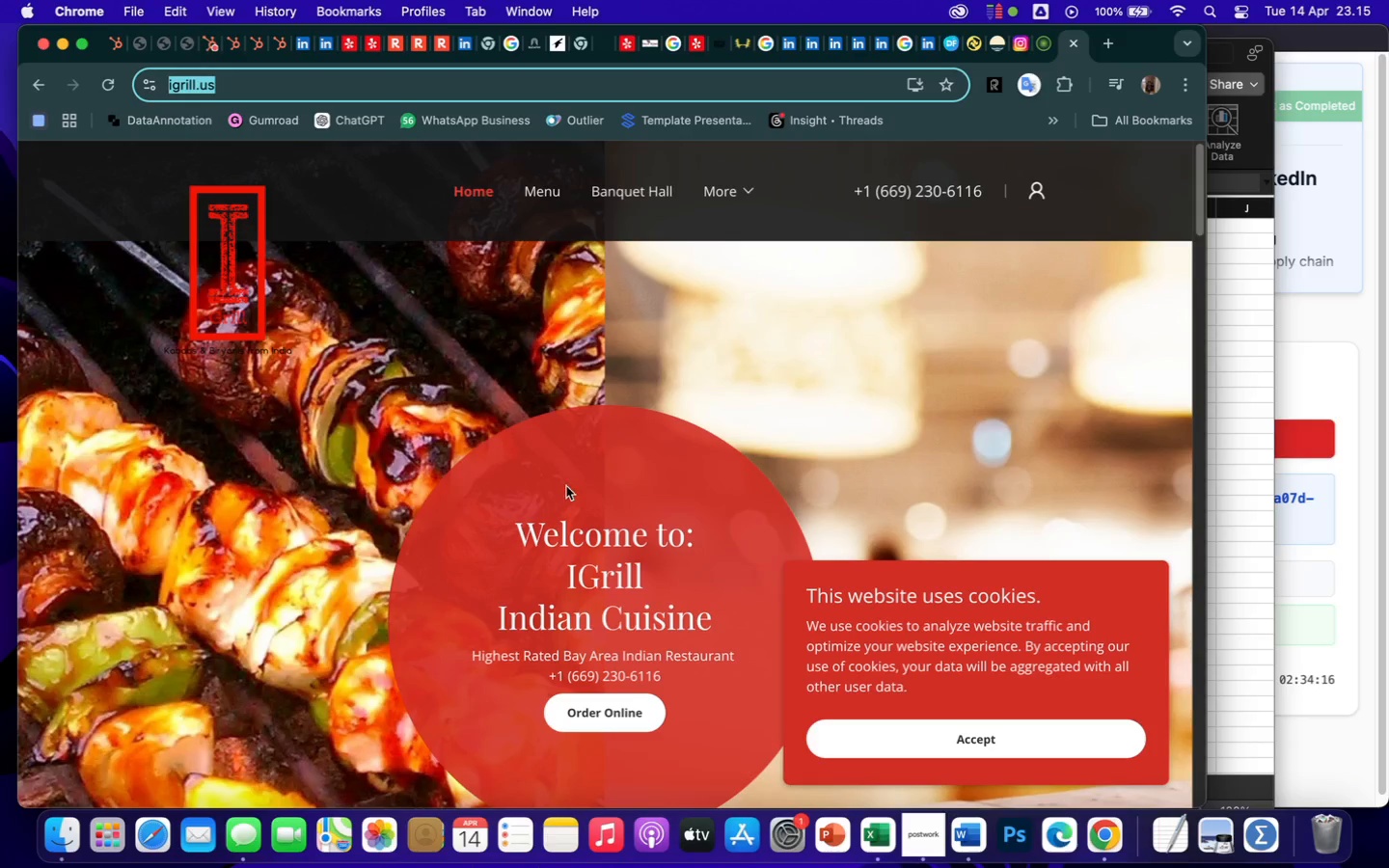 
scroll: coordinate [566, 486], scroll_direction: down, amount: 271.0
 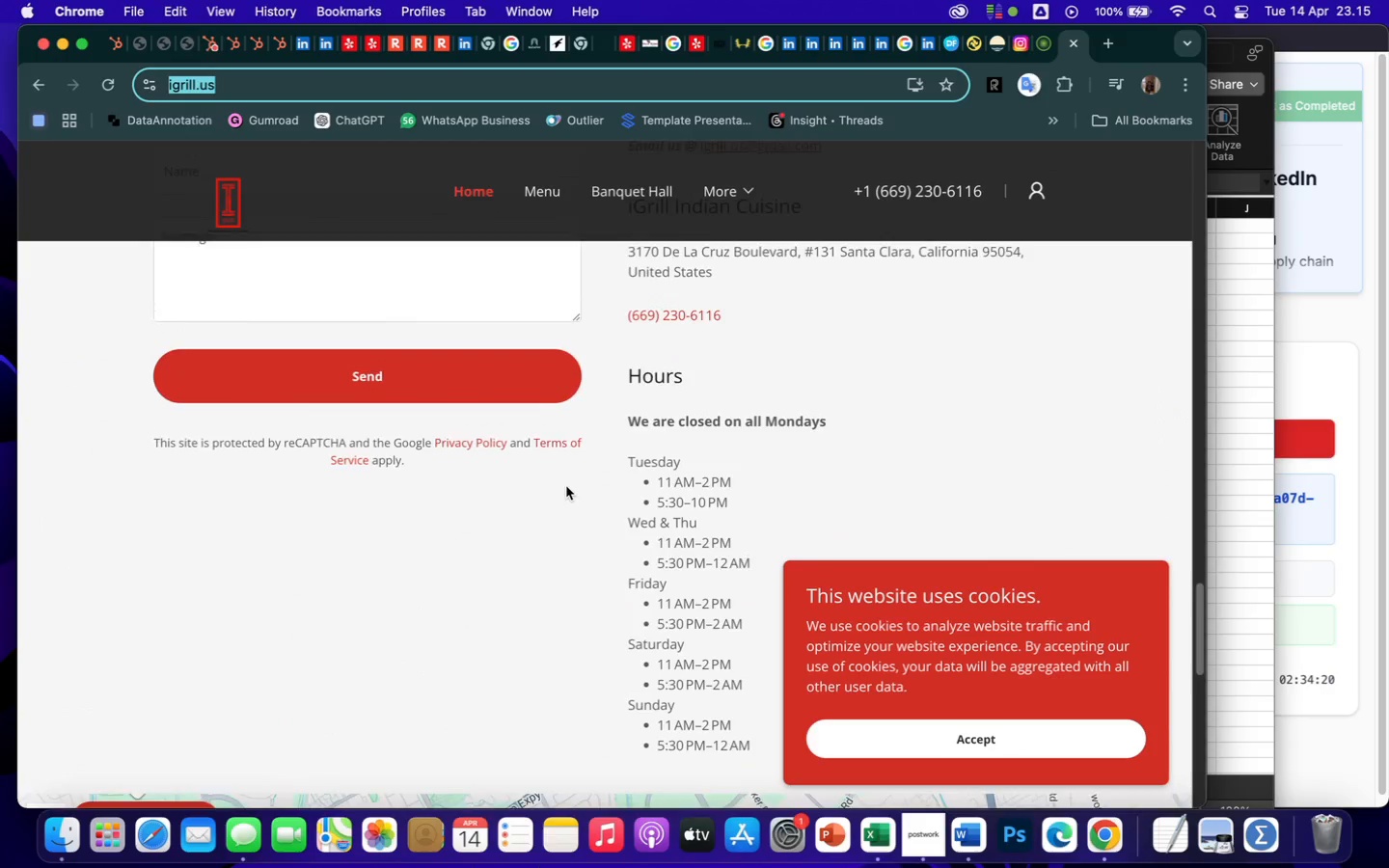 
scroll: coordinate [566, 486], scroll_direction: up, amount: 18.0
 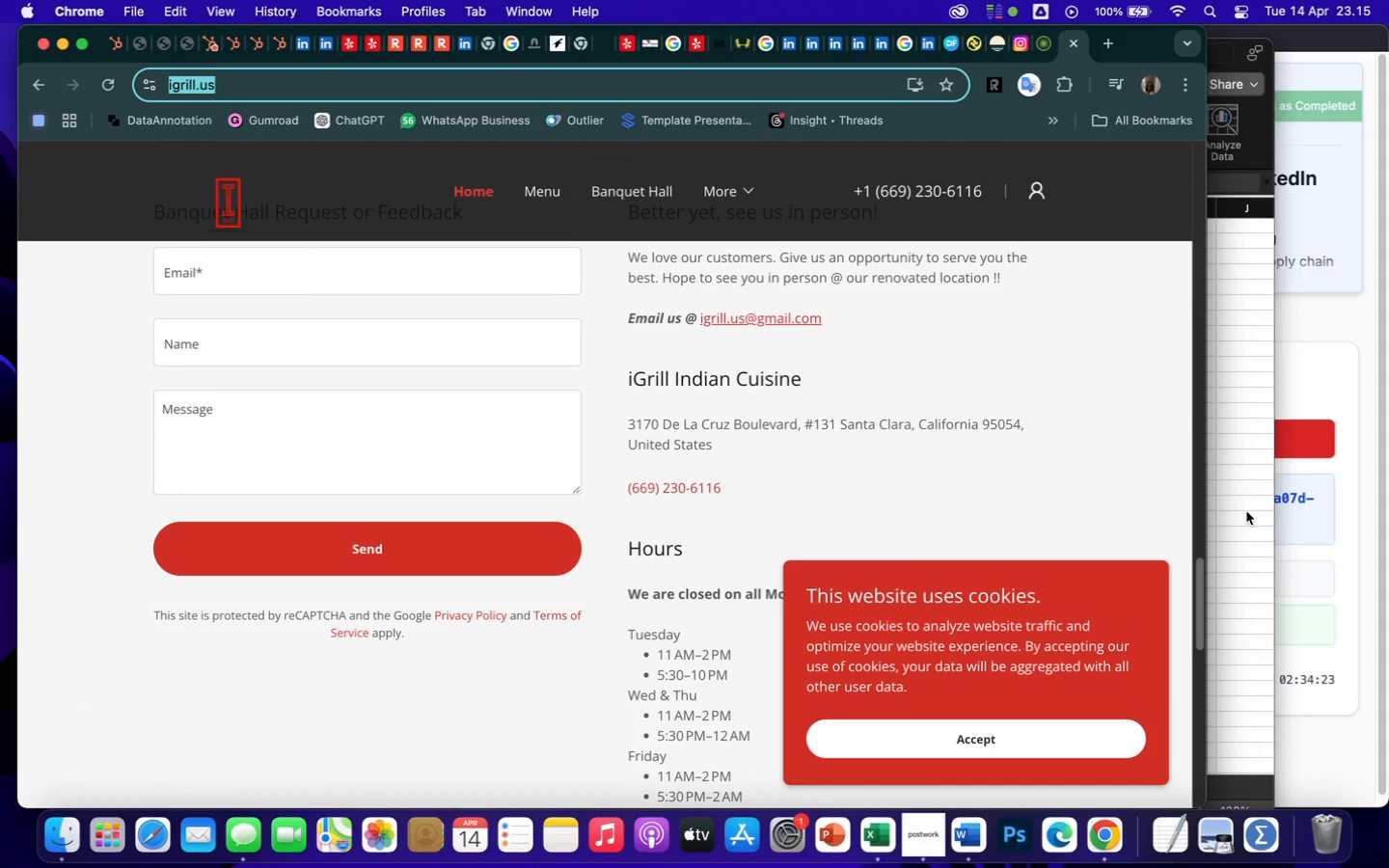 
left_click([1238, 529])
 